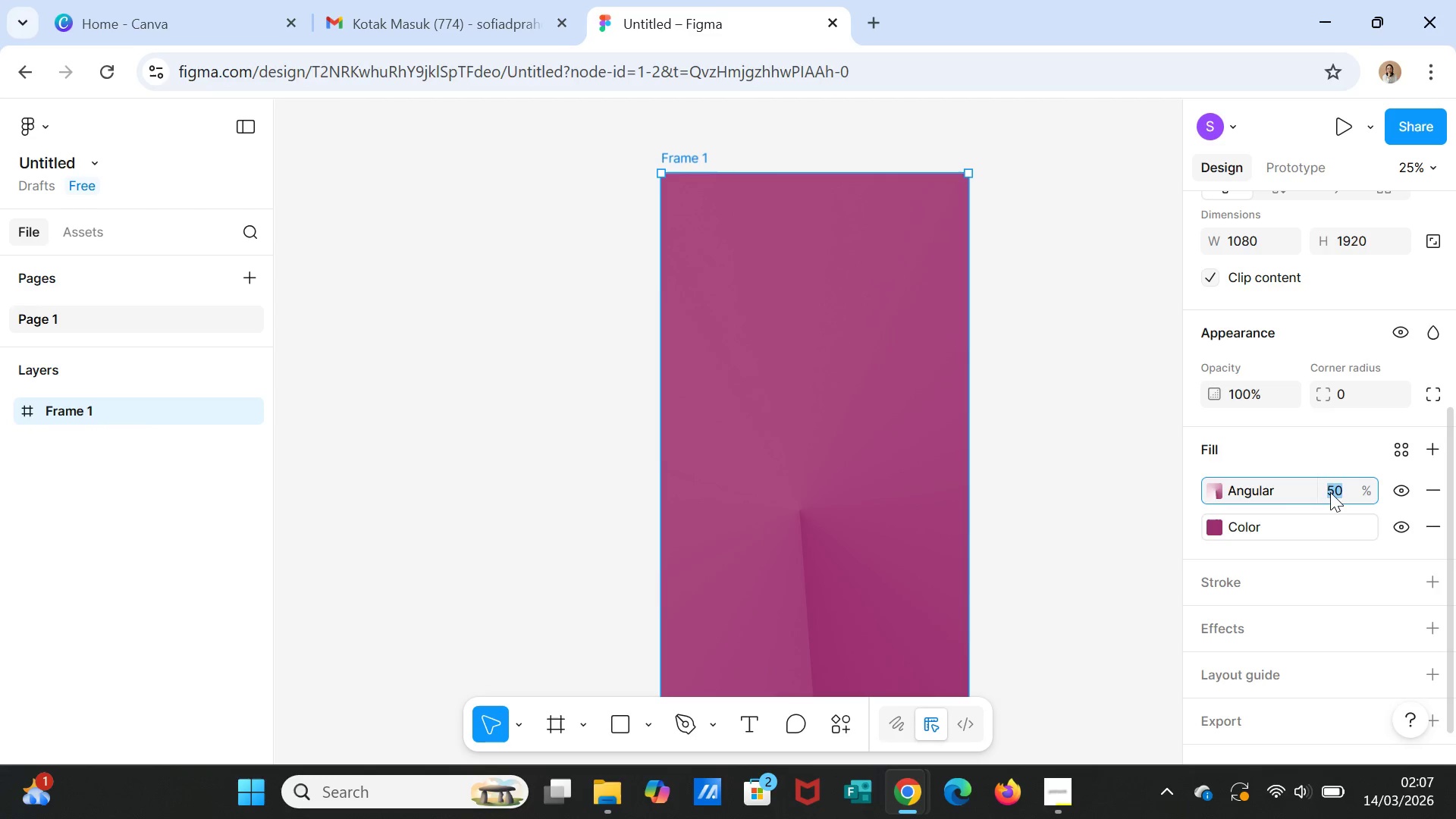 
type(60)
 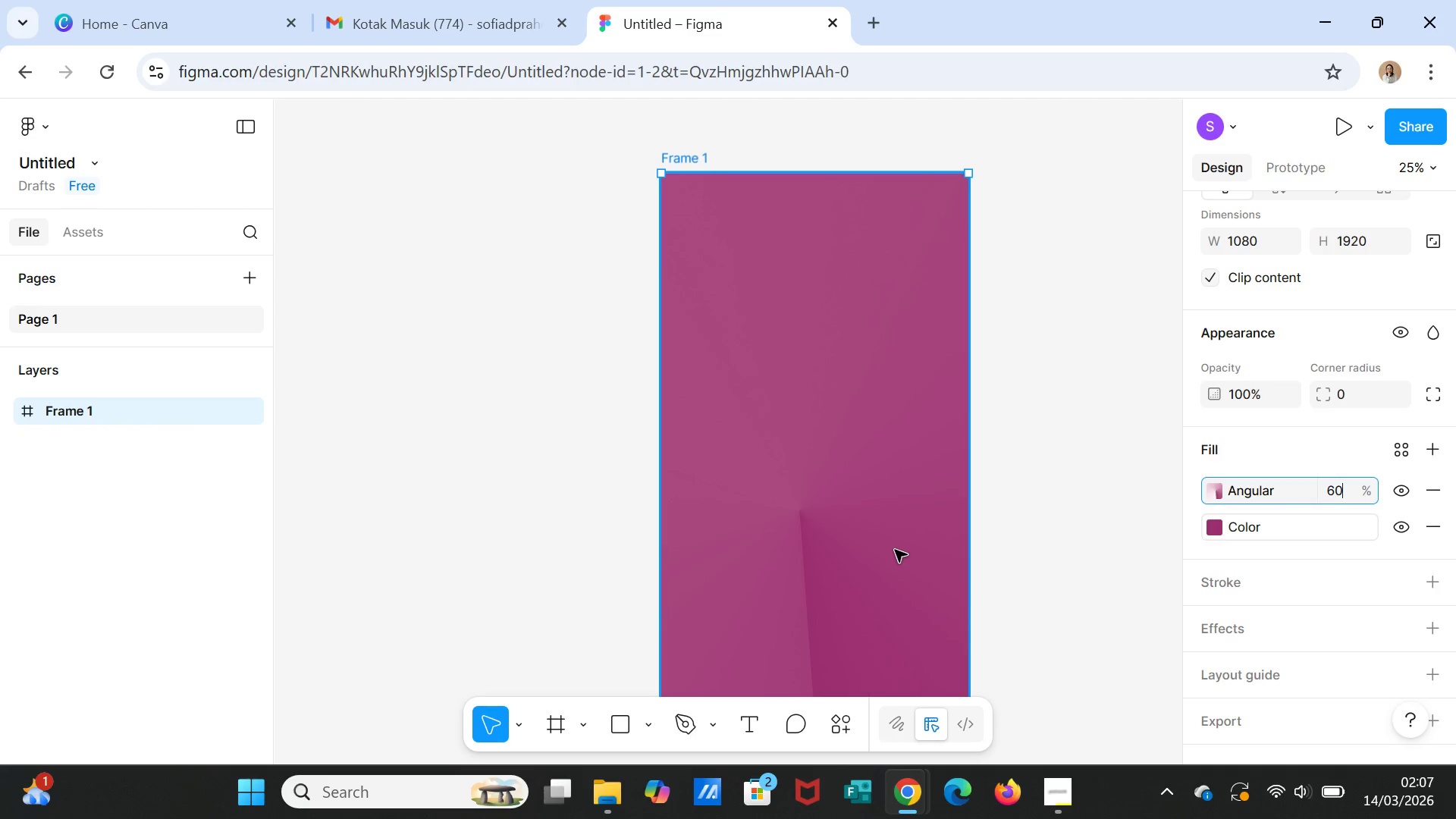 
key(Enter)
 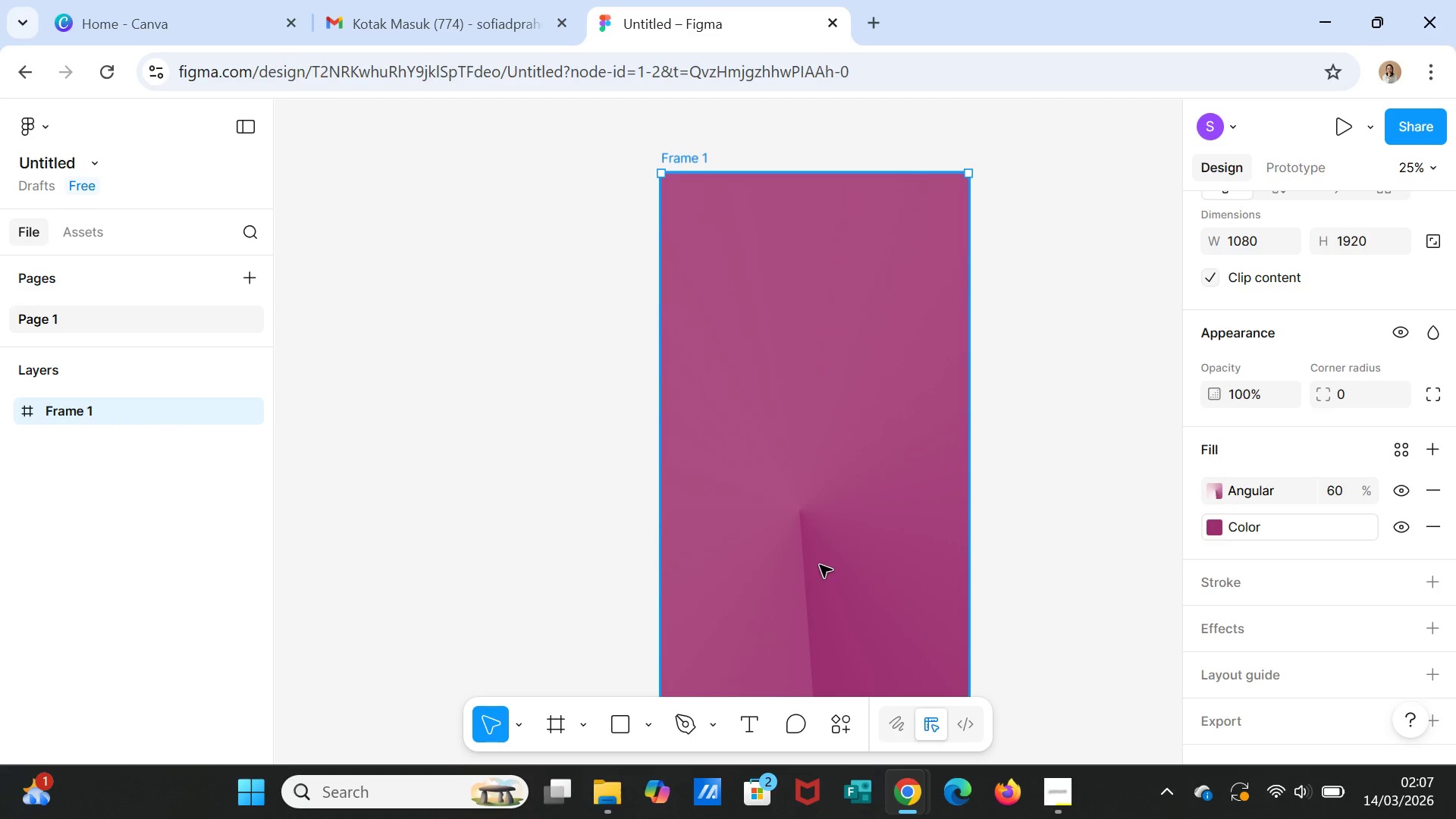 
left_click_drag(start_coordinate=[820, 565], to_coordinate=[839, 537])
 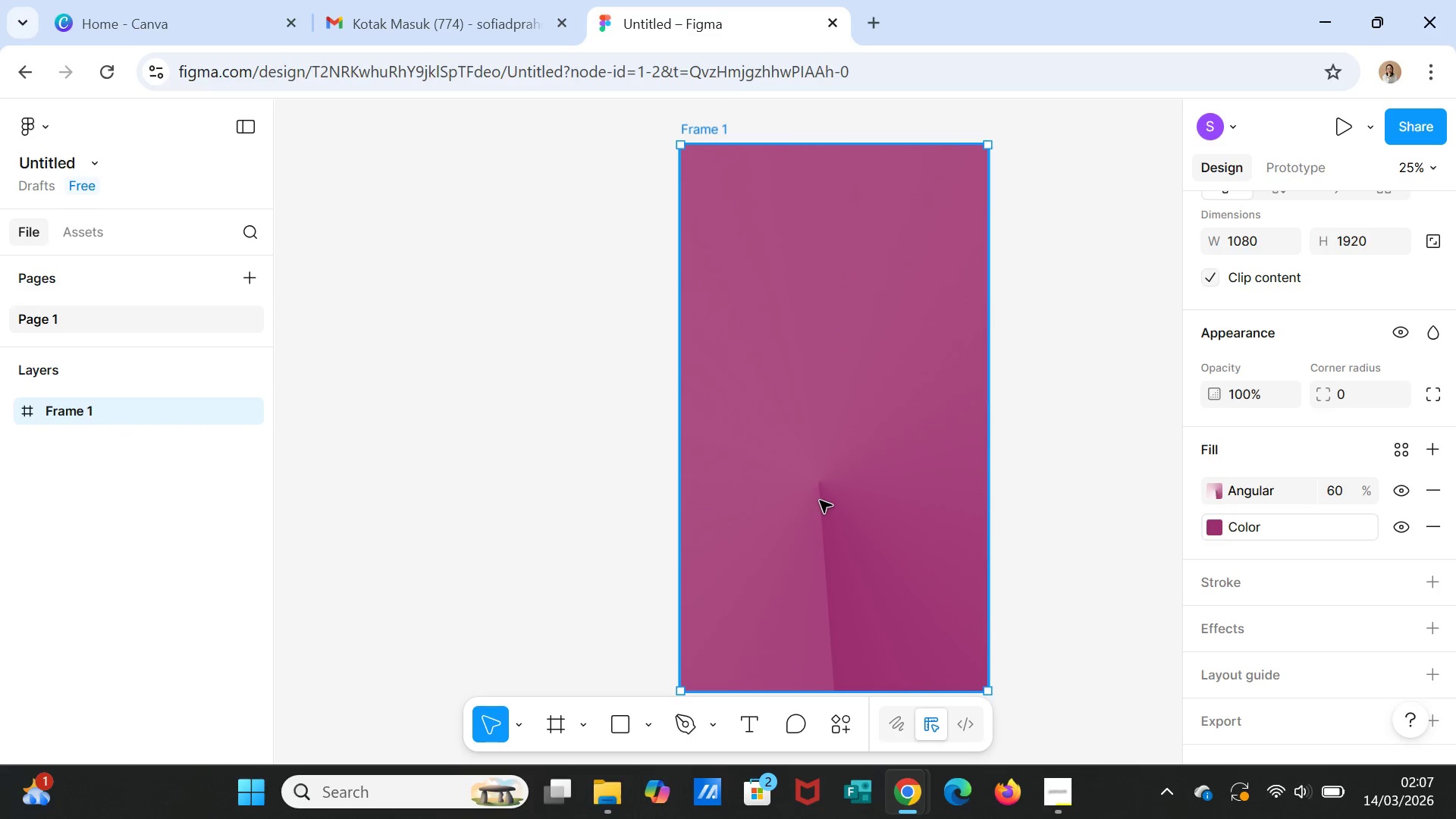 
left_click_drag(start_coordinate=[820, 500], to_coordinate=[802, 522])
 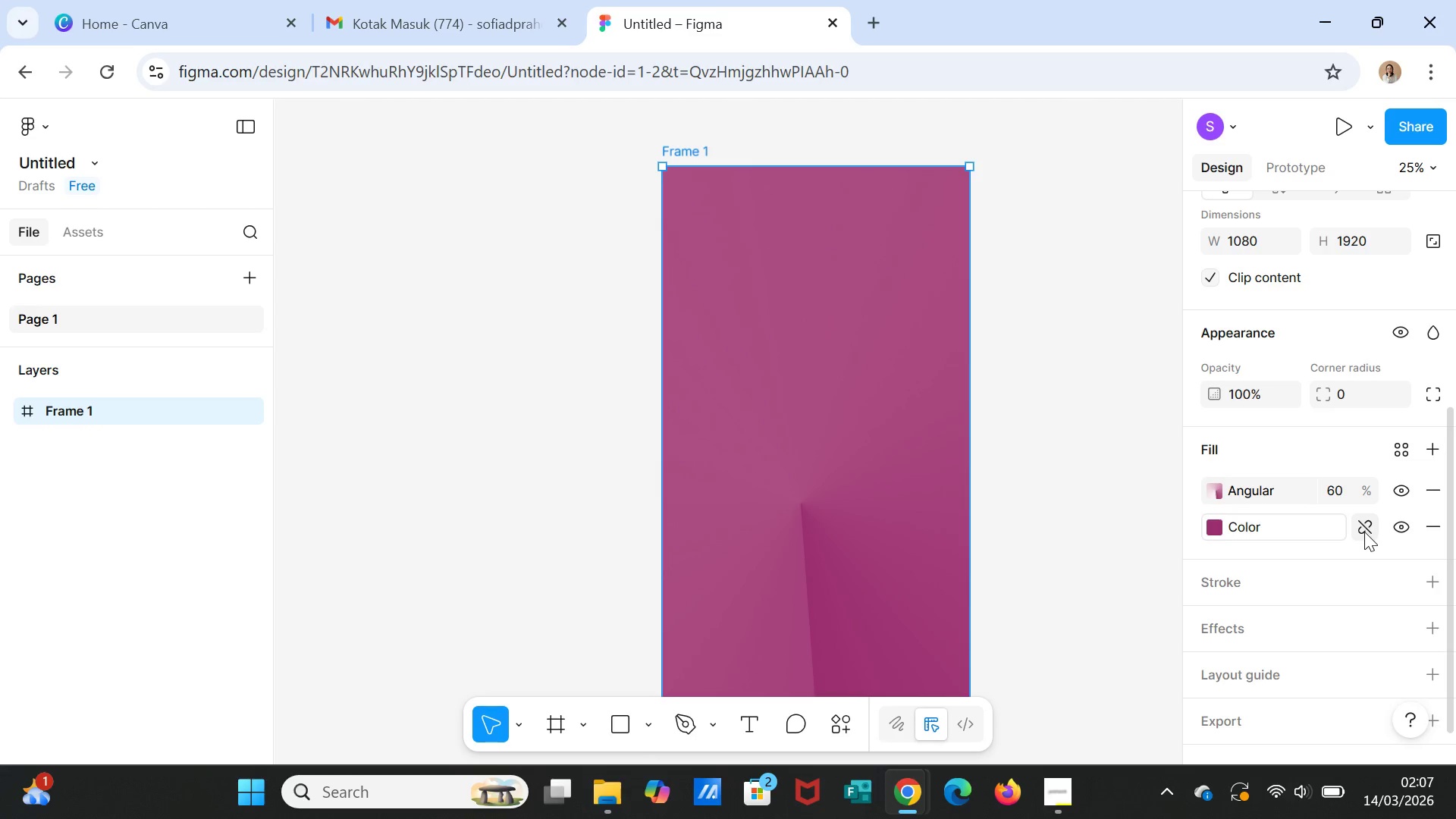 
mouse_move([1324, 508])
 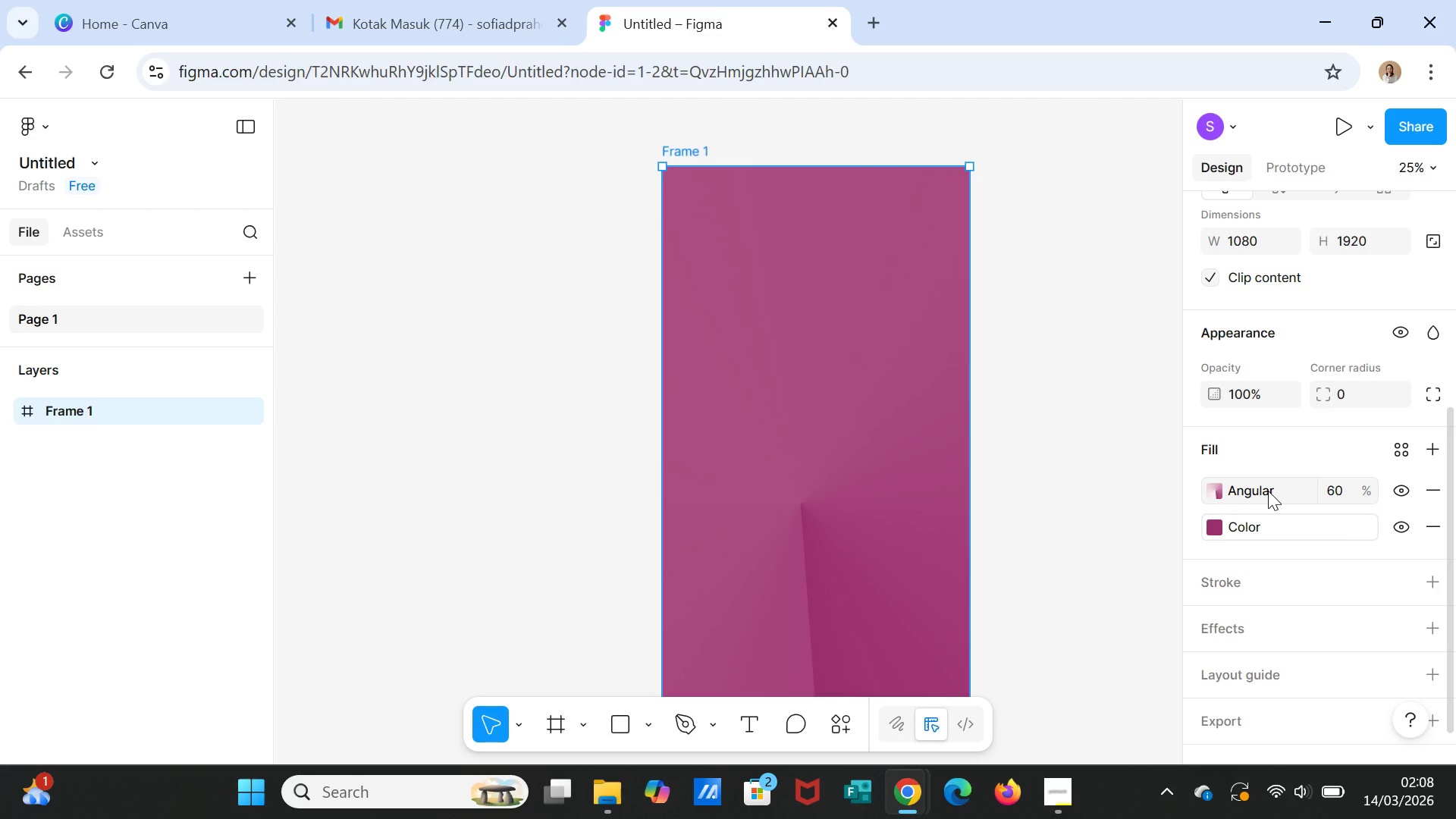 
double_click([1268, 491])
 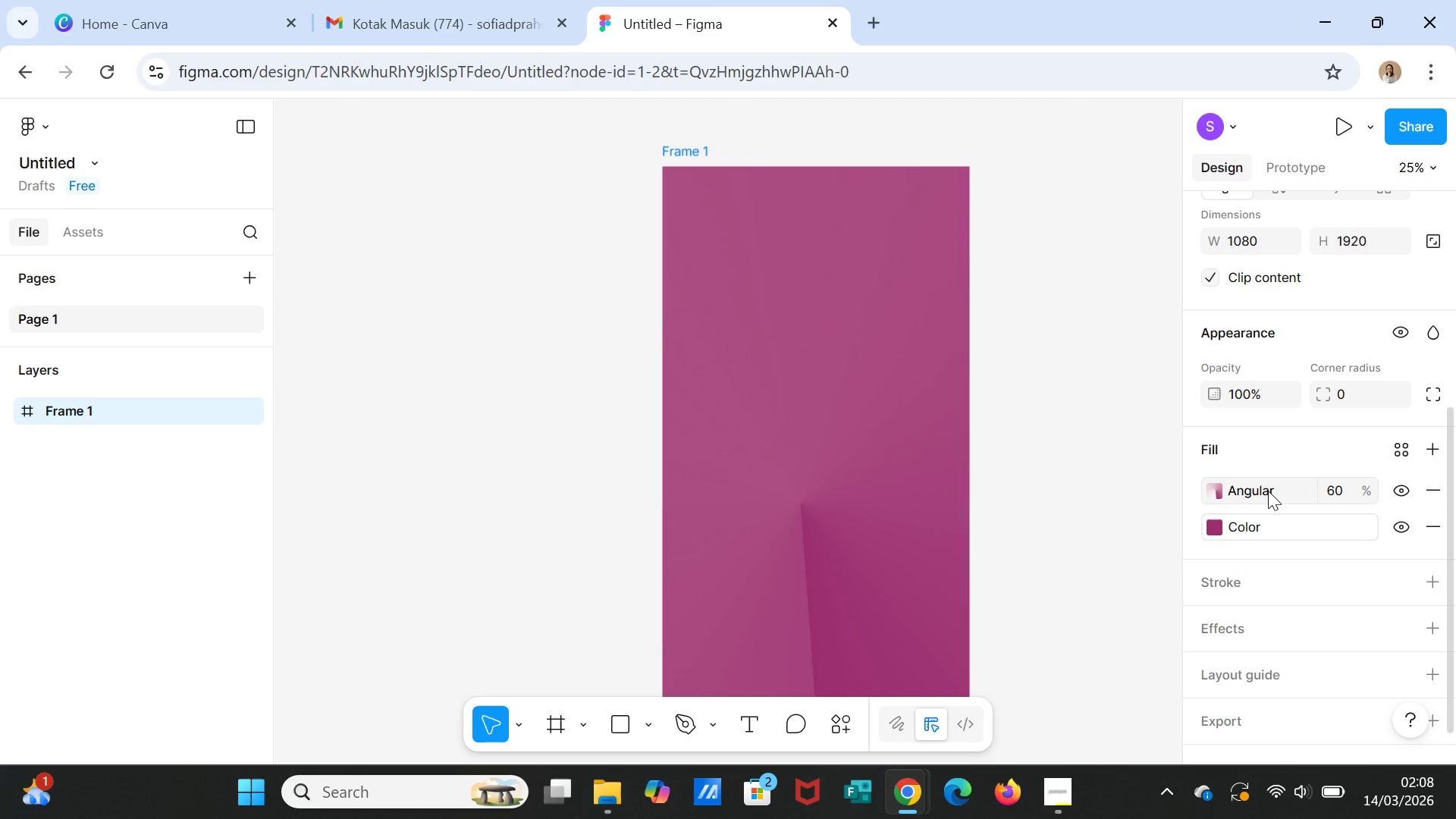 
left_click([1268, 491])
 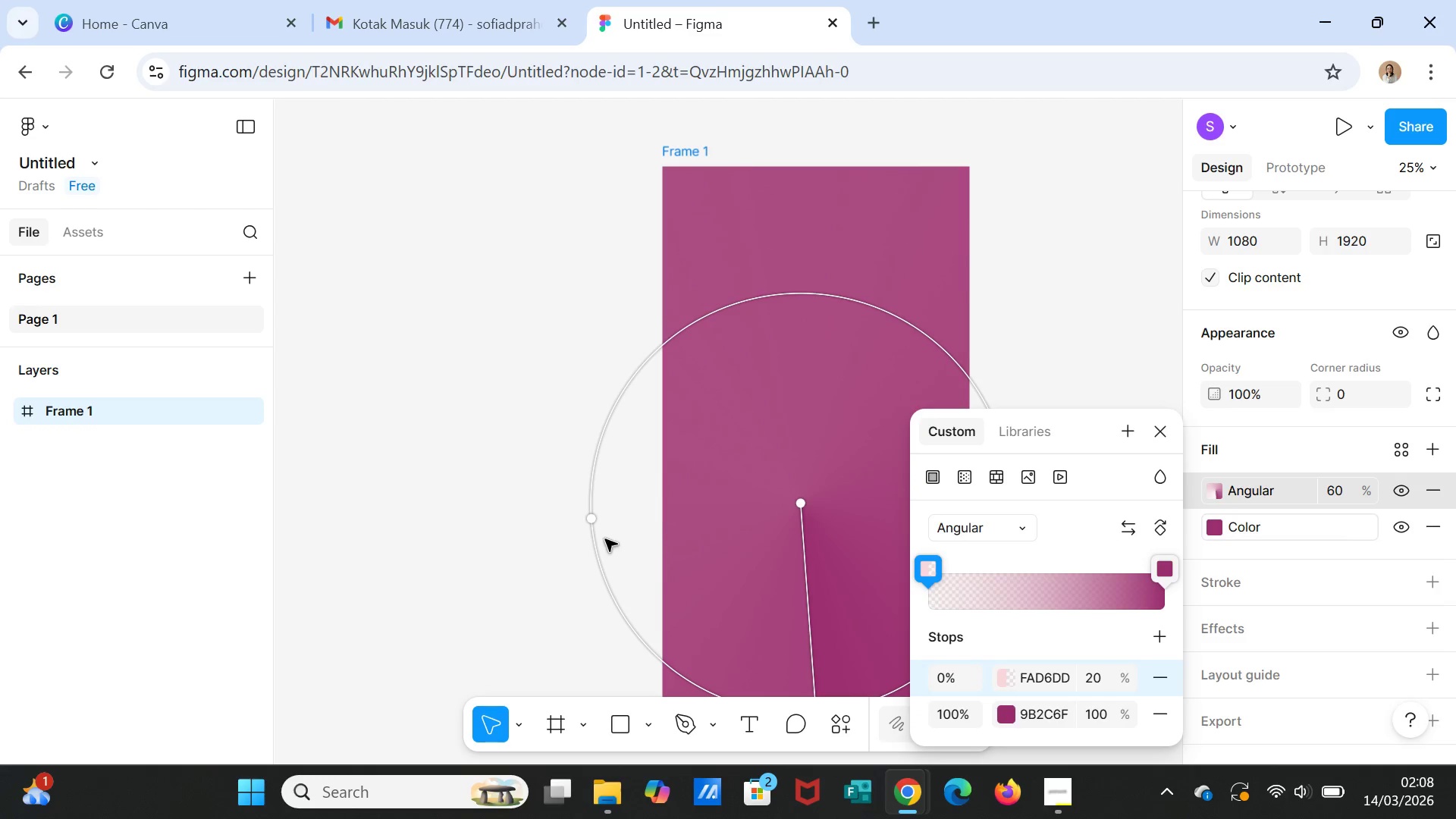 
left_click_drag(start_coordinate=[592, 522], to_coordinate=[930, 400])
 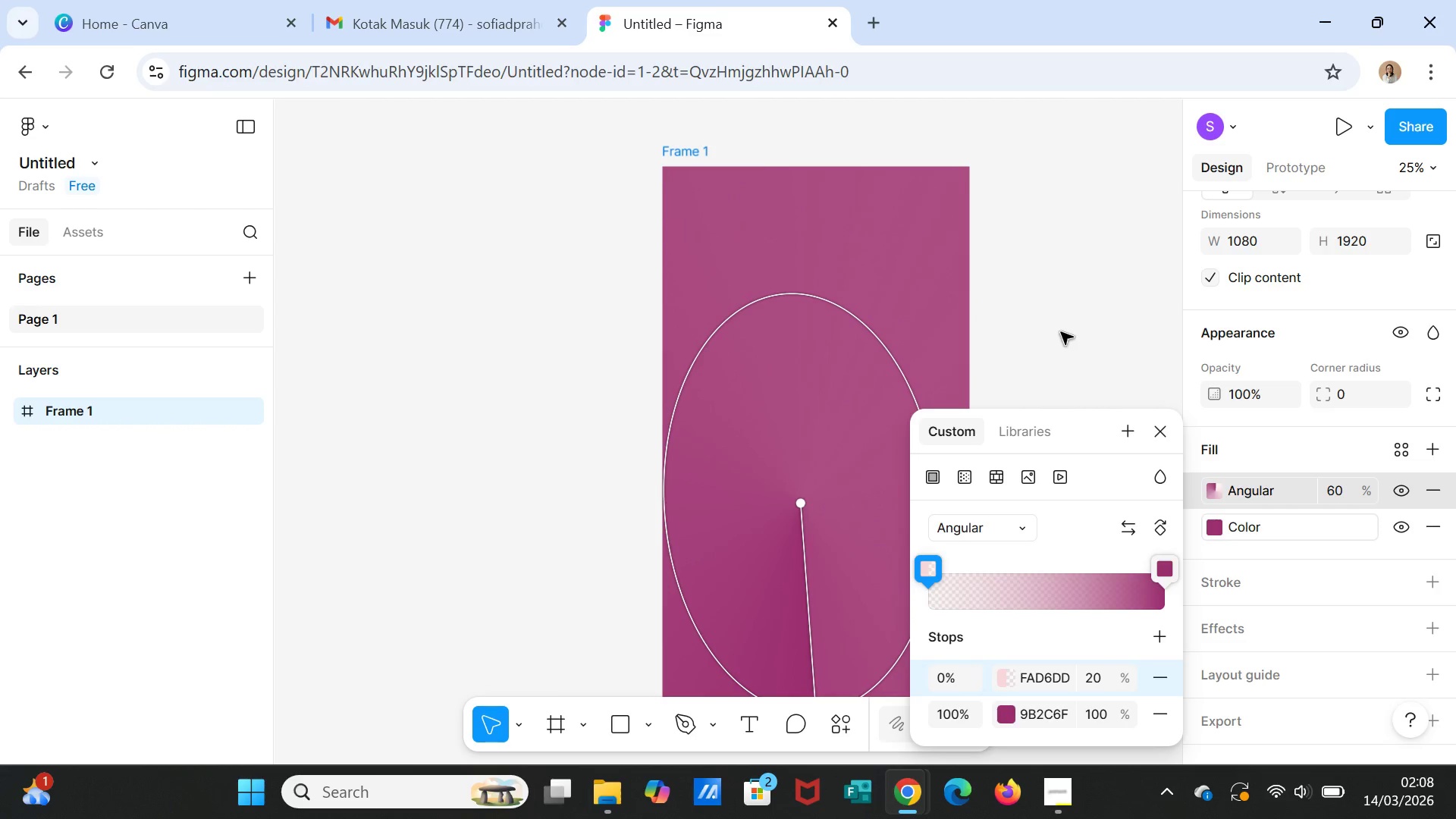 
left_click([1061, 332])
 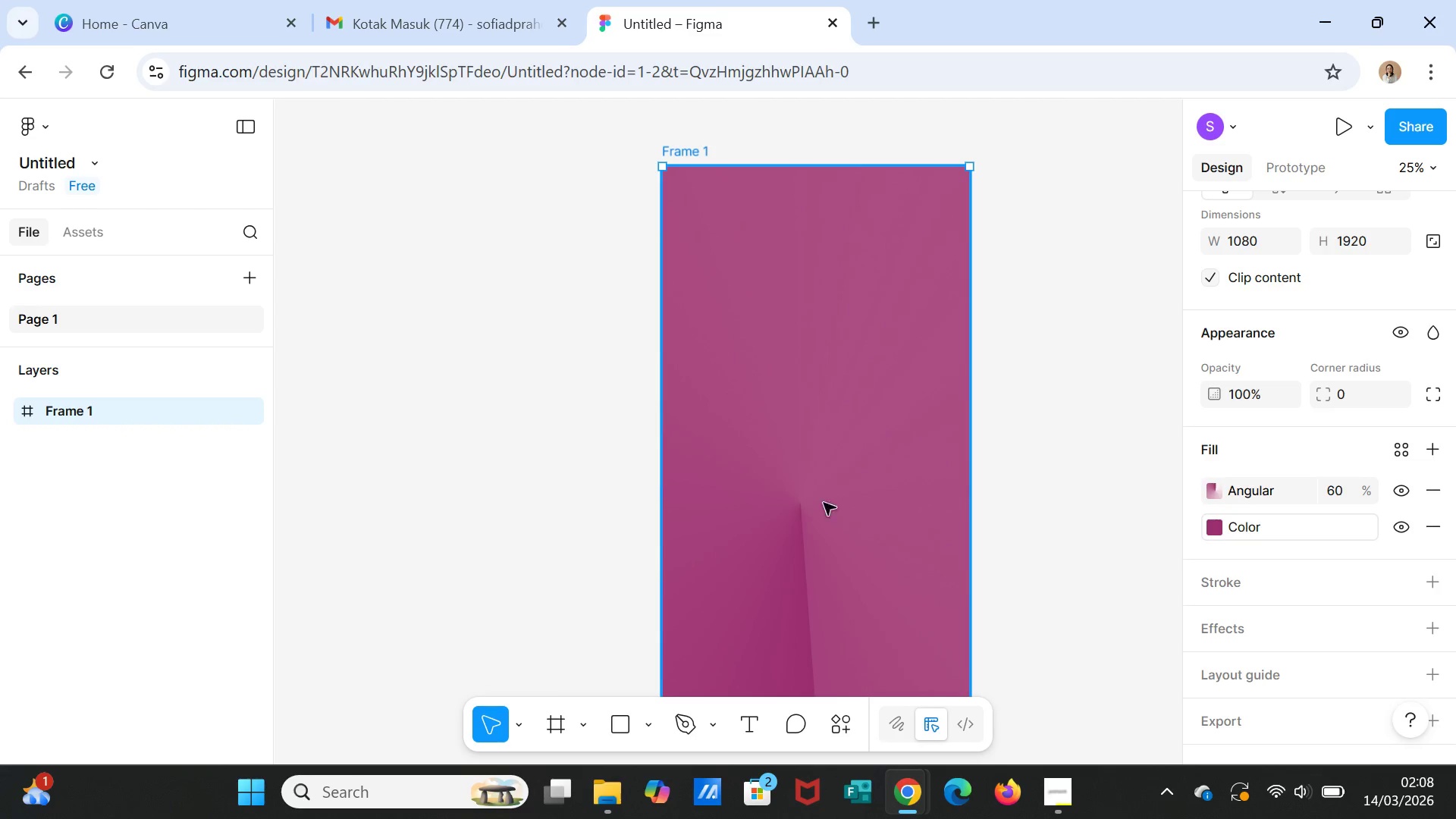 
left_click([1275, 494])
 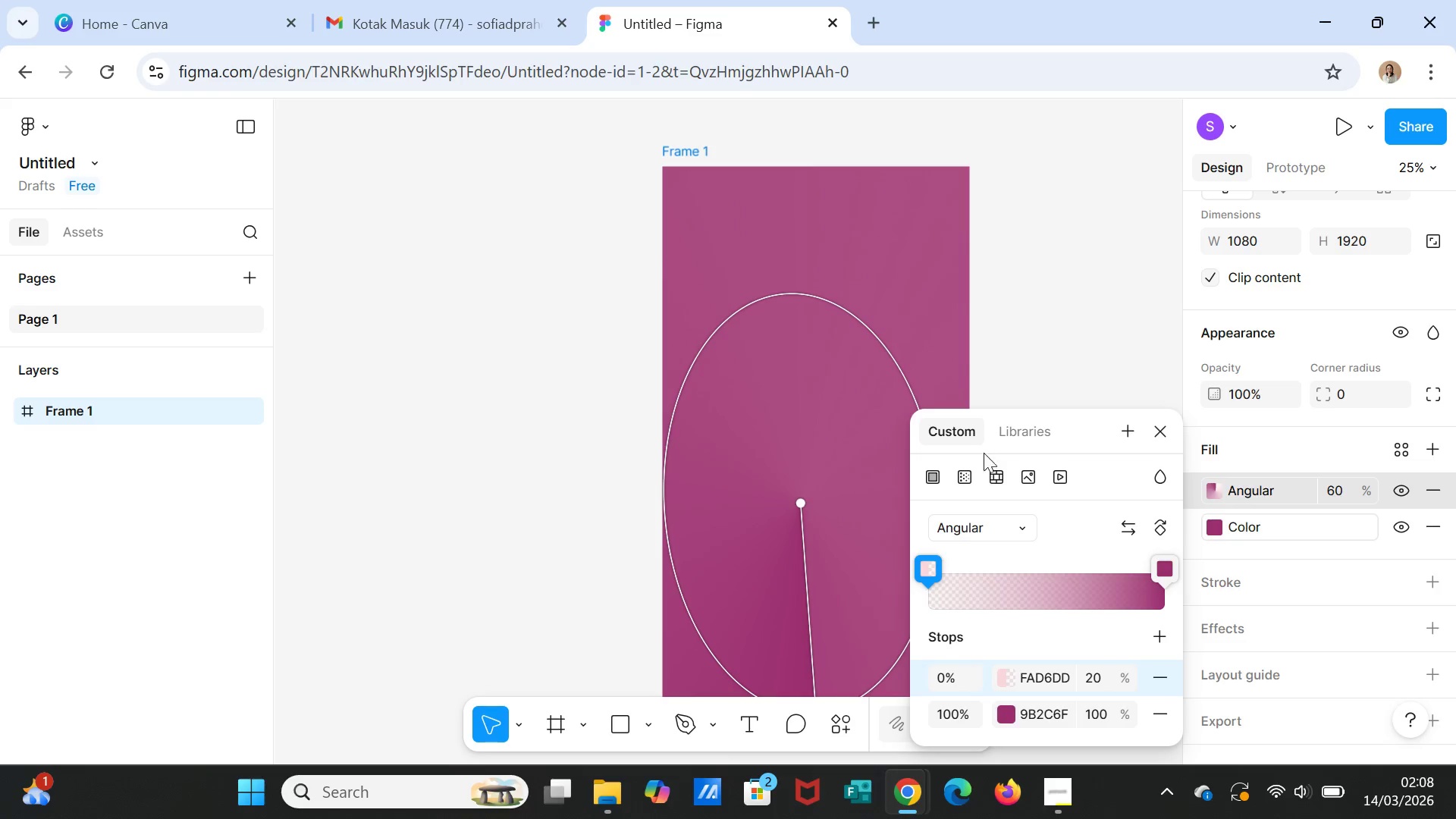 
mouse_move([1017, 513])
 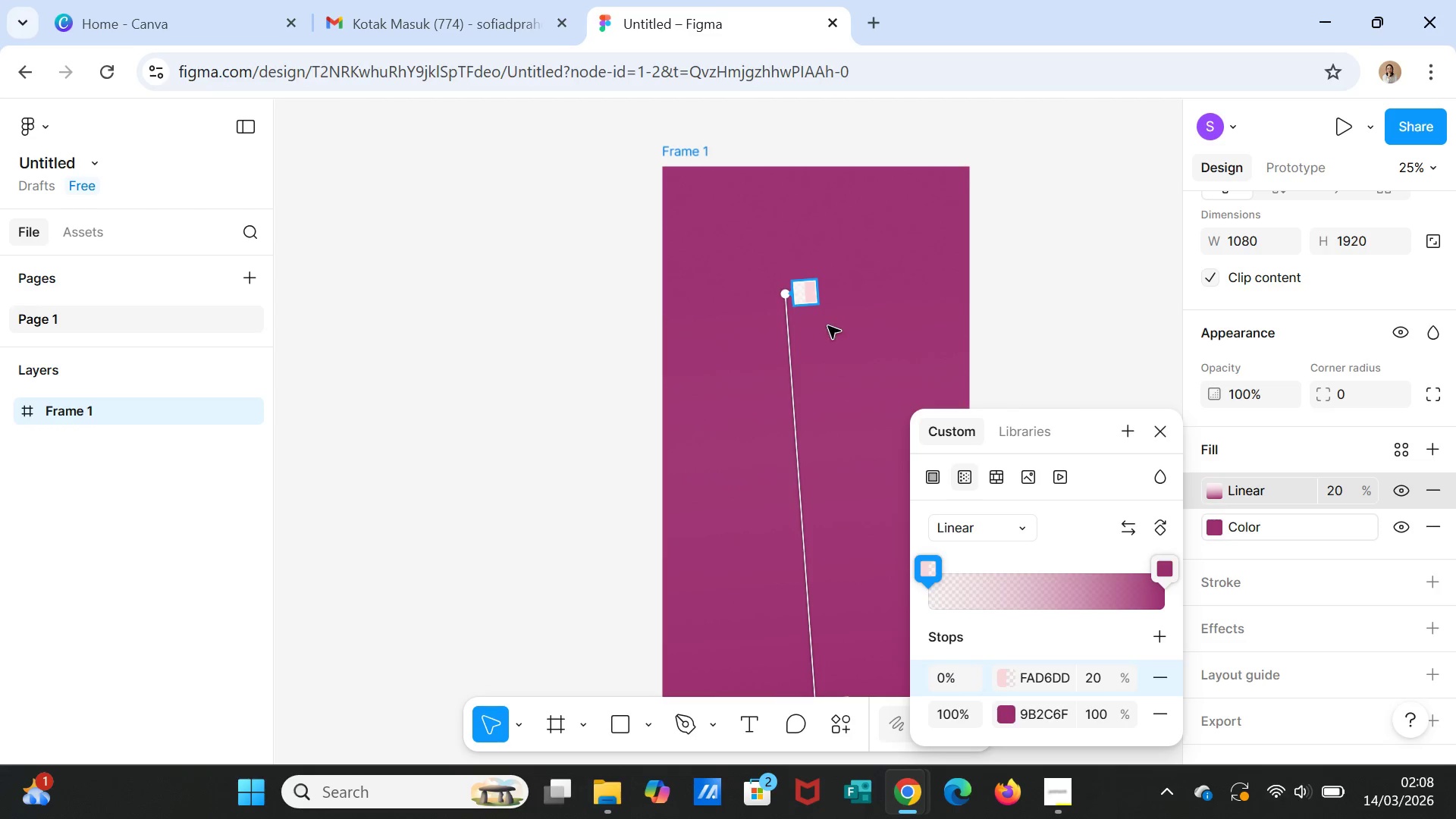 
left_click_drag(start_coordinate=[783, 293], to_coordinate=[619, 642])
 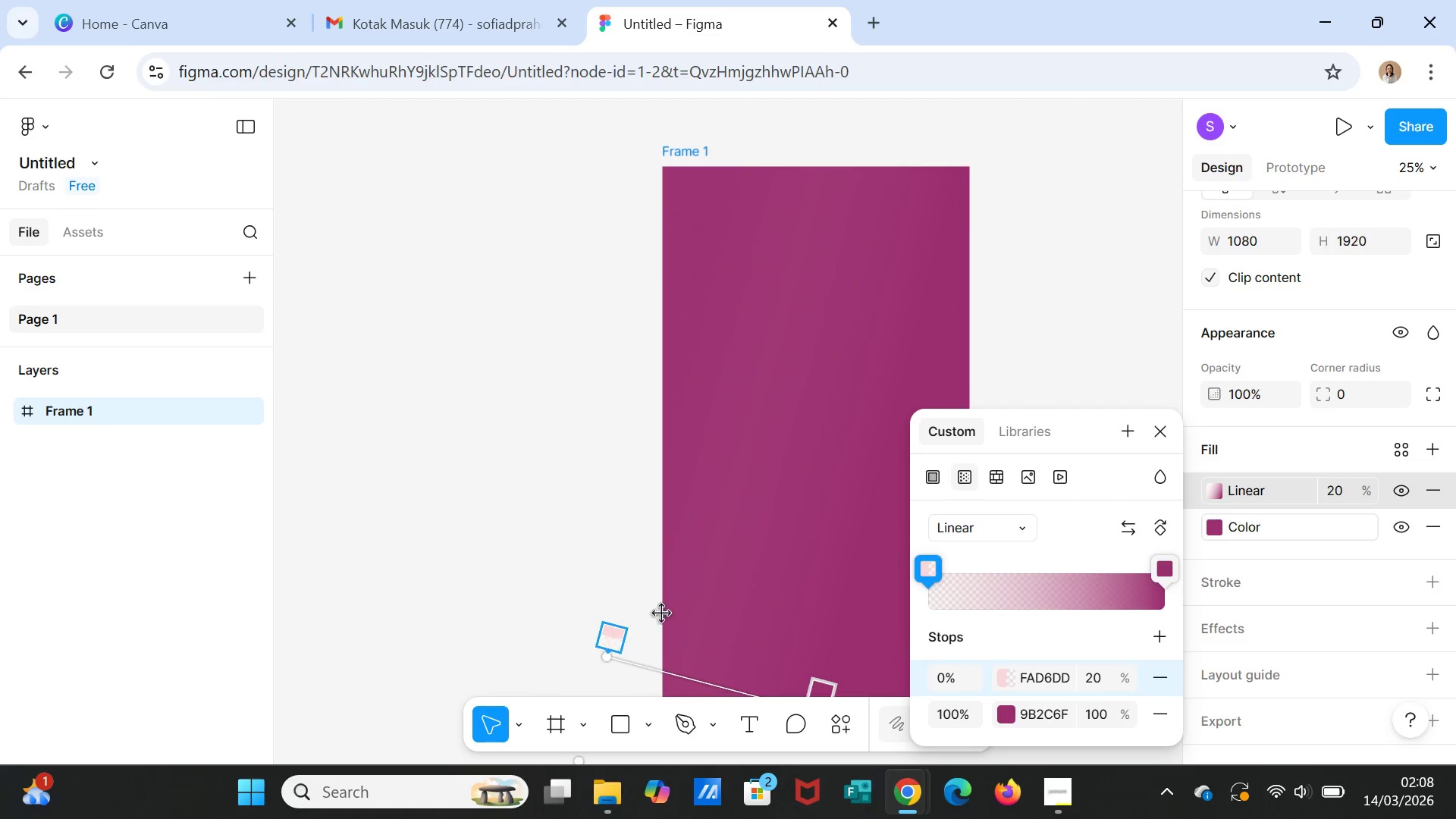 
left_click_drag(start_coordinate=[627, 633], to_coordinate=[743, 582])
 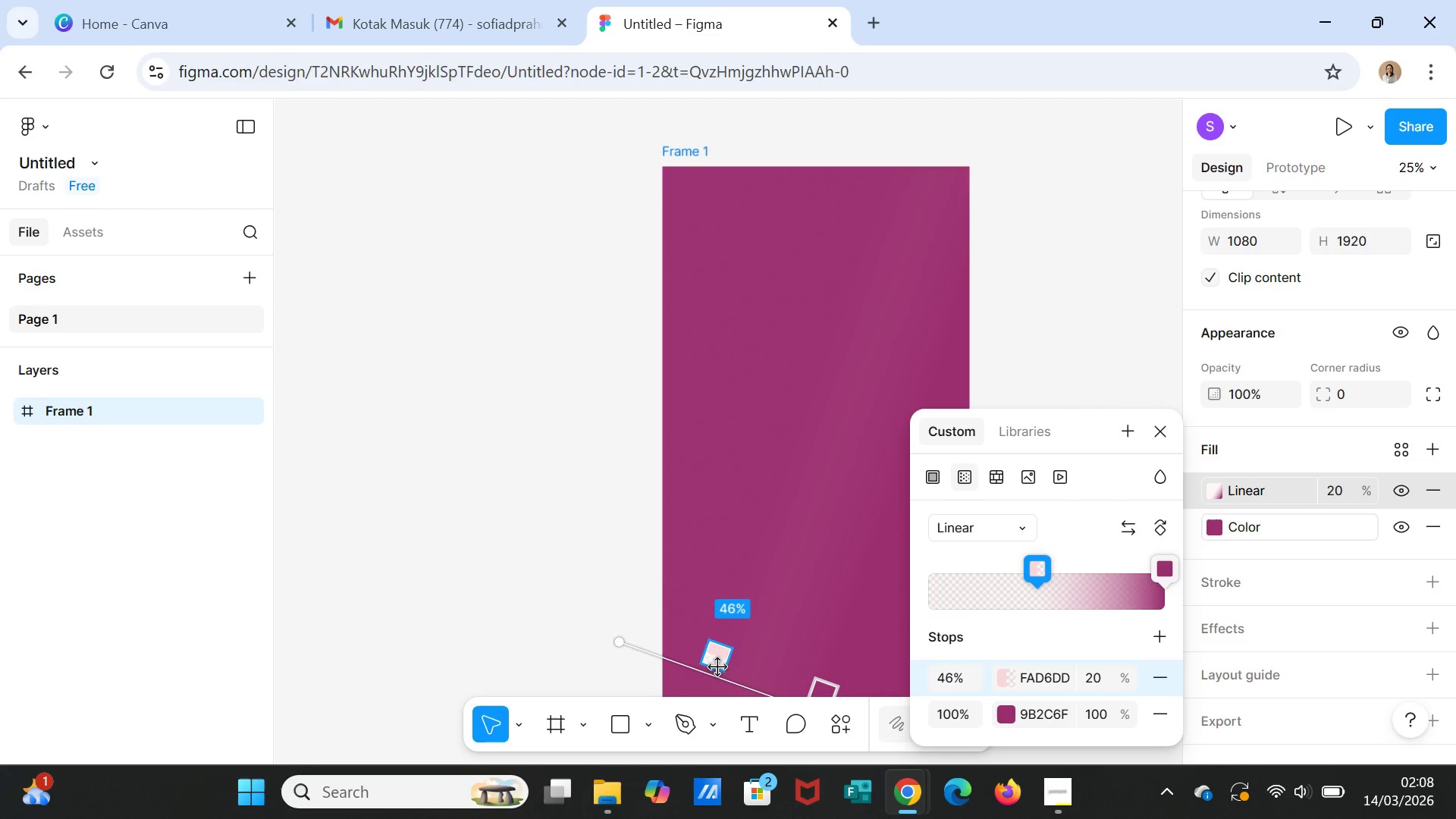 
left_click_drag(start_coordinate=[718, 667], to_coordinate=[764, 435])
 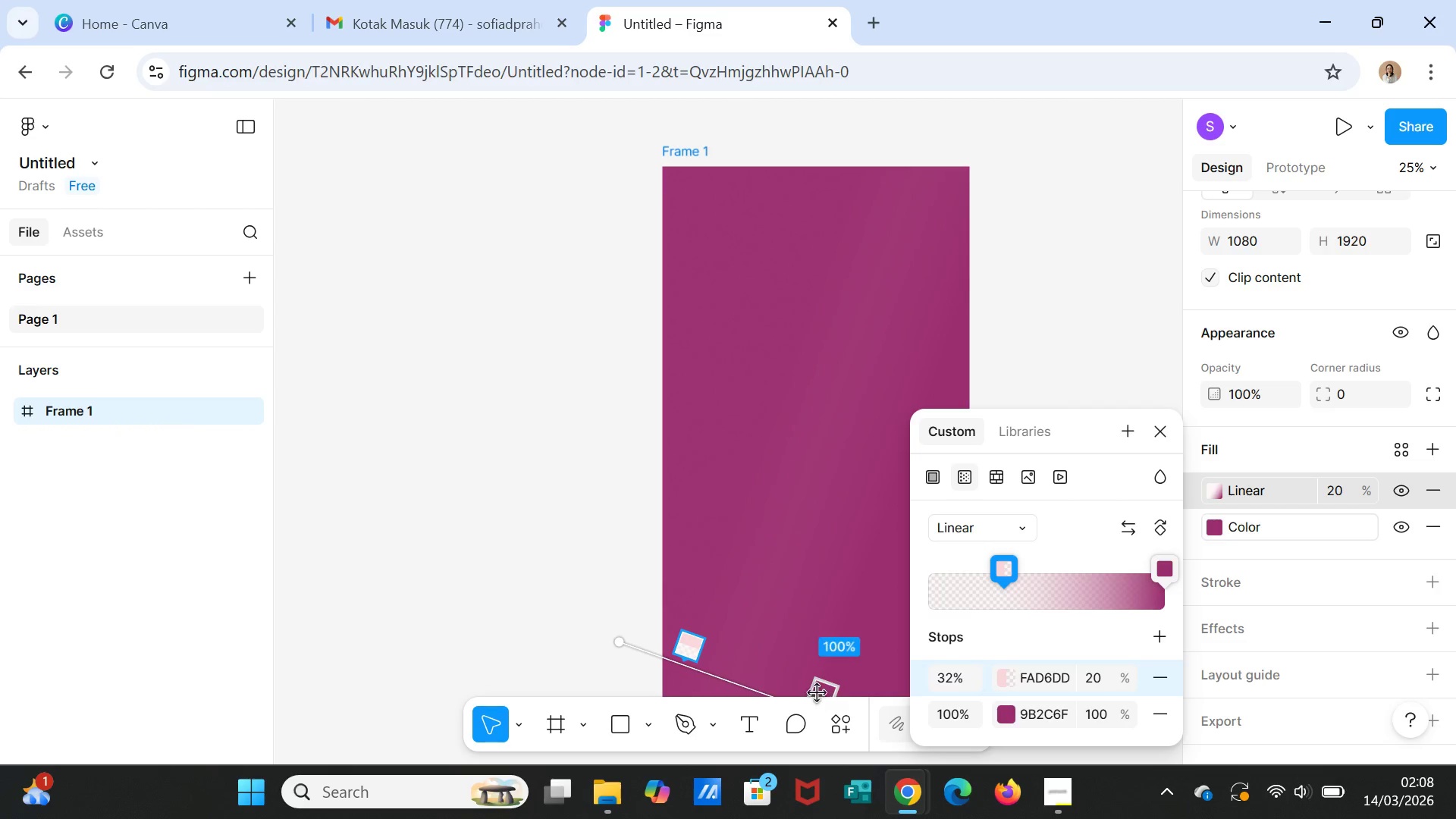 
left_click_drag(start_coordinate=[817, 687], to_coordinate=[825, 474])
 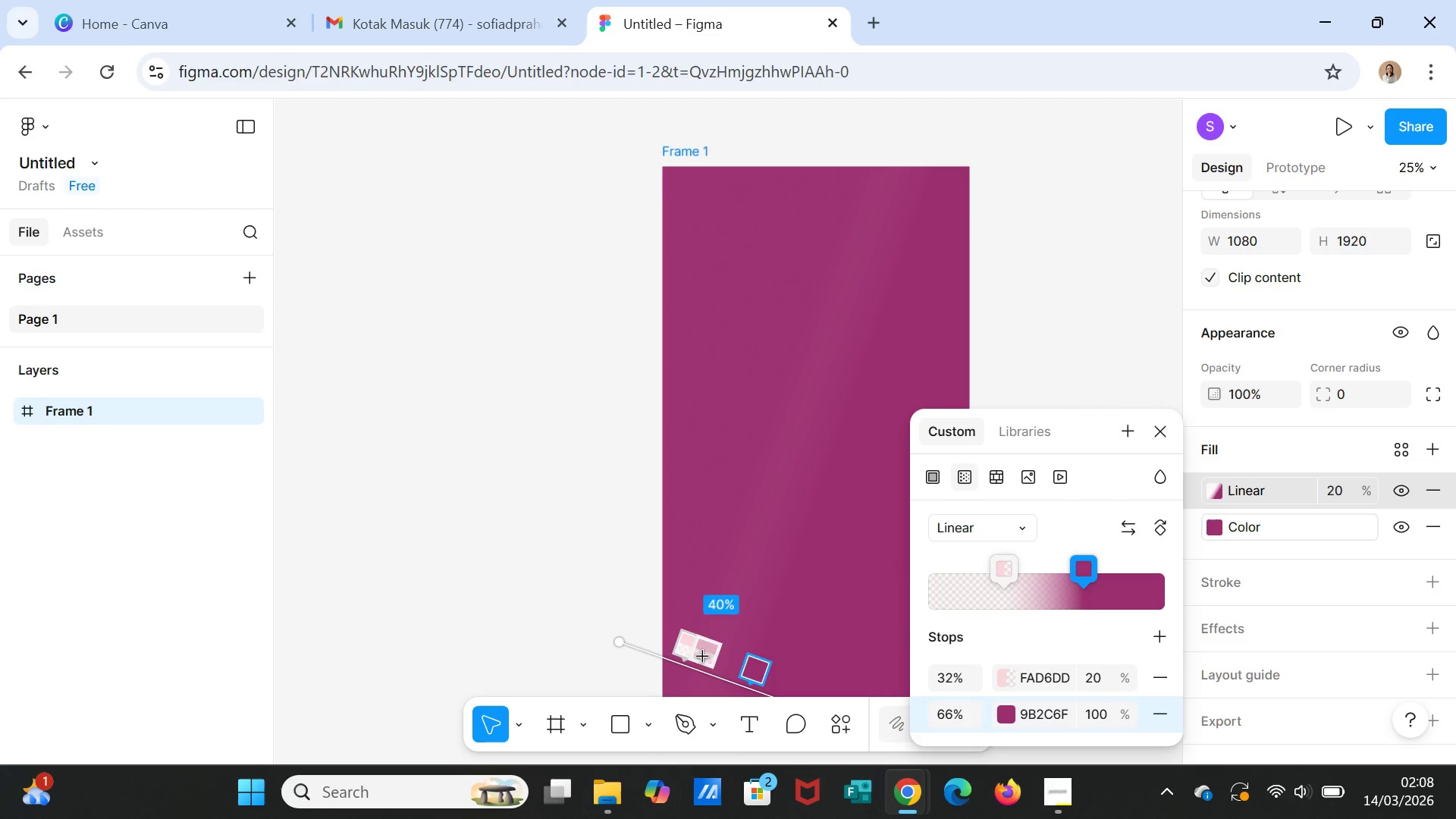 
left_click_drag(start_coordinate=[695, 648], to_coordinate=[618, 545])
 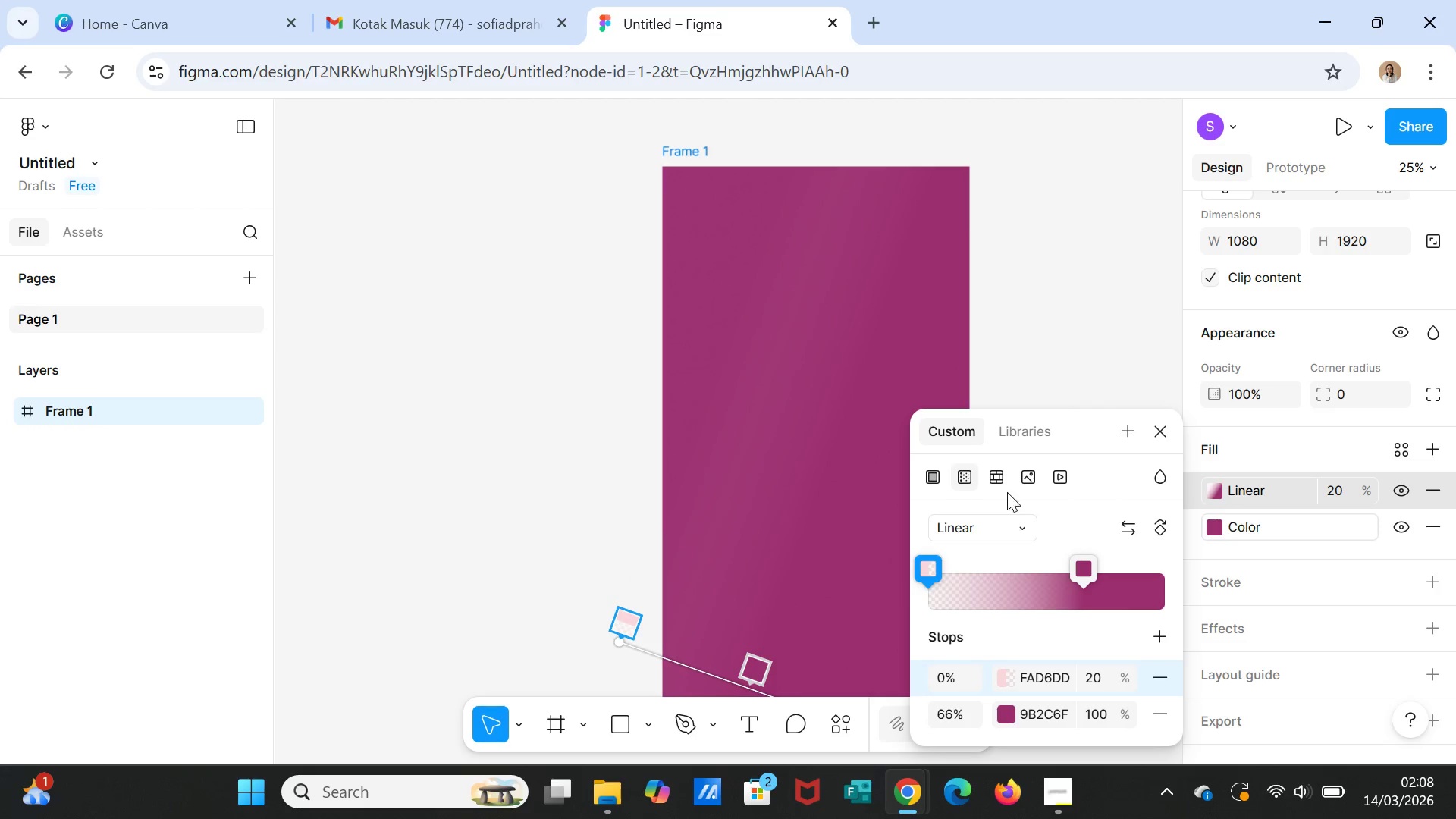 
left_click([996, 520])
 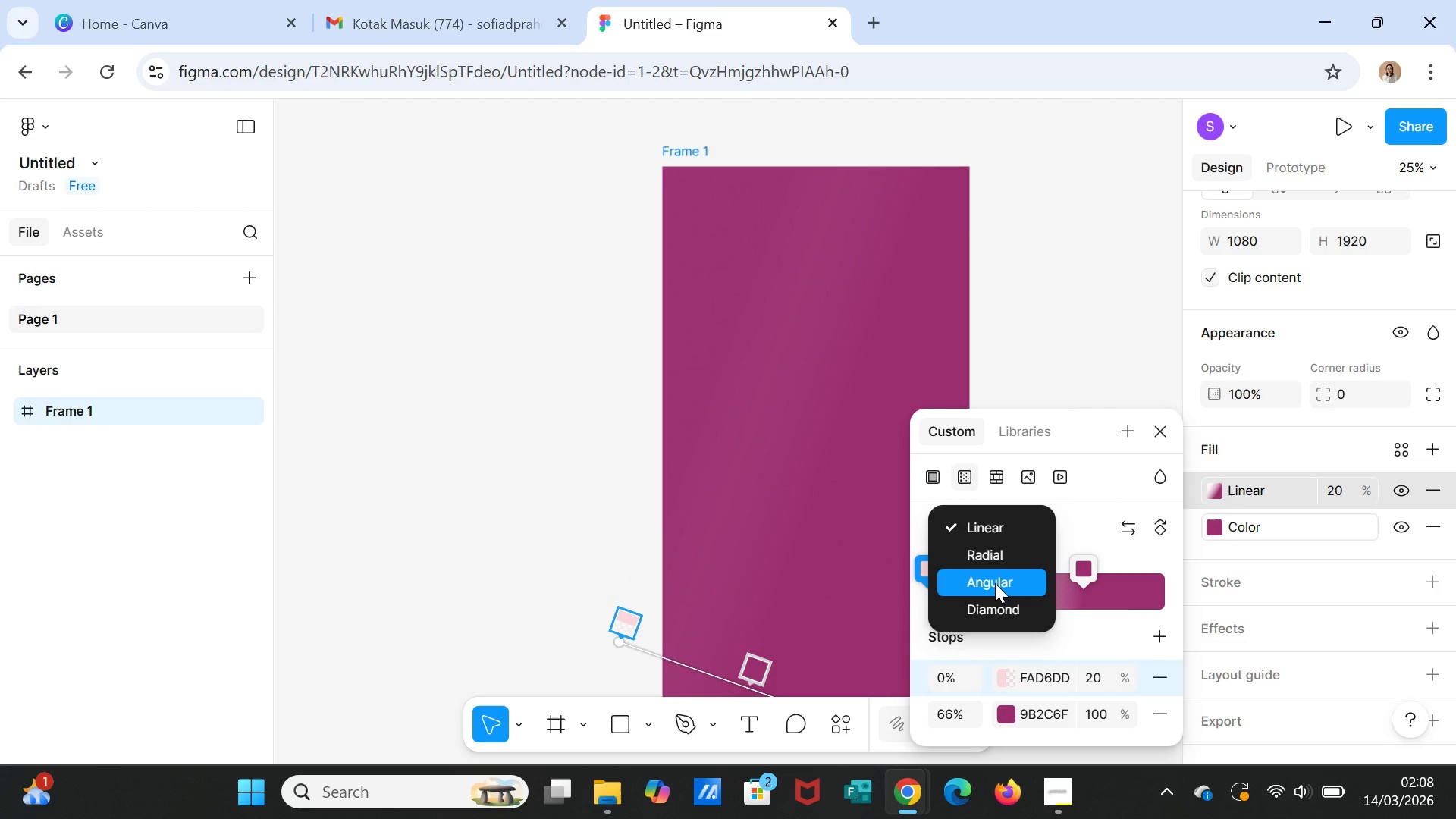 
left_click([995, 583])
 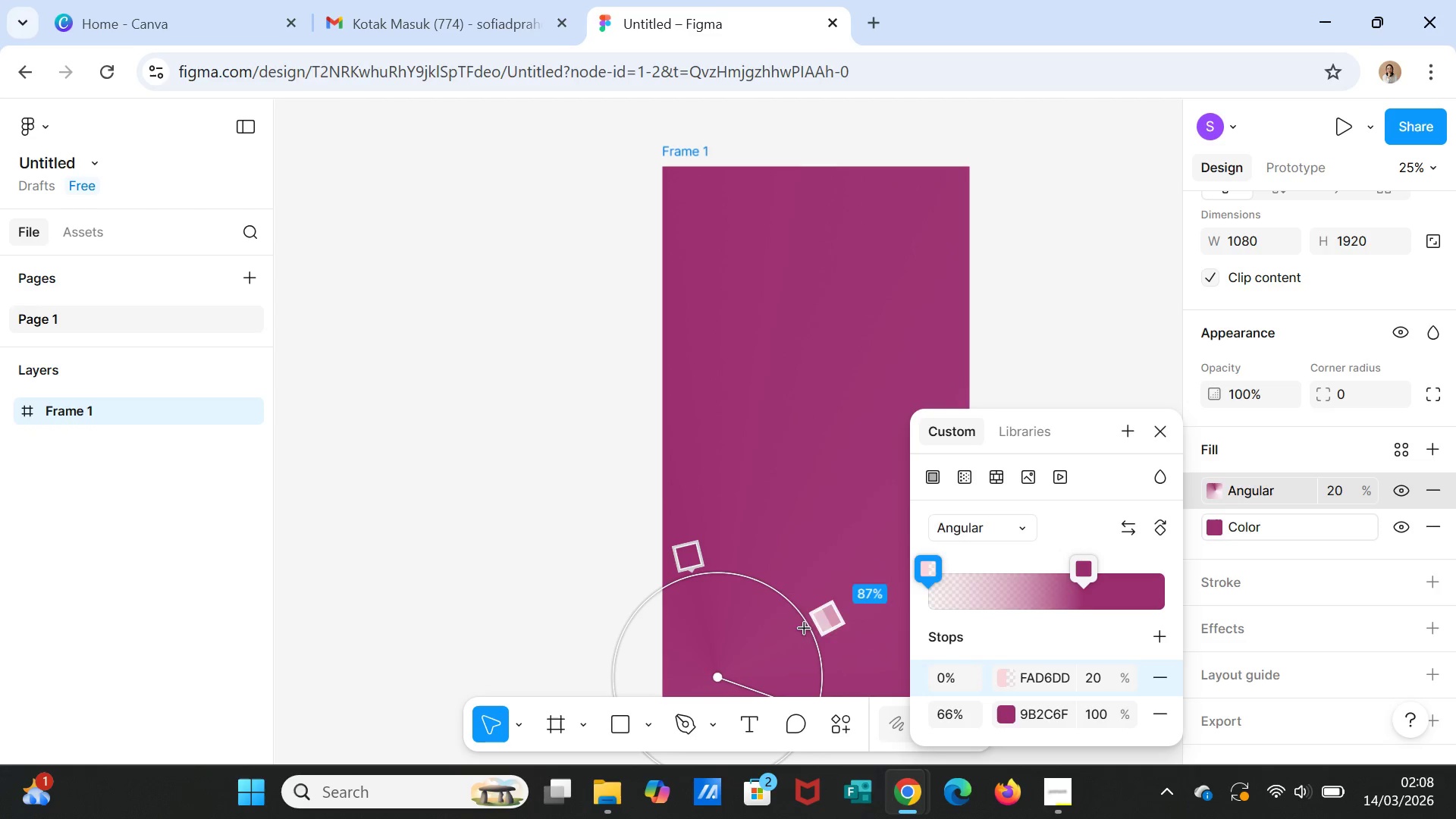 
left_click_drag(start_coordinate=[761, 638], to_coordinate=[813, 469])
 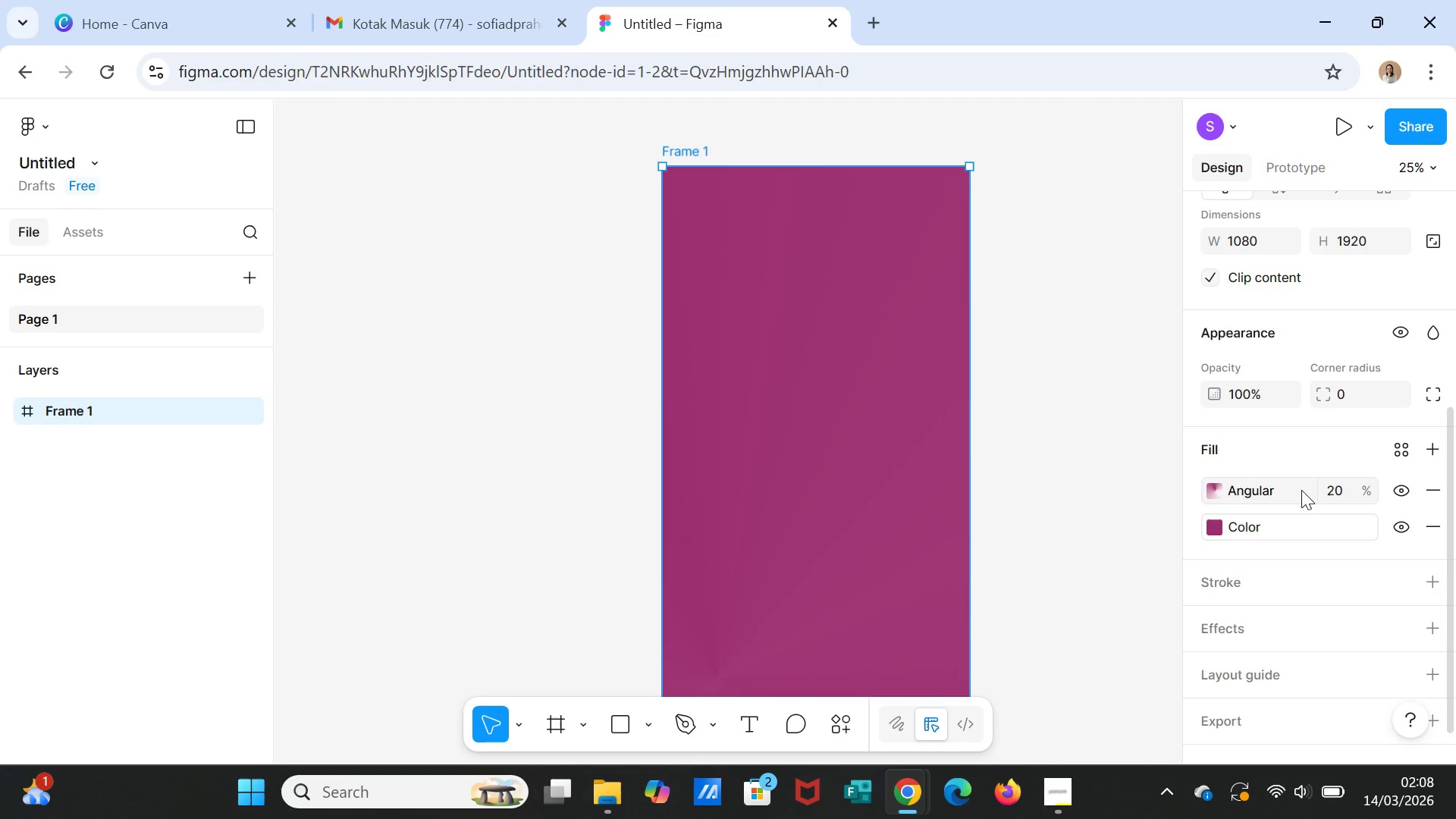 
left_click([1301, 490])
 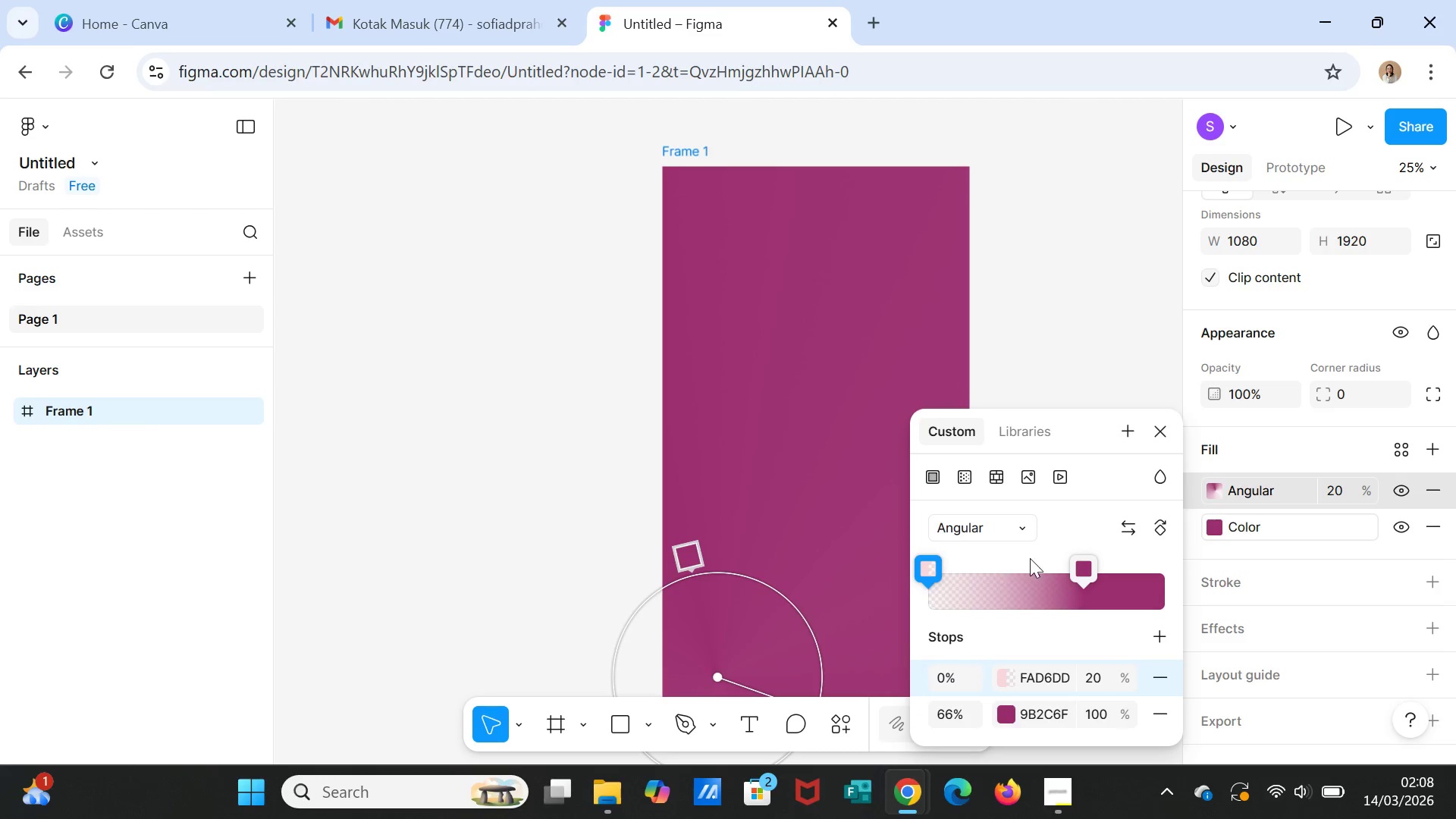 
left_click_drag(start_coordinate=[1082, 567], to_coordinate=[1096, 559])
 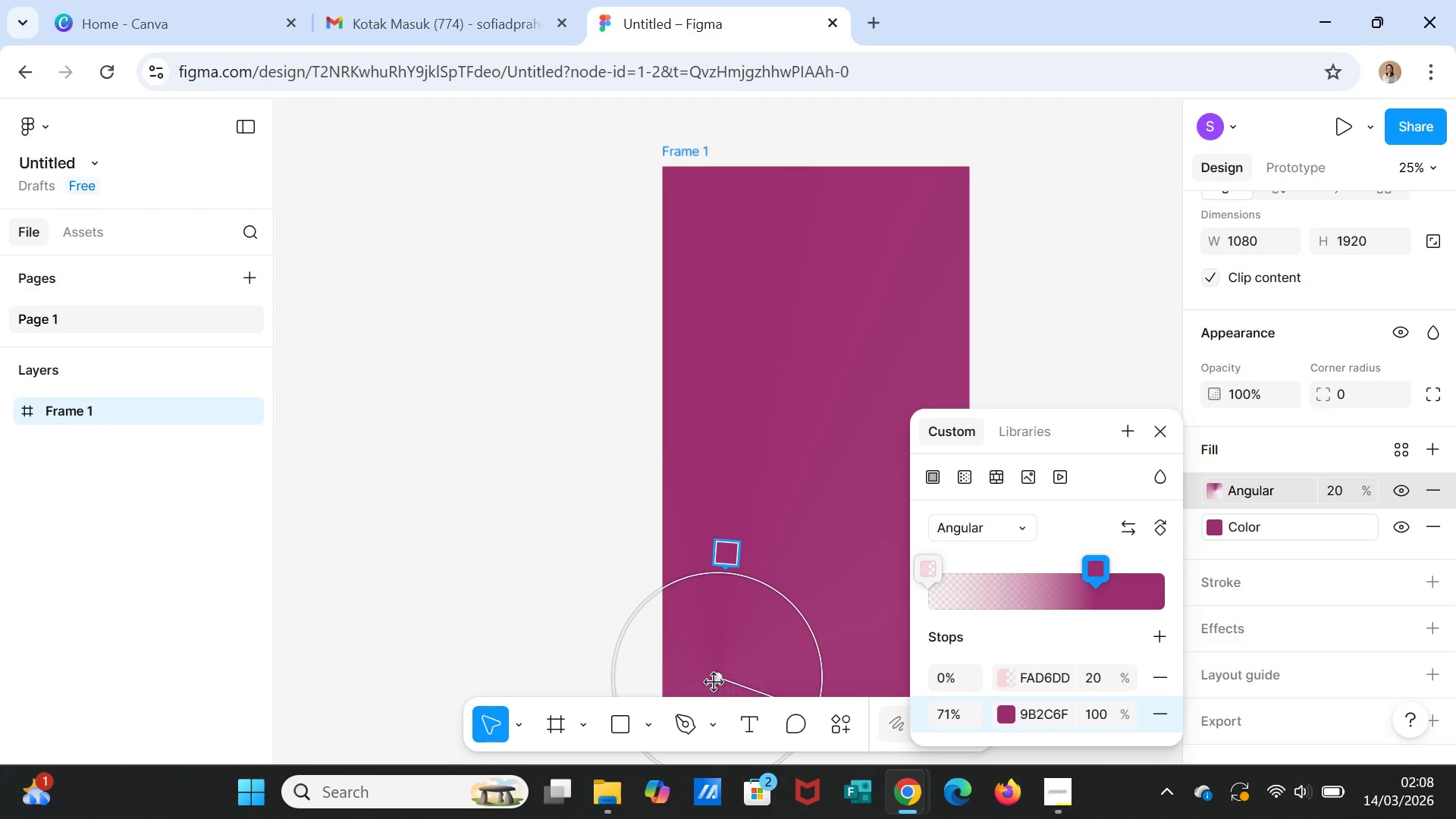 
left_click_drag(start_coordinate=[715, 681], to_coordinate=[845, 366])
 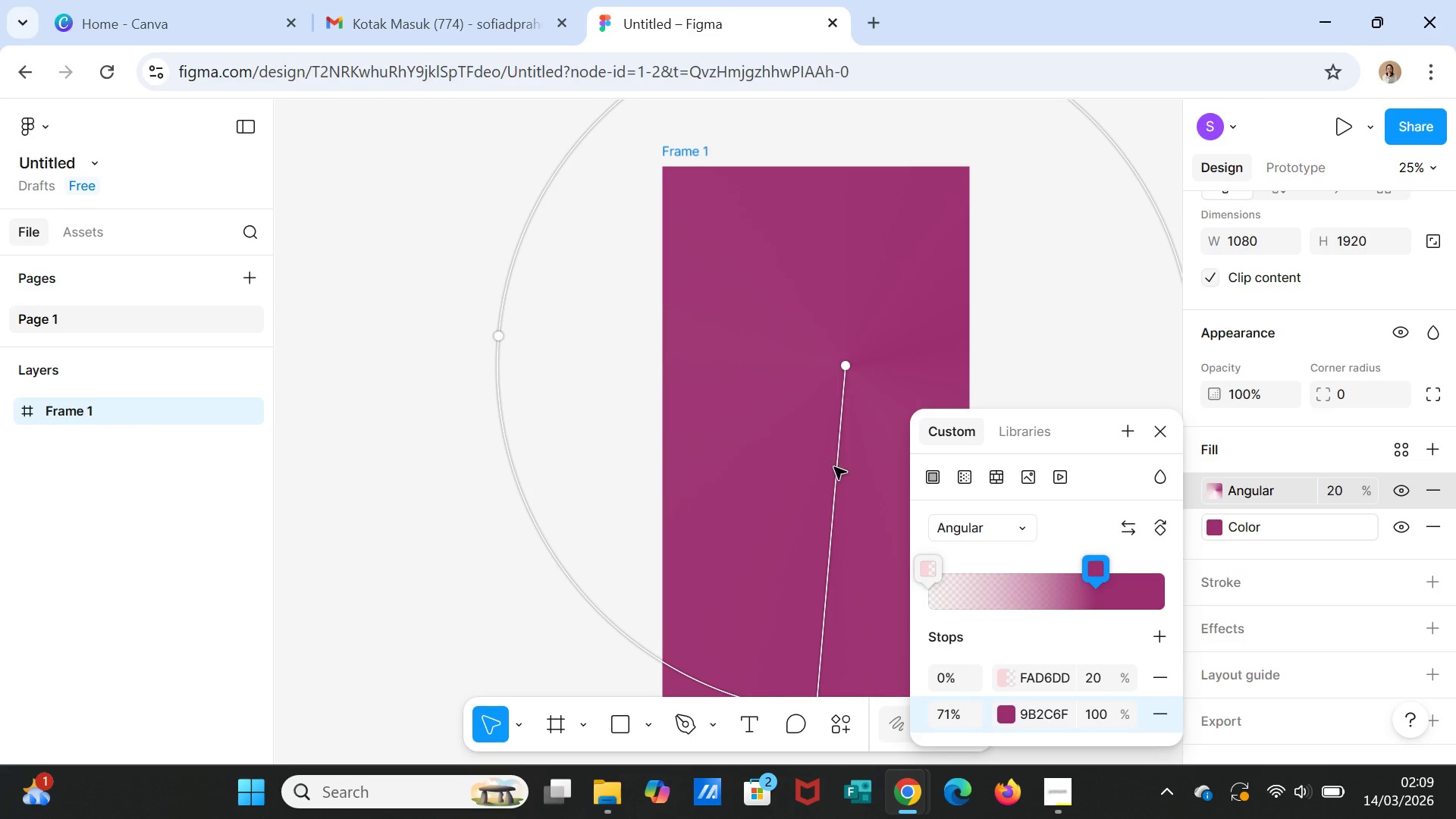 
left_click_drag(start_coordinate=[834, 467], to_coordinate=[842, 419])
 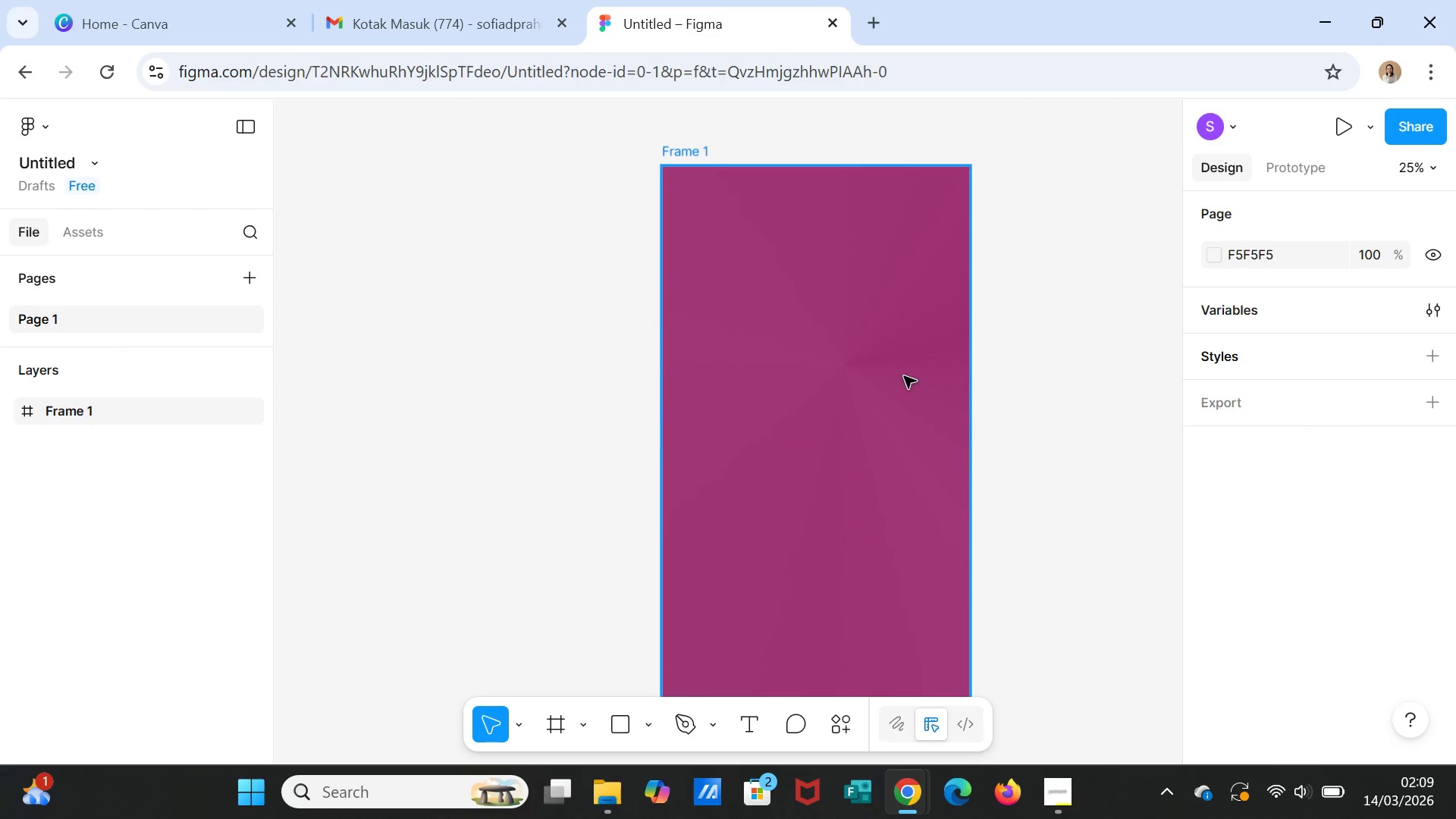 
left_click([861, 368])
 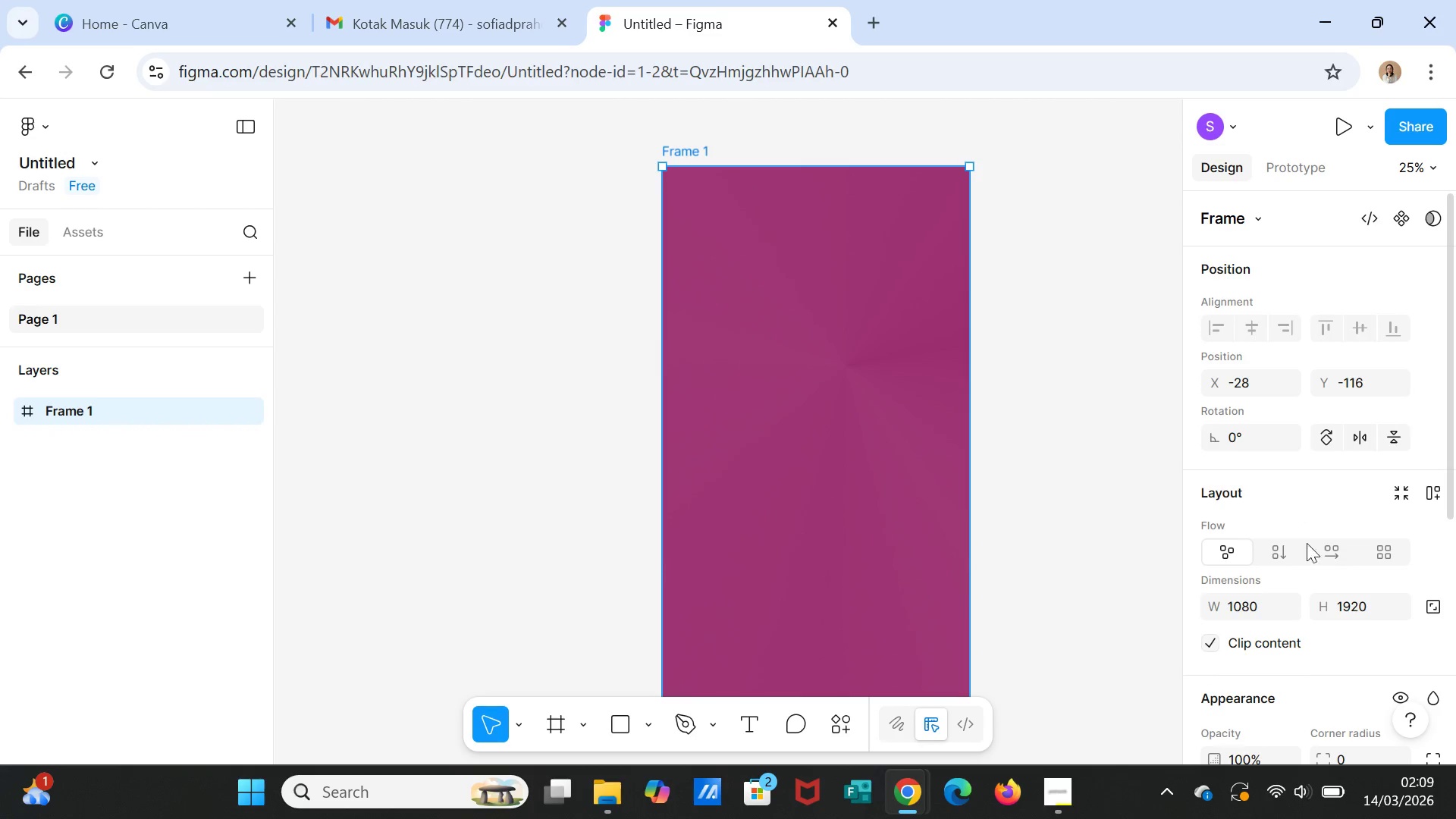 
scroll: coordinate [1329, 612], scroll_direction: down, amount: 1.0
 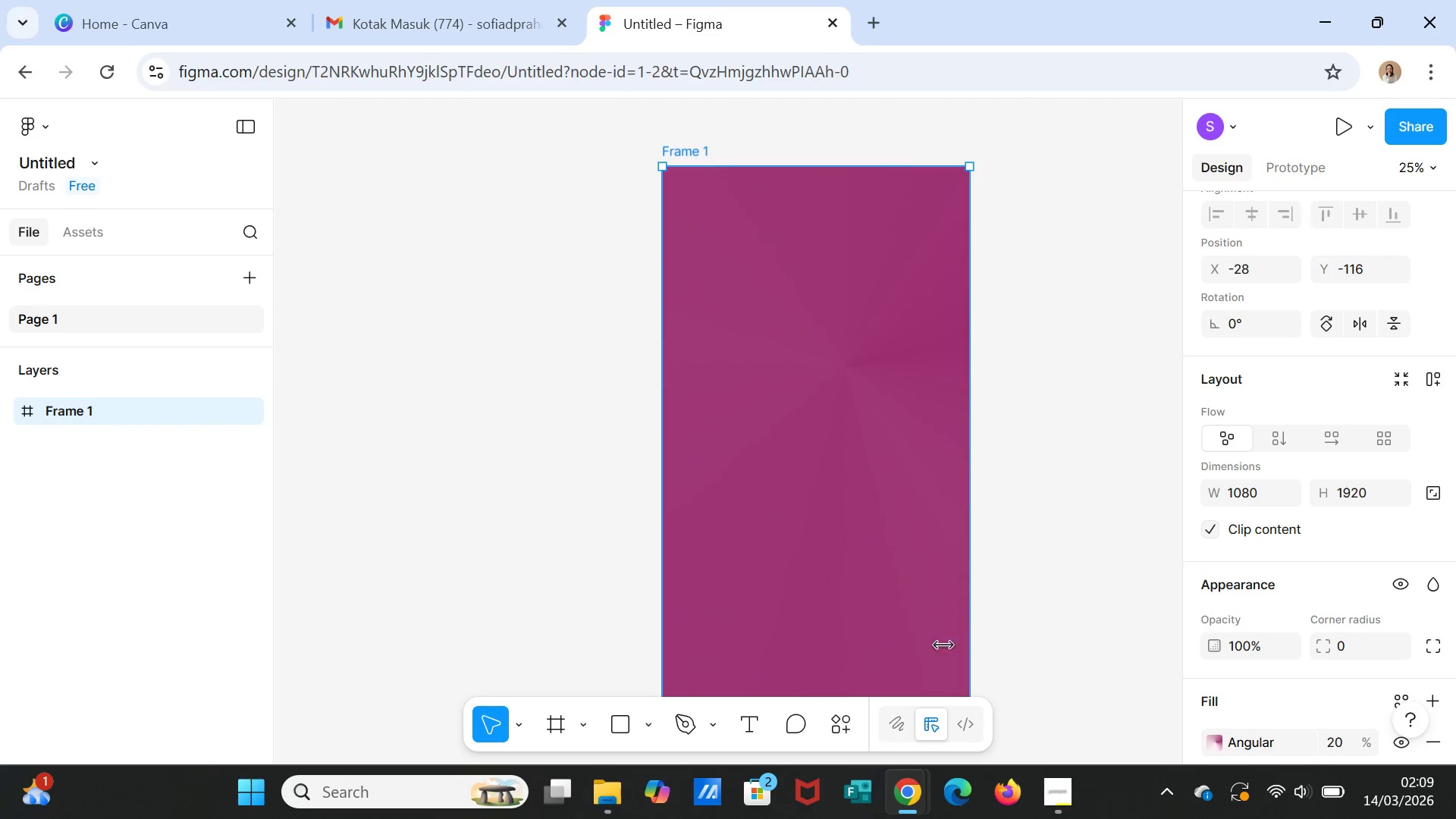 
left_click([936, 647])
 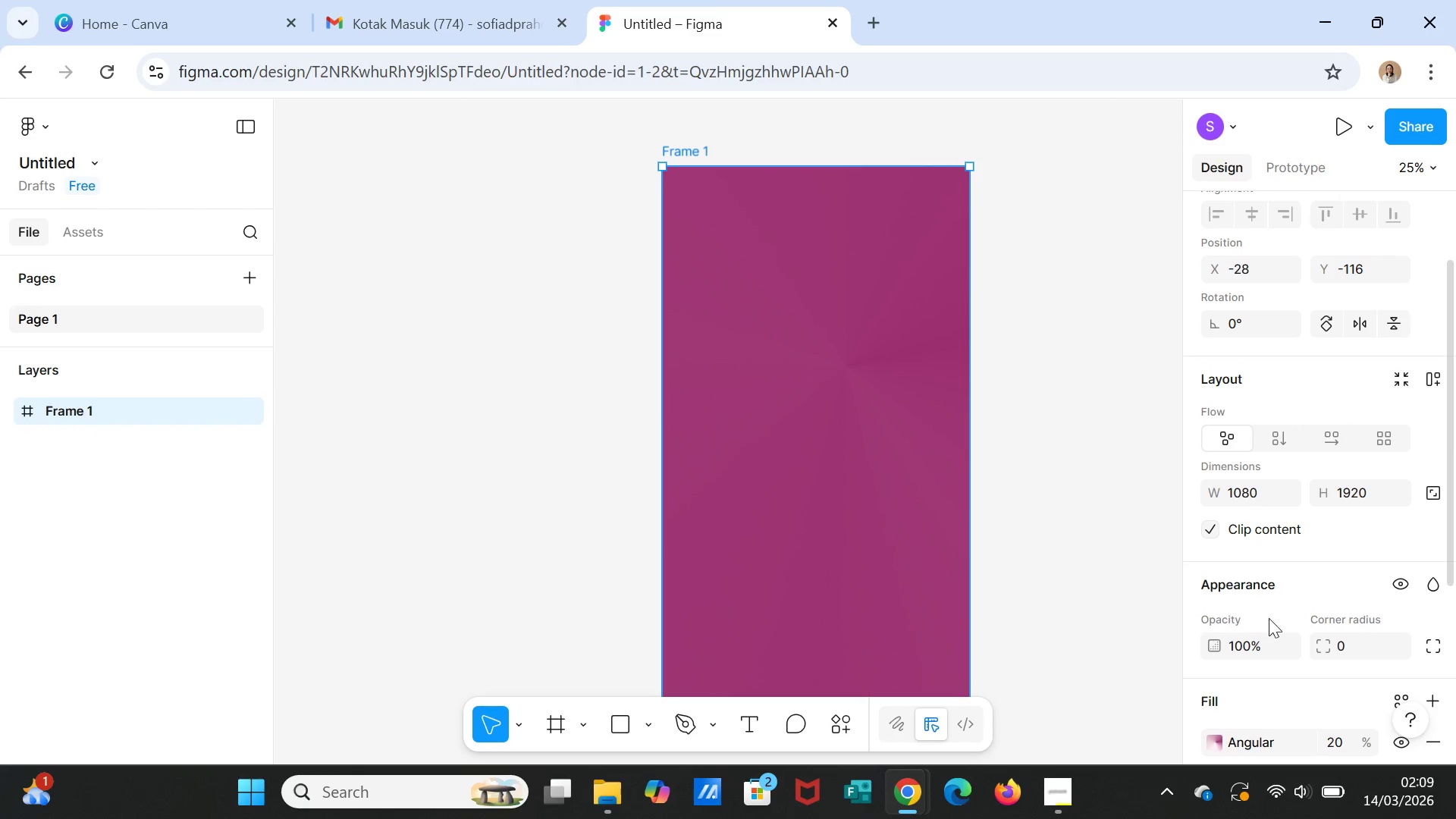 
scroll: coordinate [1282, 626], scroll_direction: down, amount: 2.0
 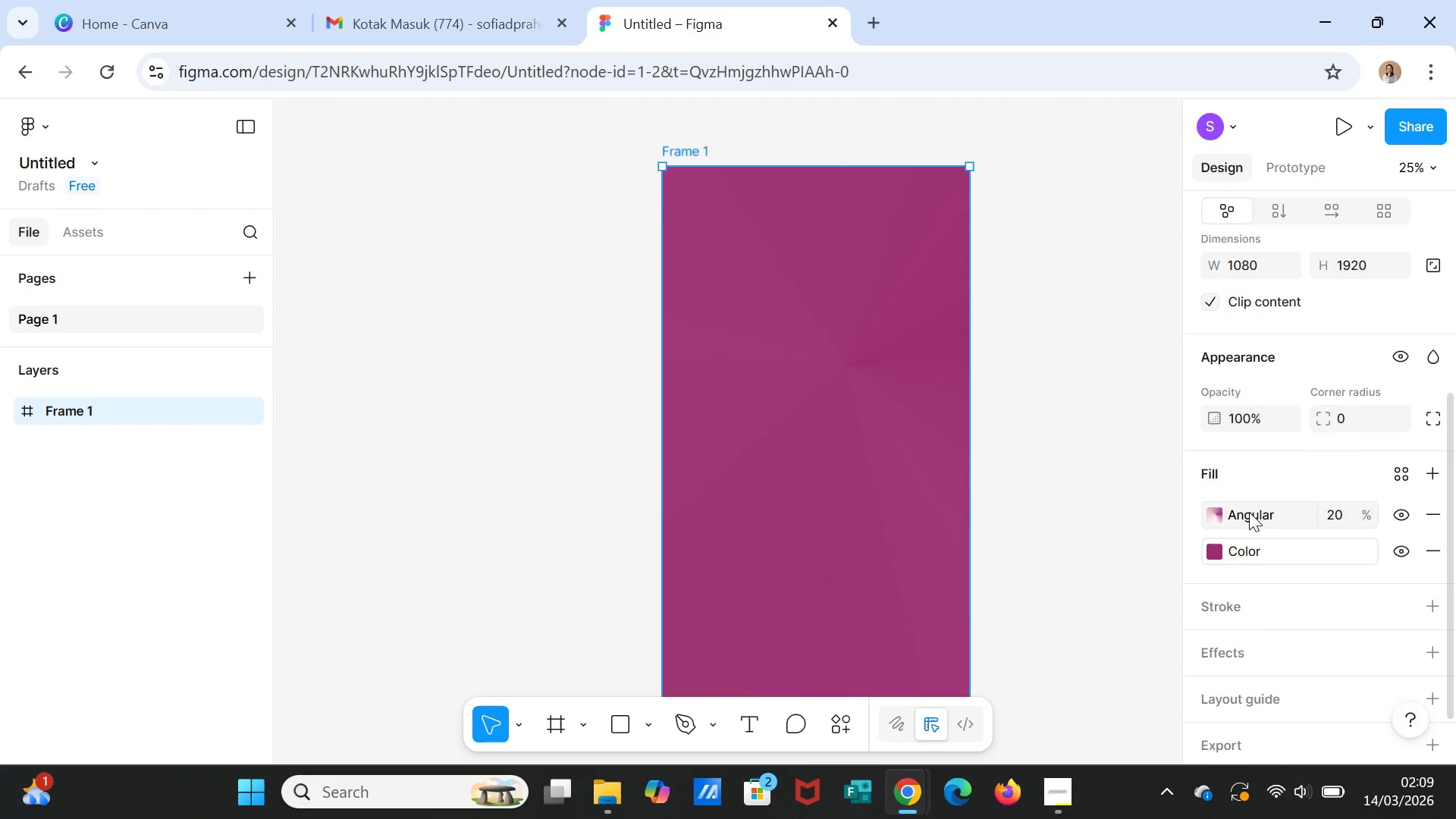 
left_click([1249, 512])
 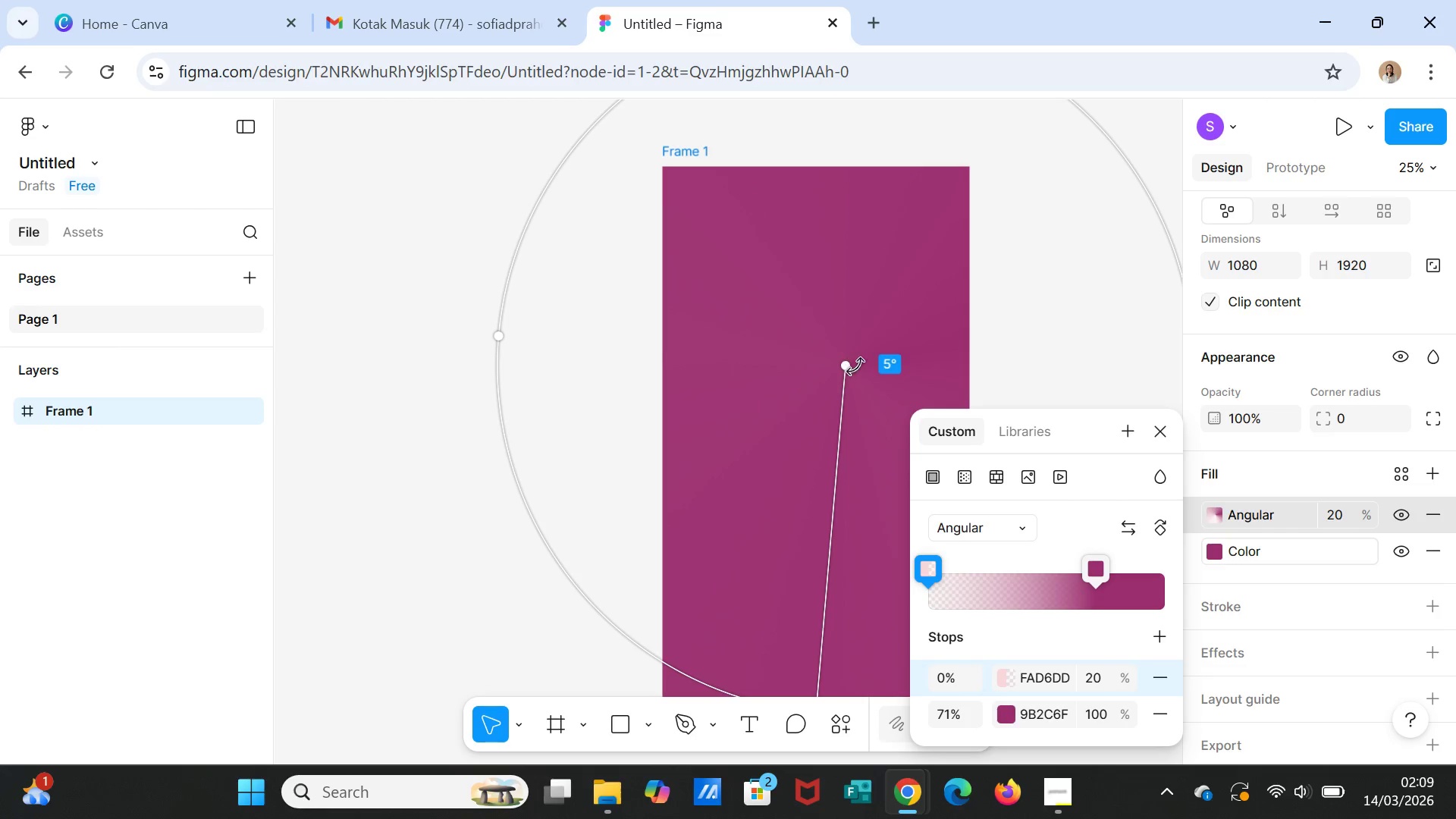 
left_click_drag(start_coordinate=[849, 369], to_coordinate=[820, 488])
 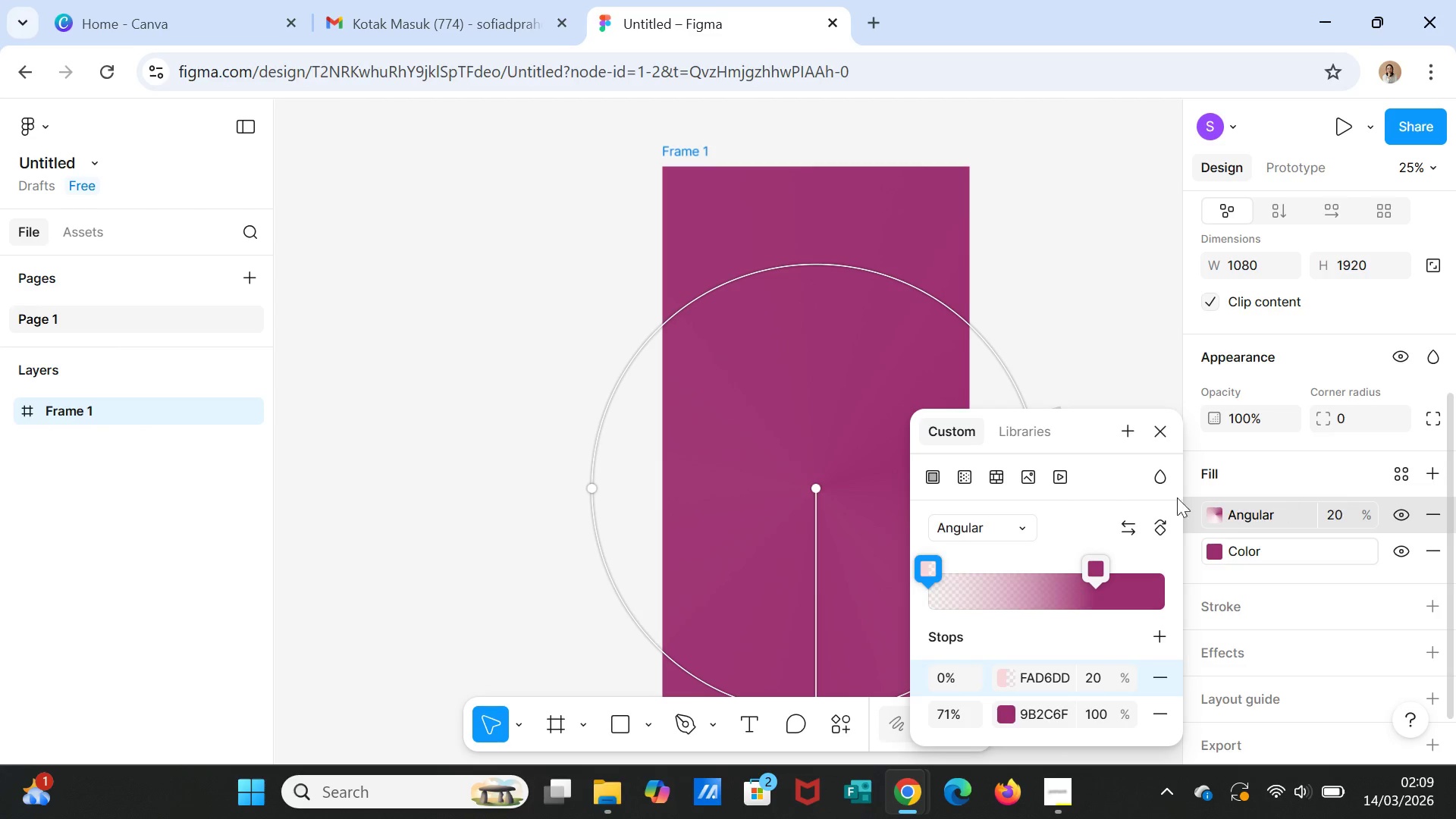 
wait(6.17)
 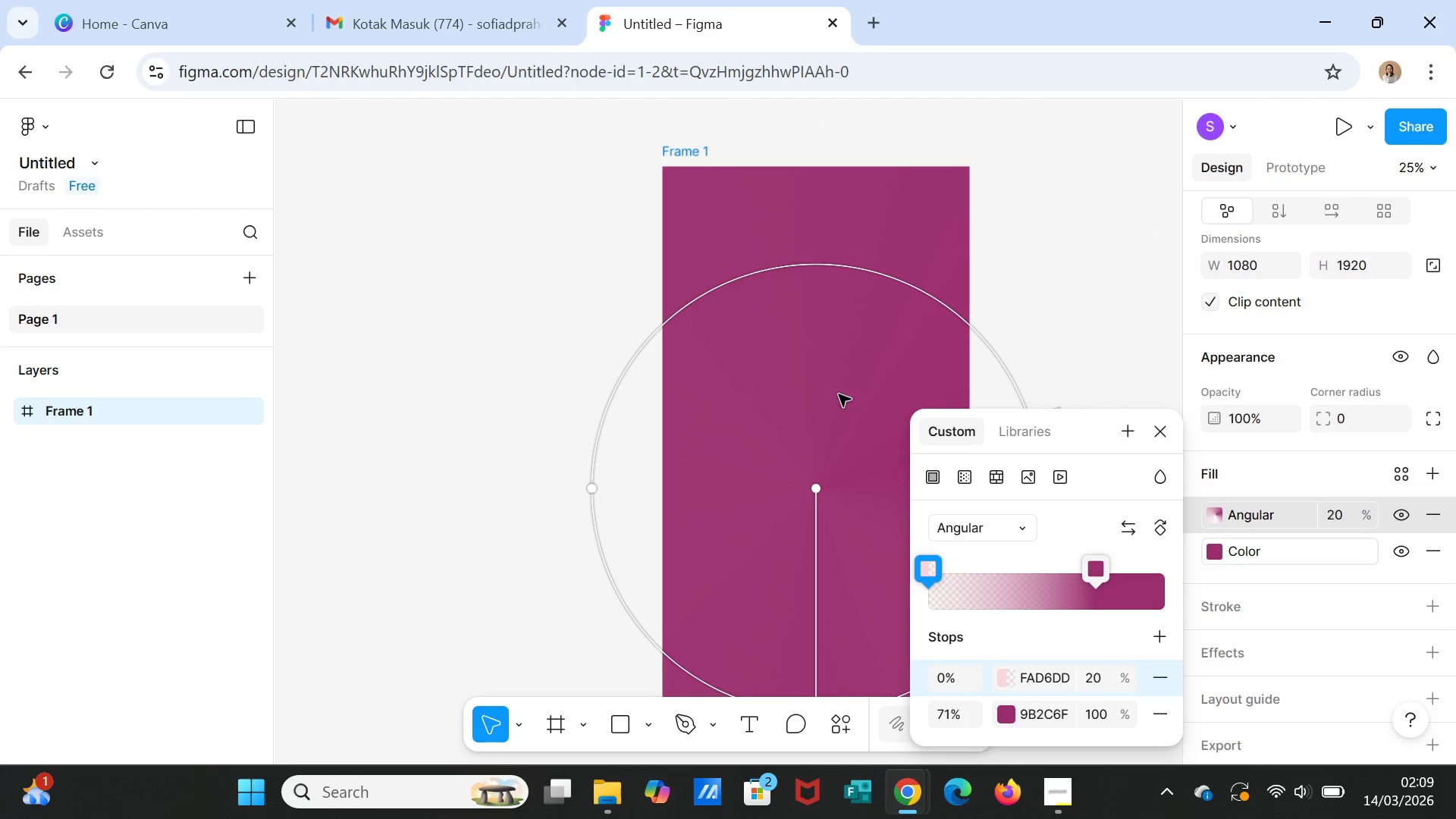 
left_click([1020, 532])
 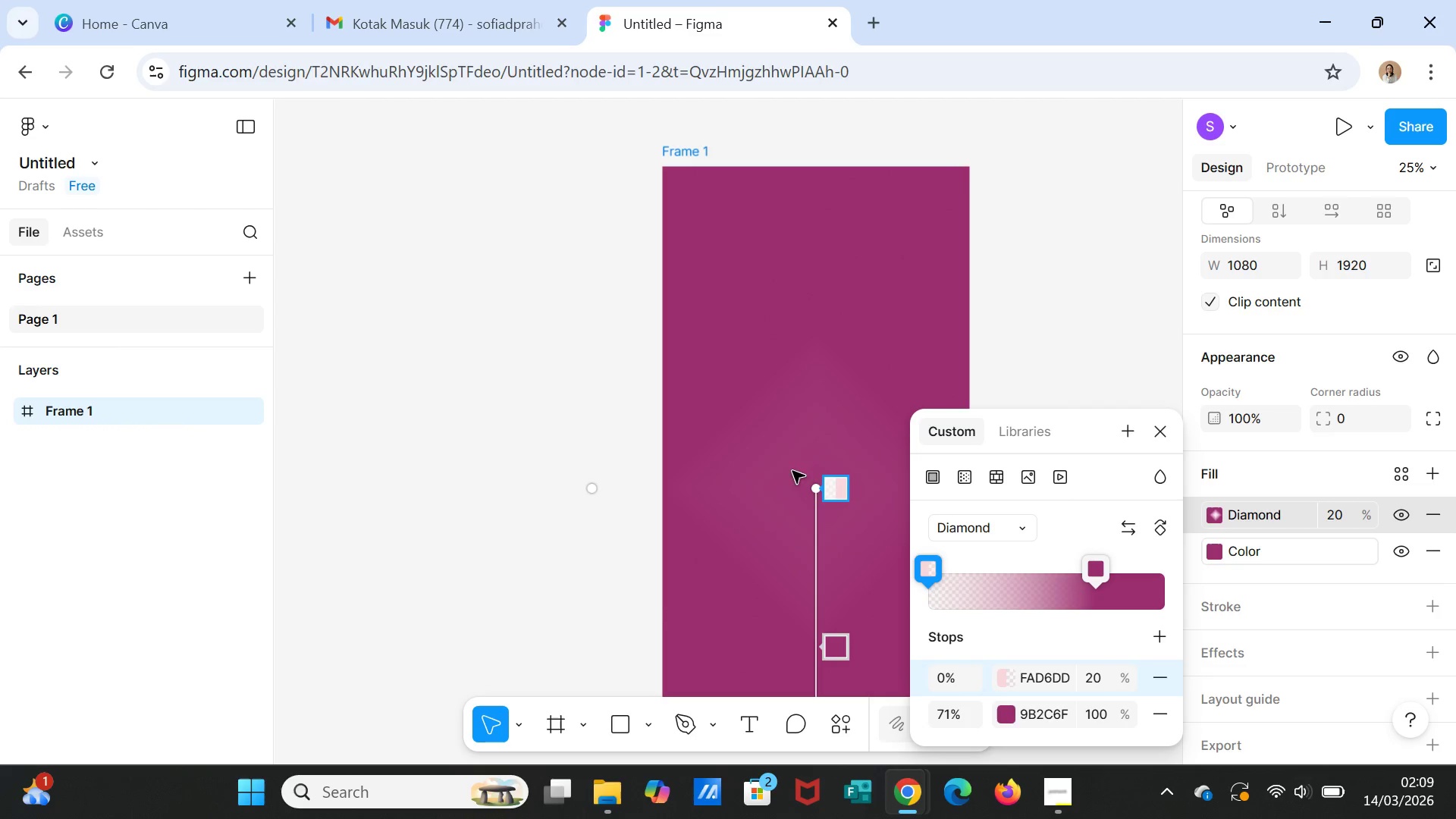 
left_click_drag(start_coordinate=[795, 472], to_coordinate=[802, 482])
 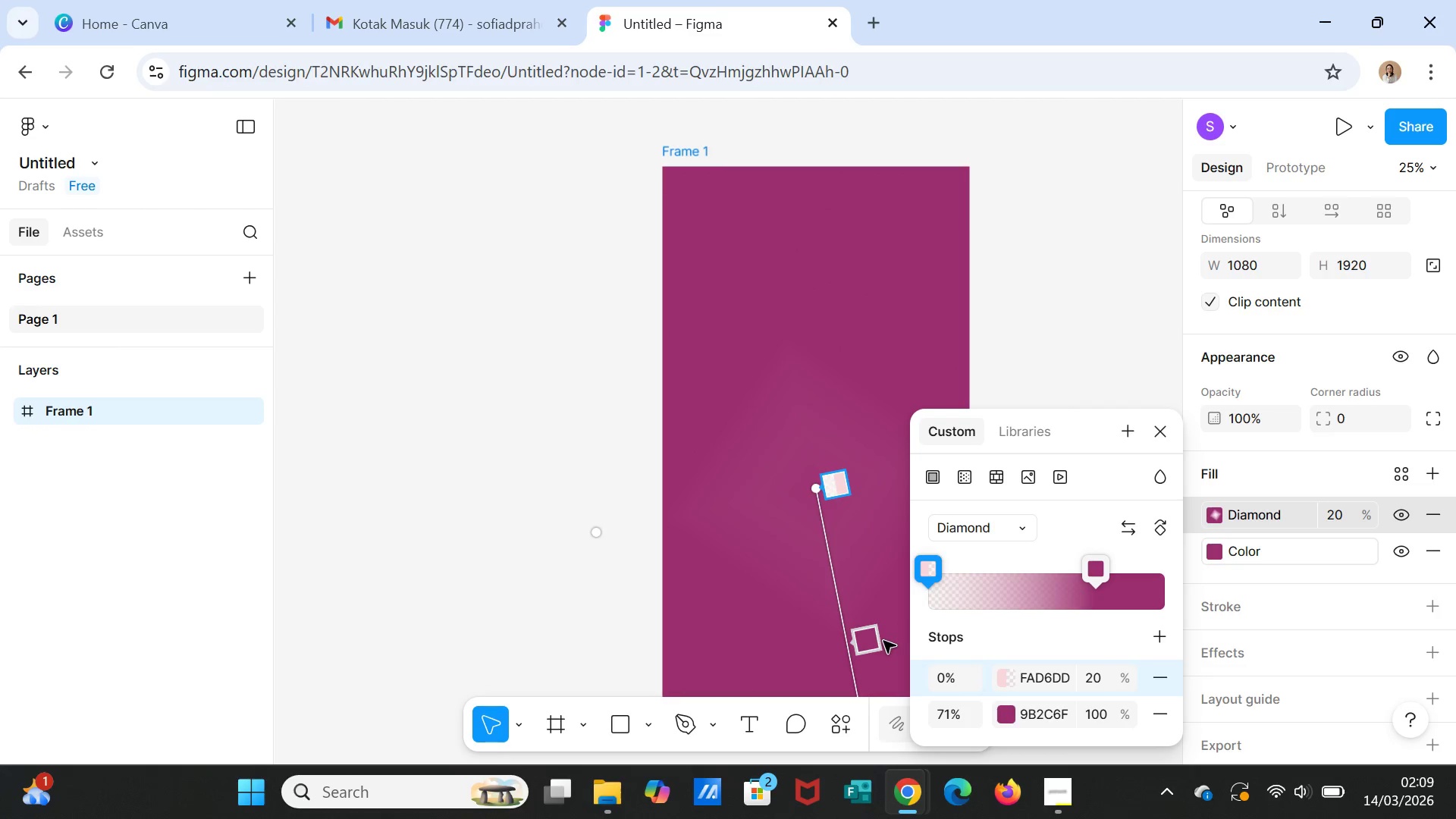 
left_click_drag(start_coordinate=[874, 639], to_coordinate=[883, 678])
 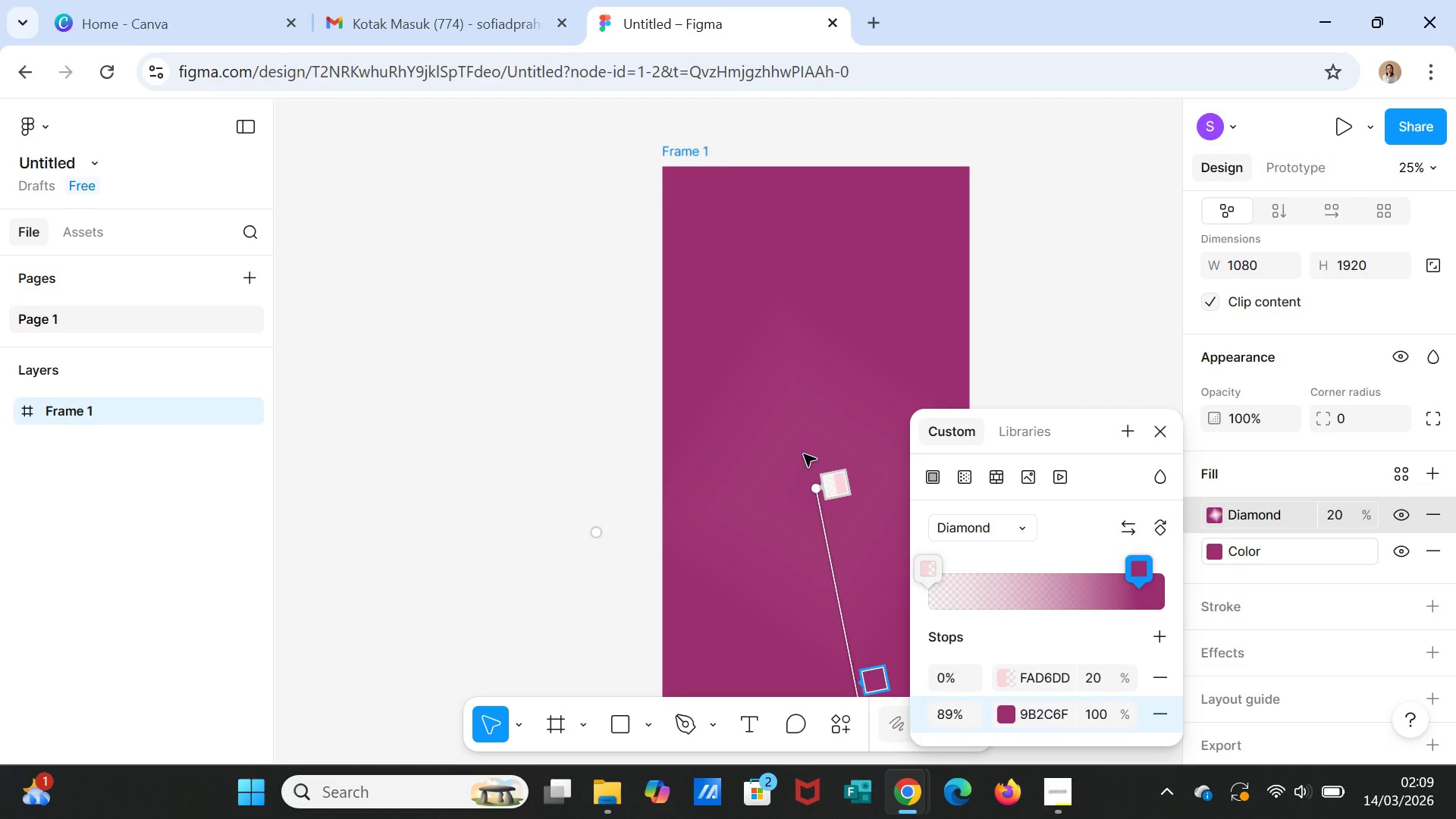 
left_click([804, 454])
 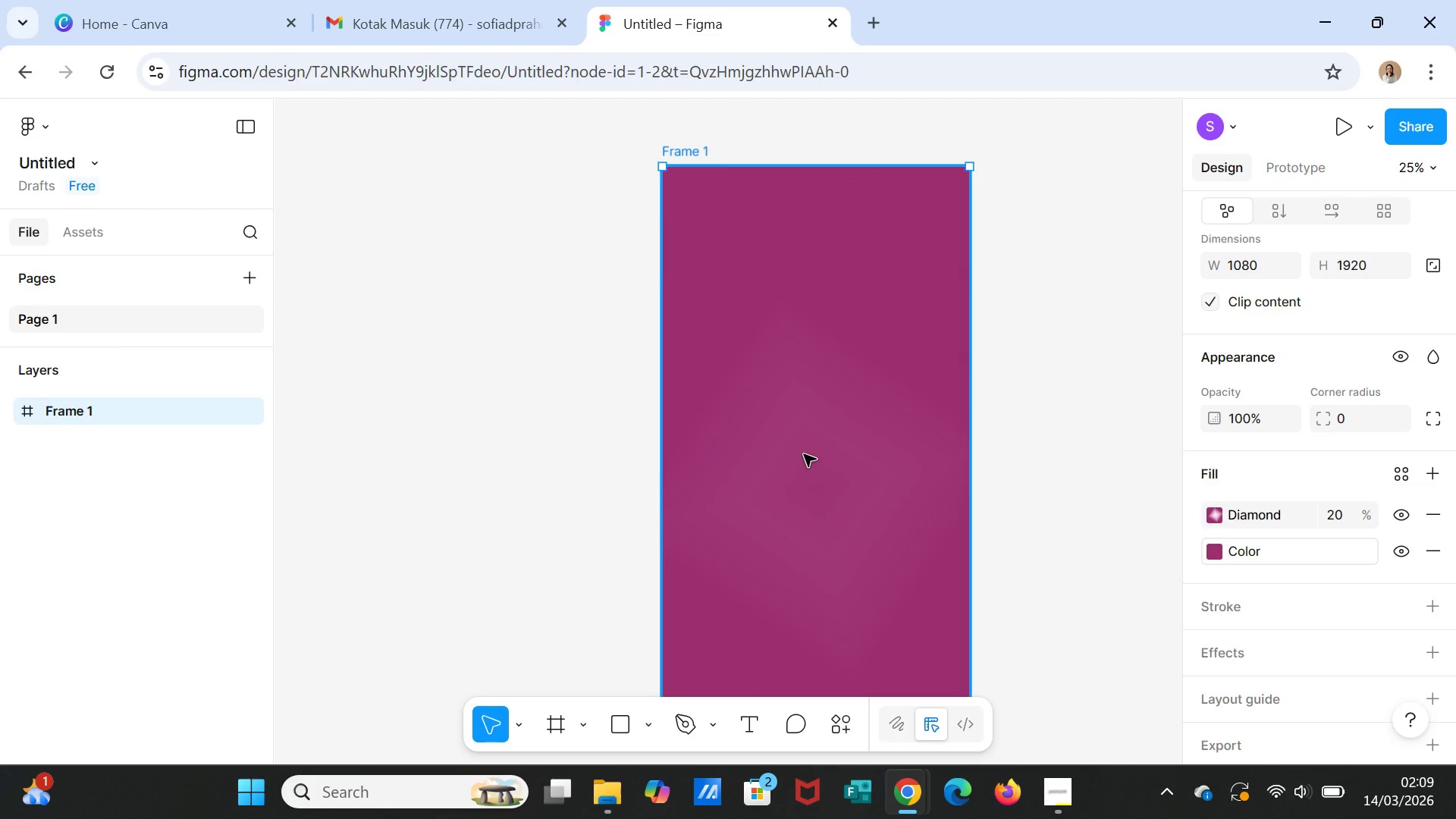 
left_click_drag(start_coordinate=[804, 454], to_coordinate=[798, 458])
 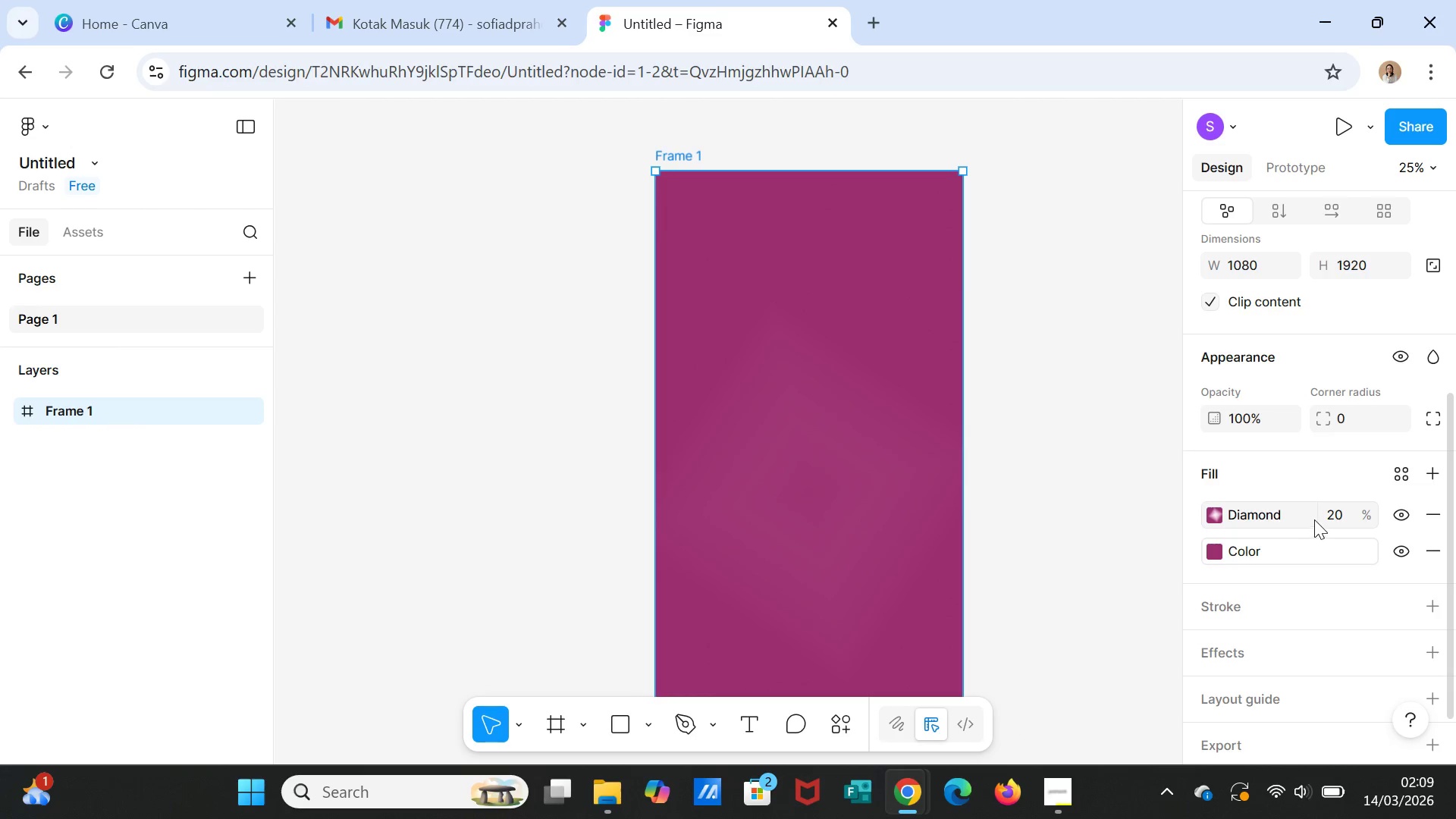 
left_click([1316, 516])
 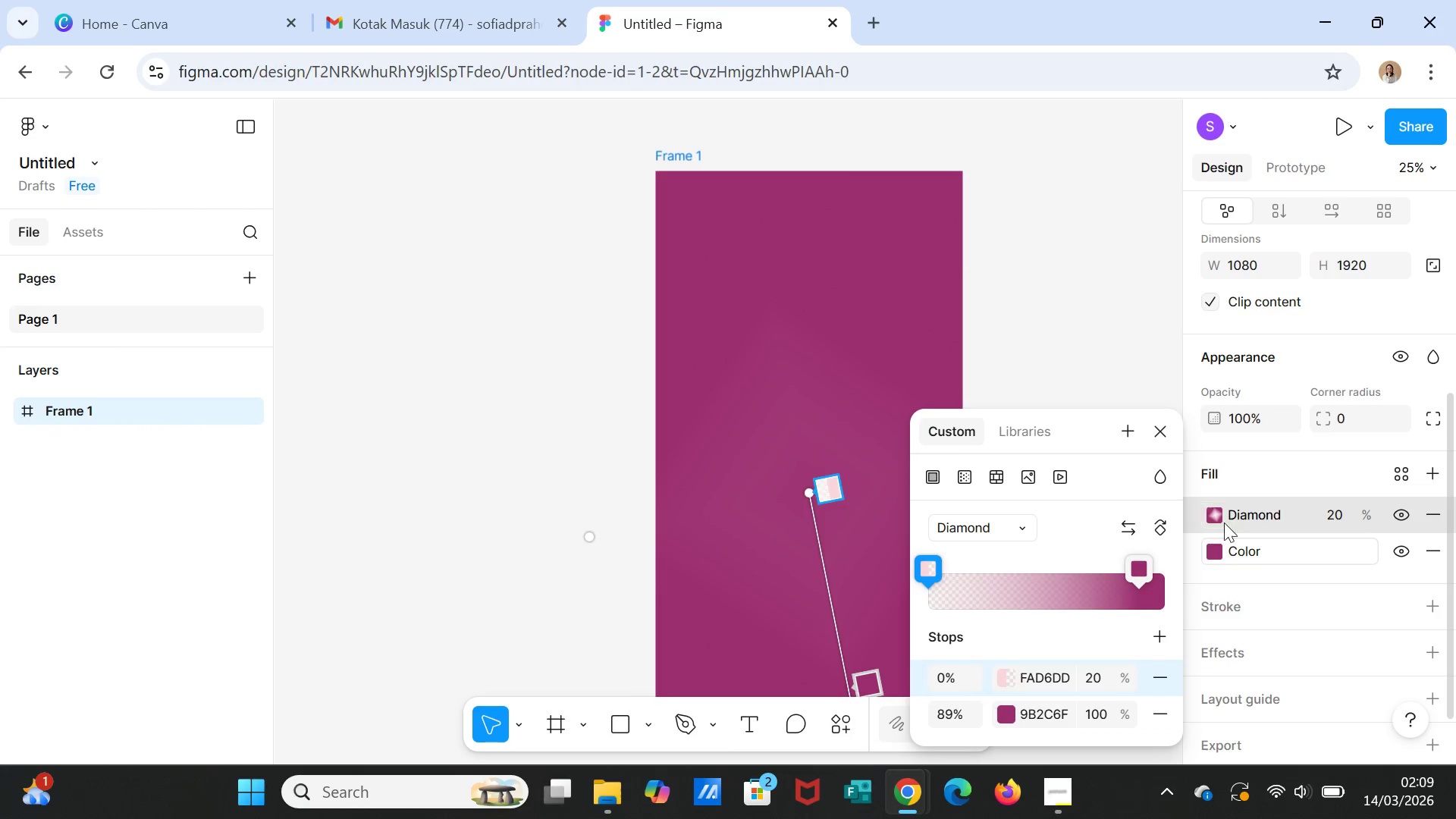 
left_click([1346, 522])
 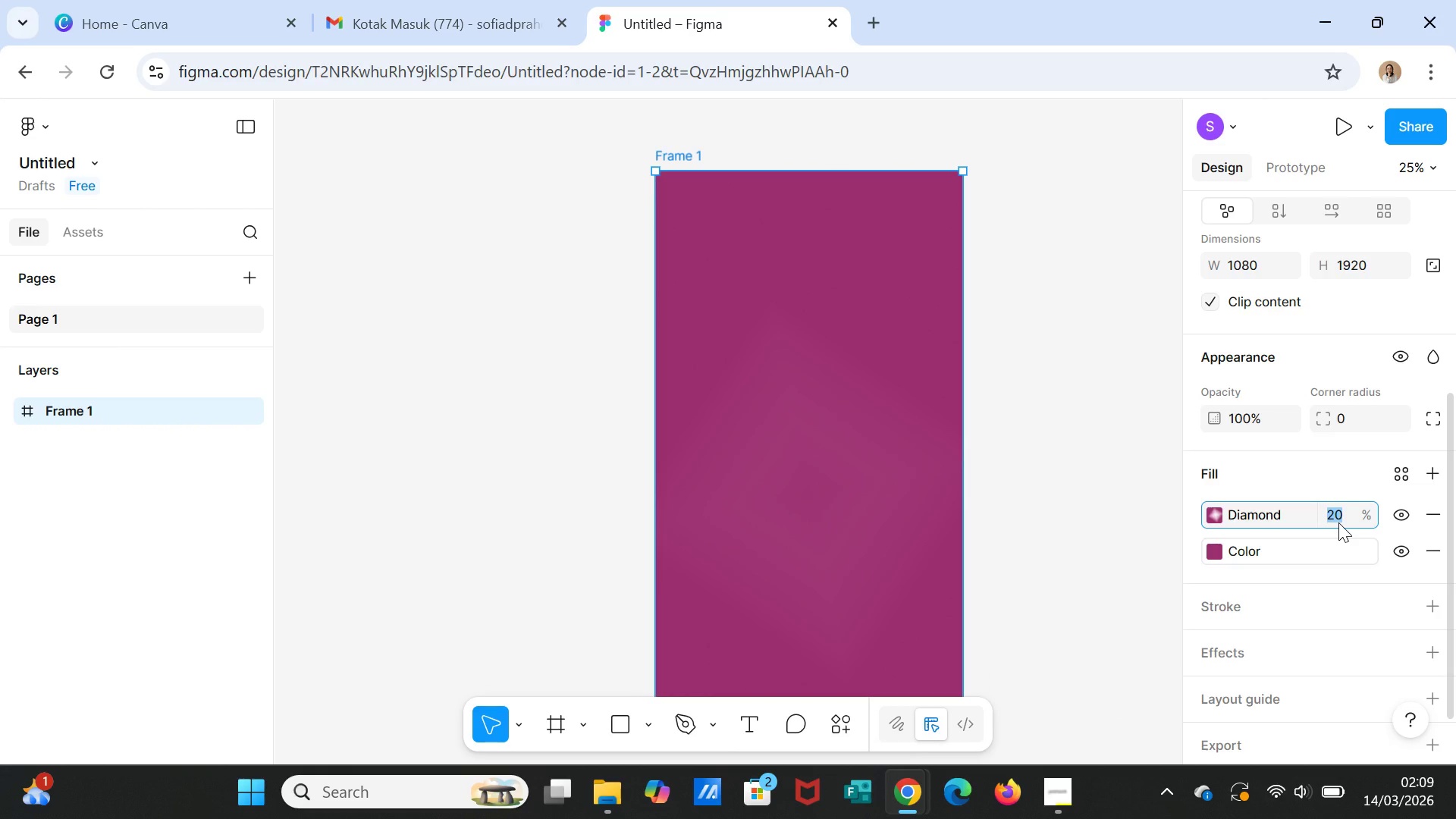 
type(50)
 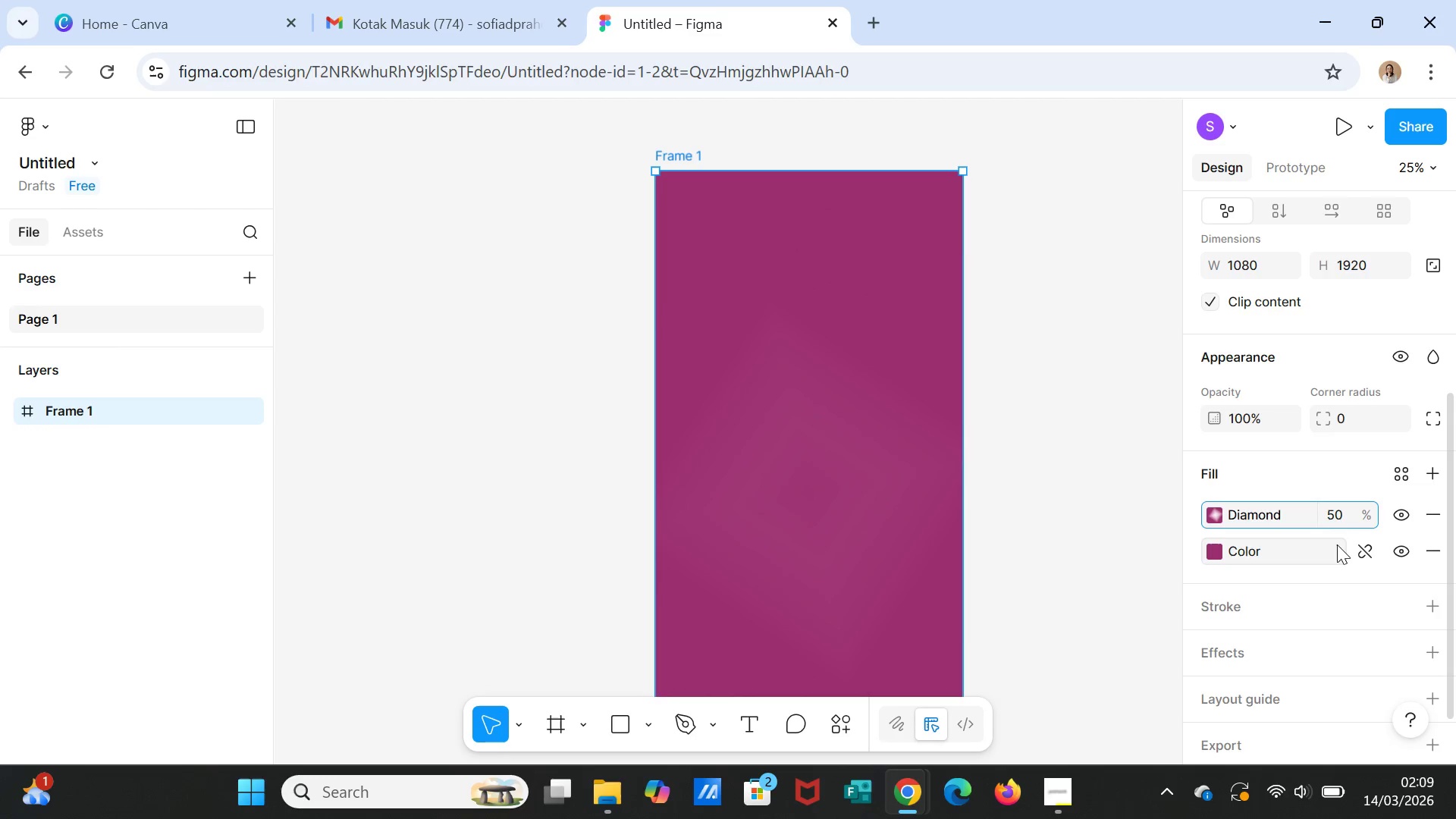 
key(Enter)
 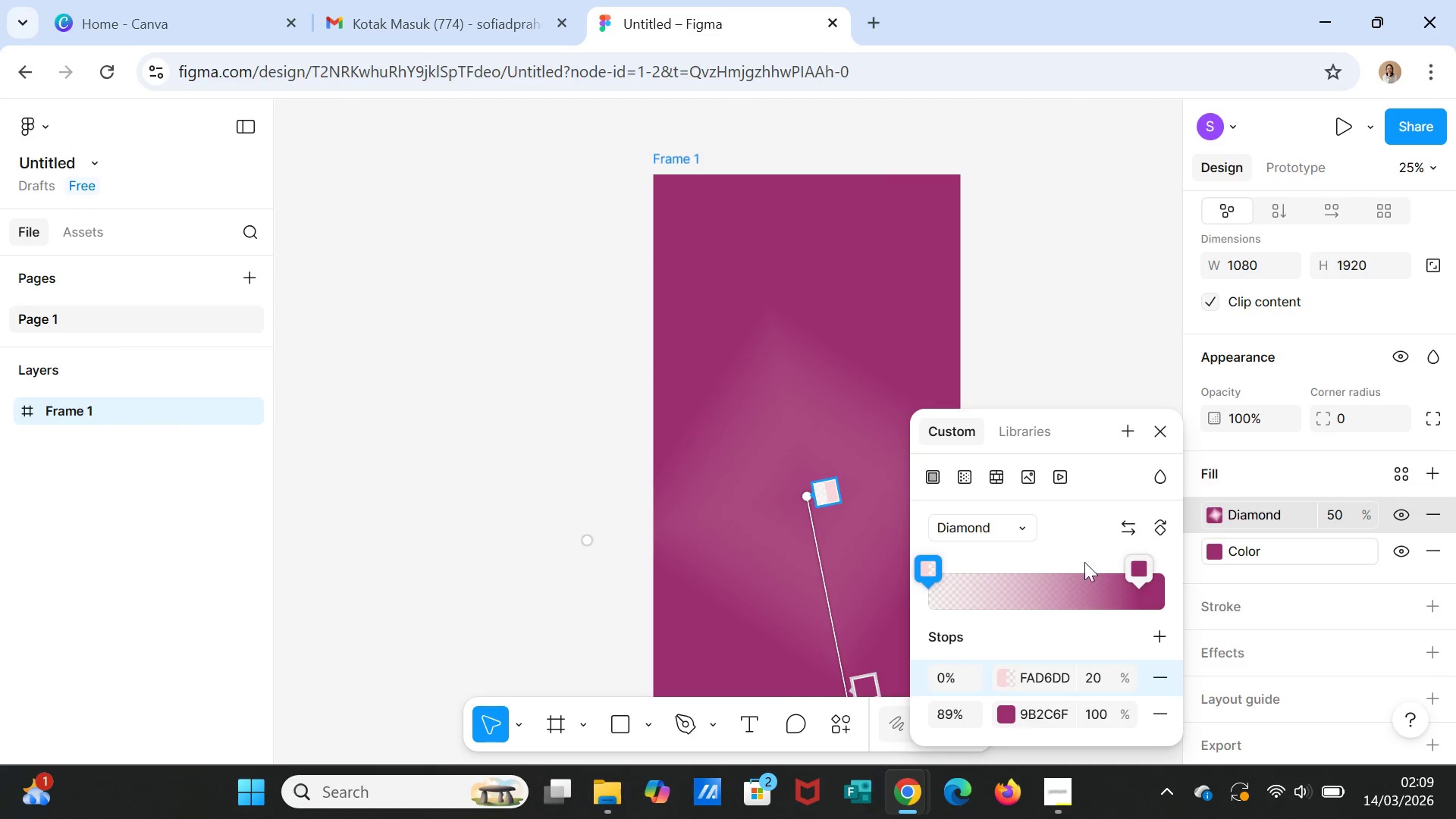 
wait(6.92)
 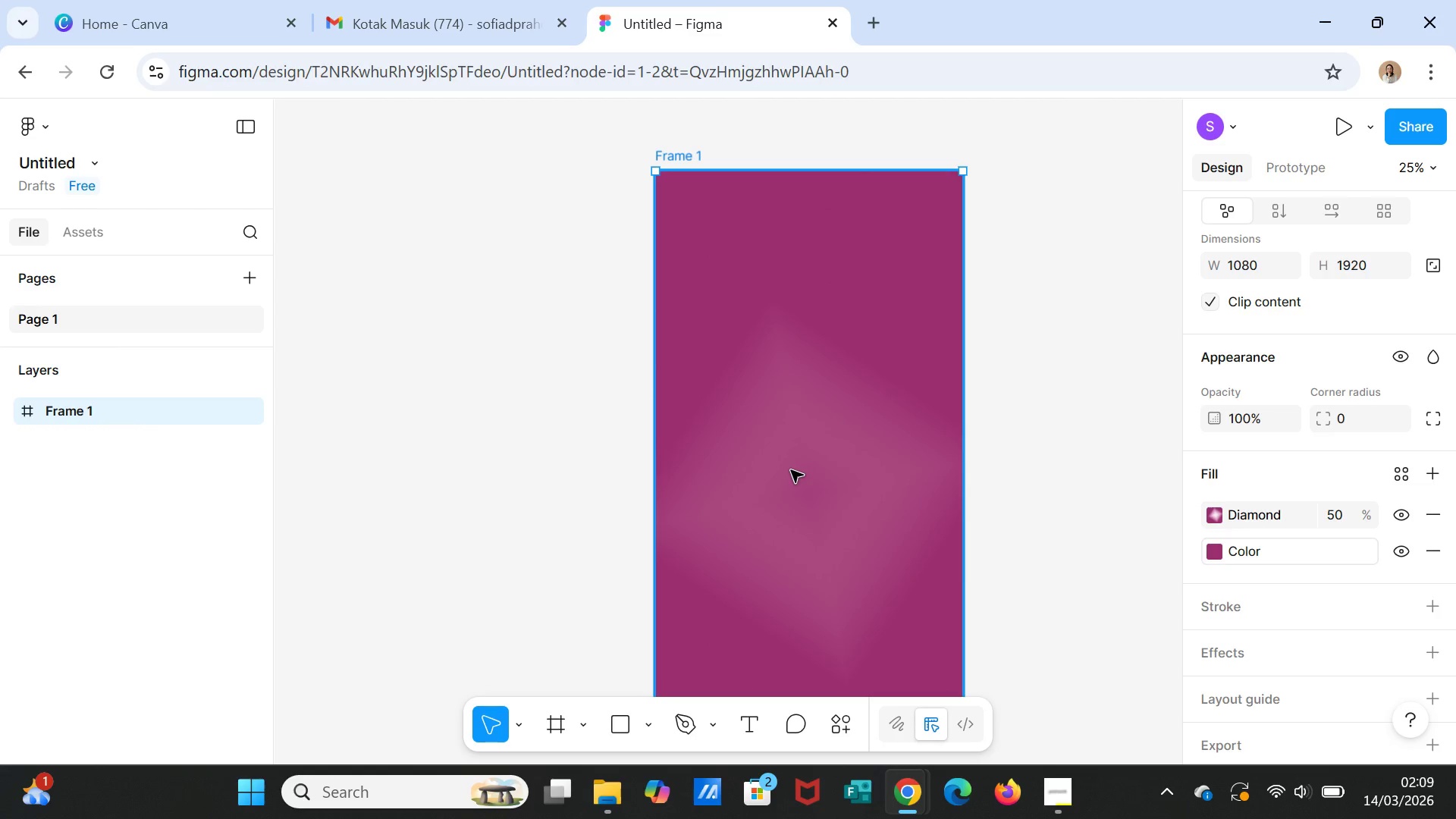 
left_click_drag(start_coordinate=[807, 497], to_coordinate=[805, 348])
 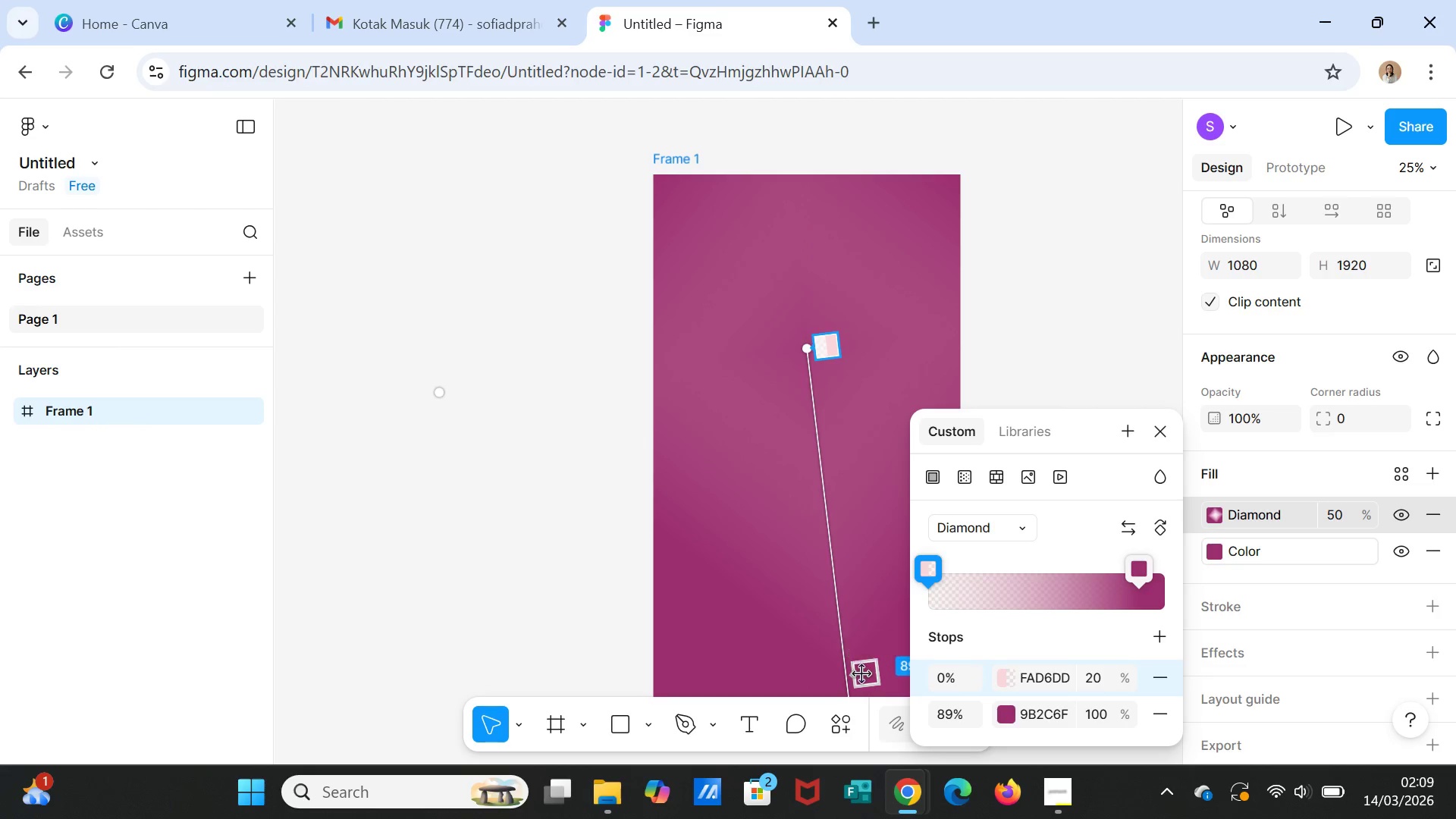 
left_click_drag(start_coordinate=[862, 675], to_coordinate=[848, 569])
 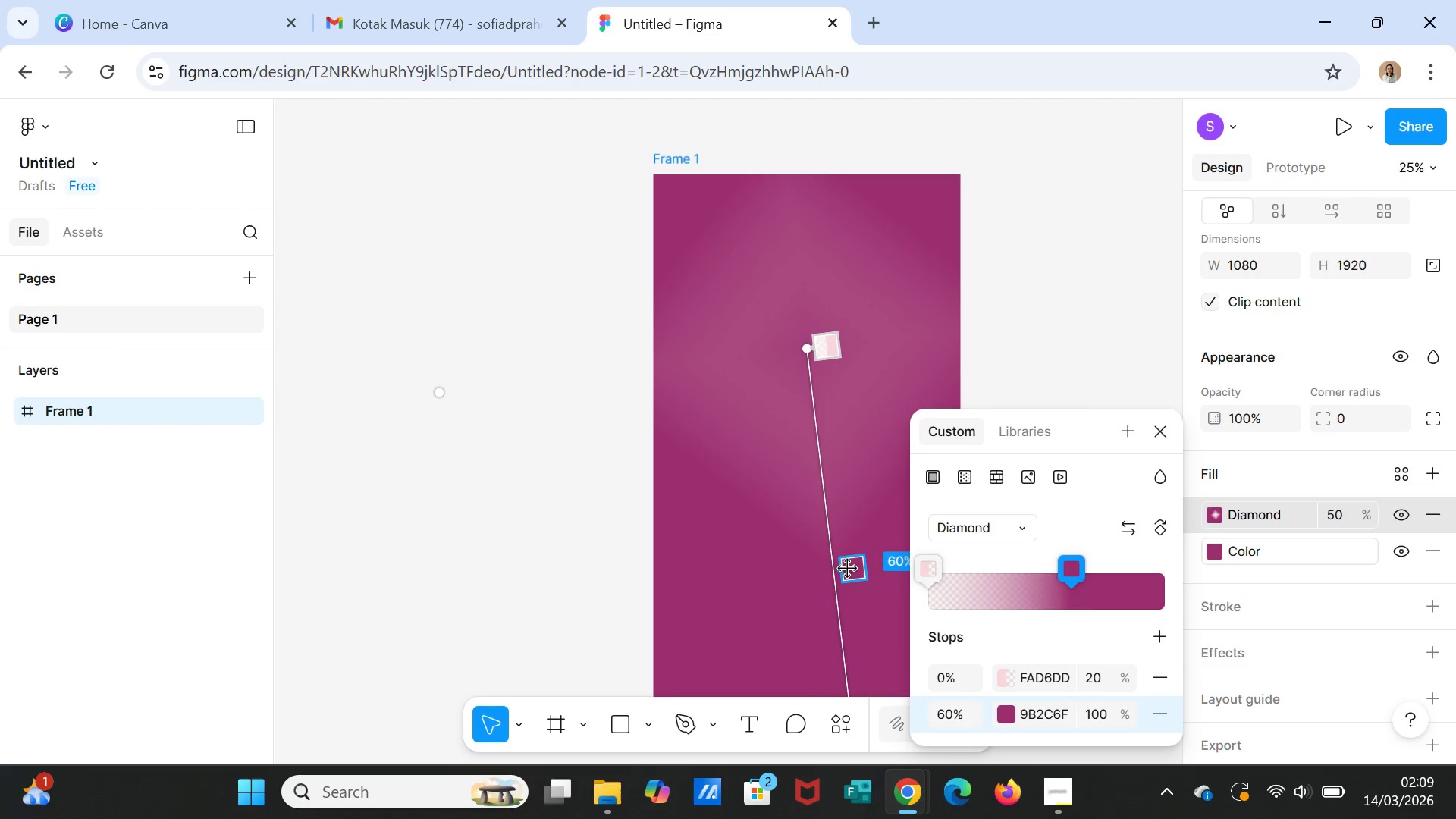 
left_click([848, 569])
 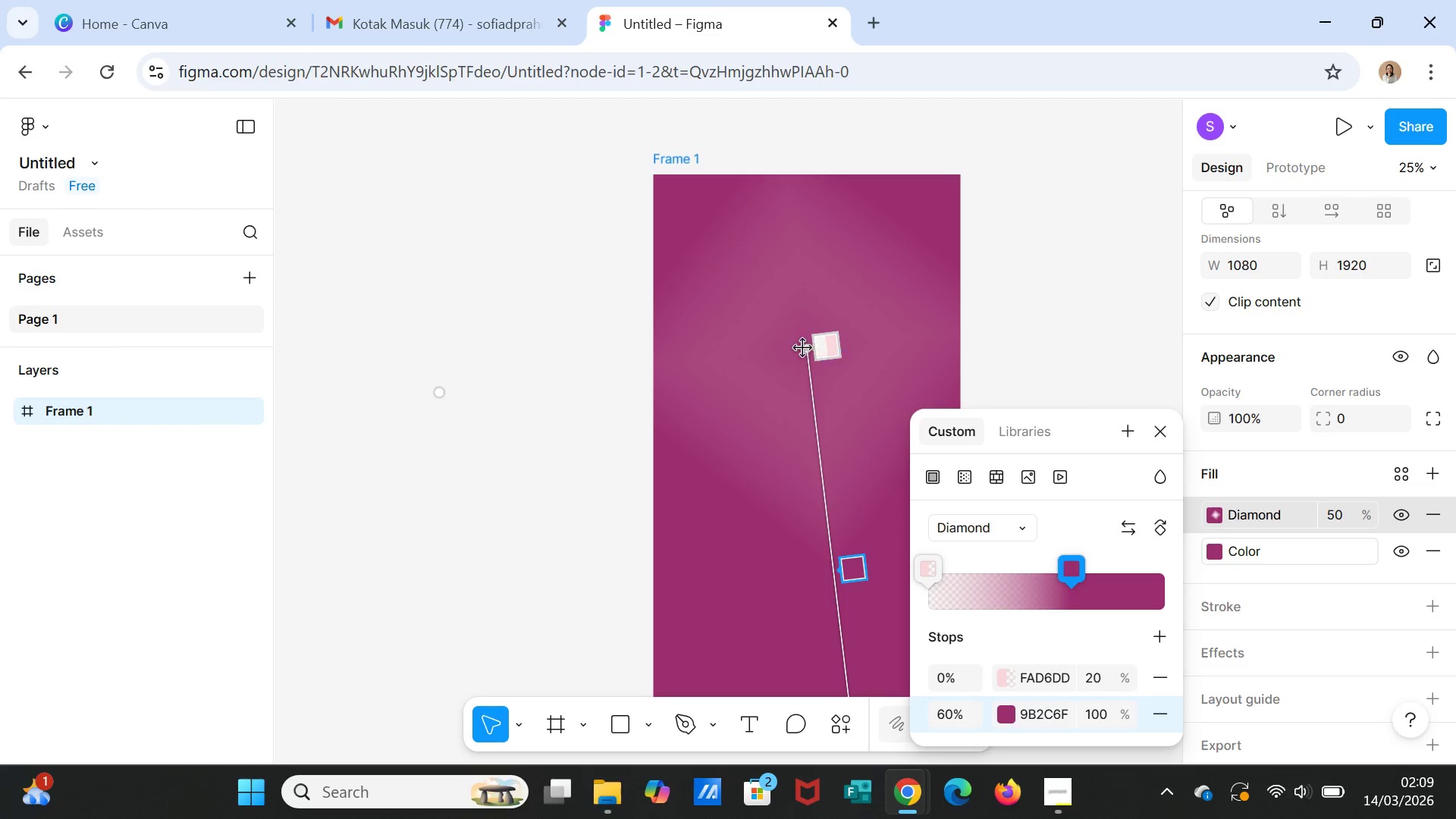 
left_click_drag(start_coordinate=[806, 348], to_coordinate=[765, 366])
 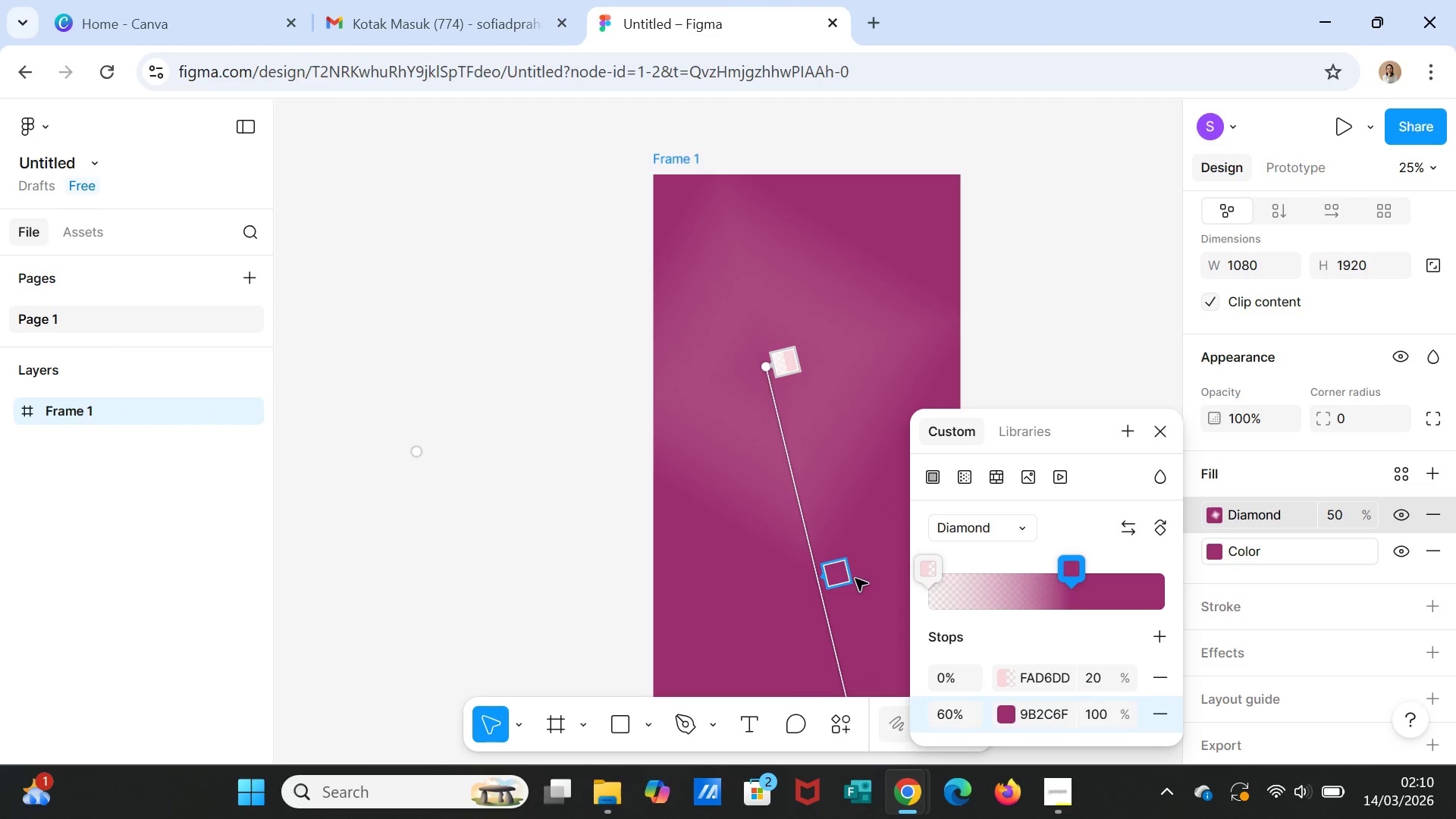 
left_click_drag(start_coordinate=[840, 576], to_coordinate=[868, 535])
 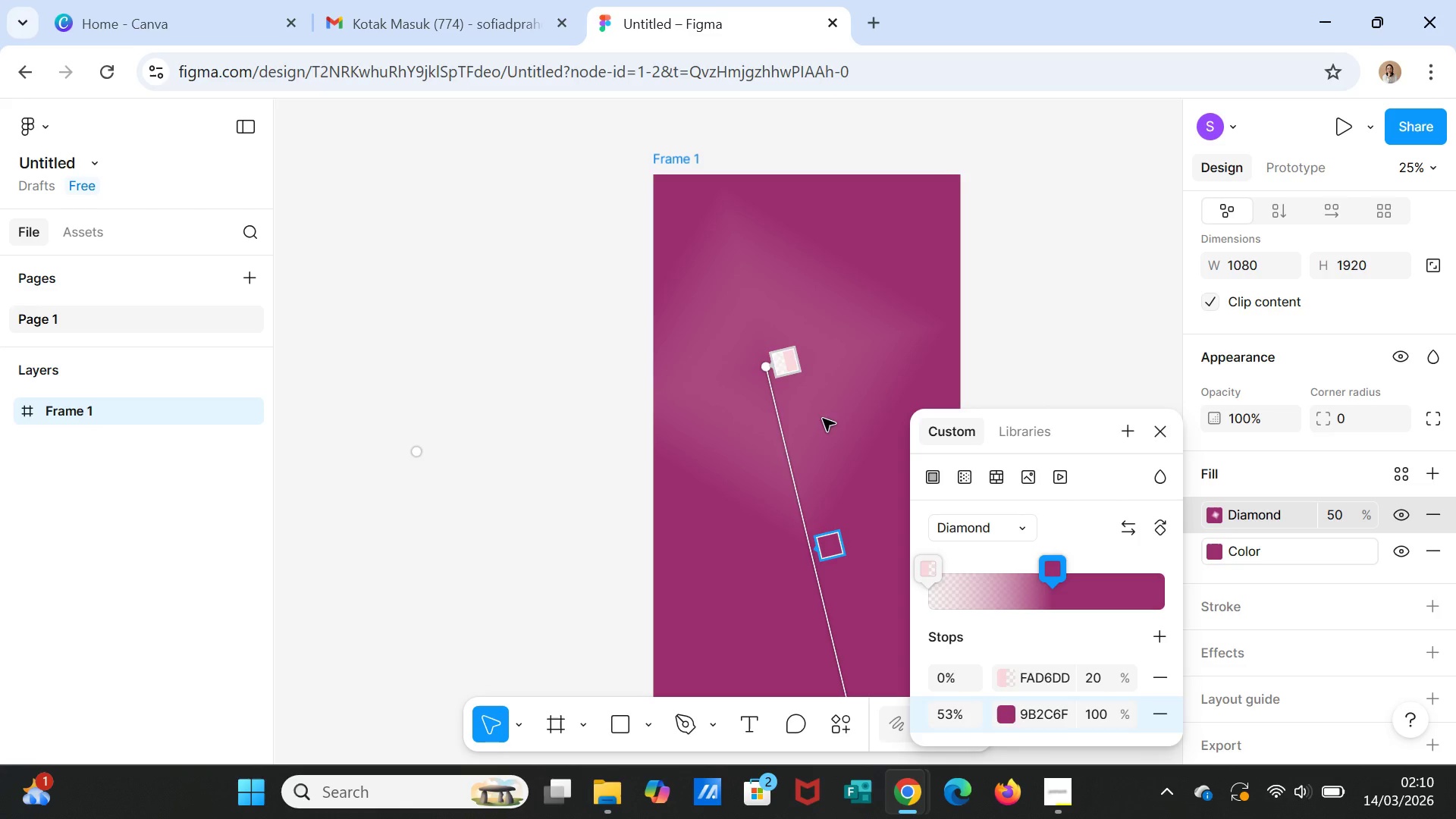 
left_click_drag(start_coordinate=[823, 420], to_coordinate=[844, 412])
 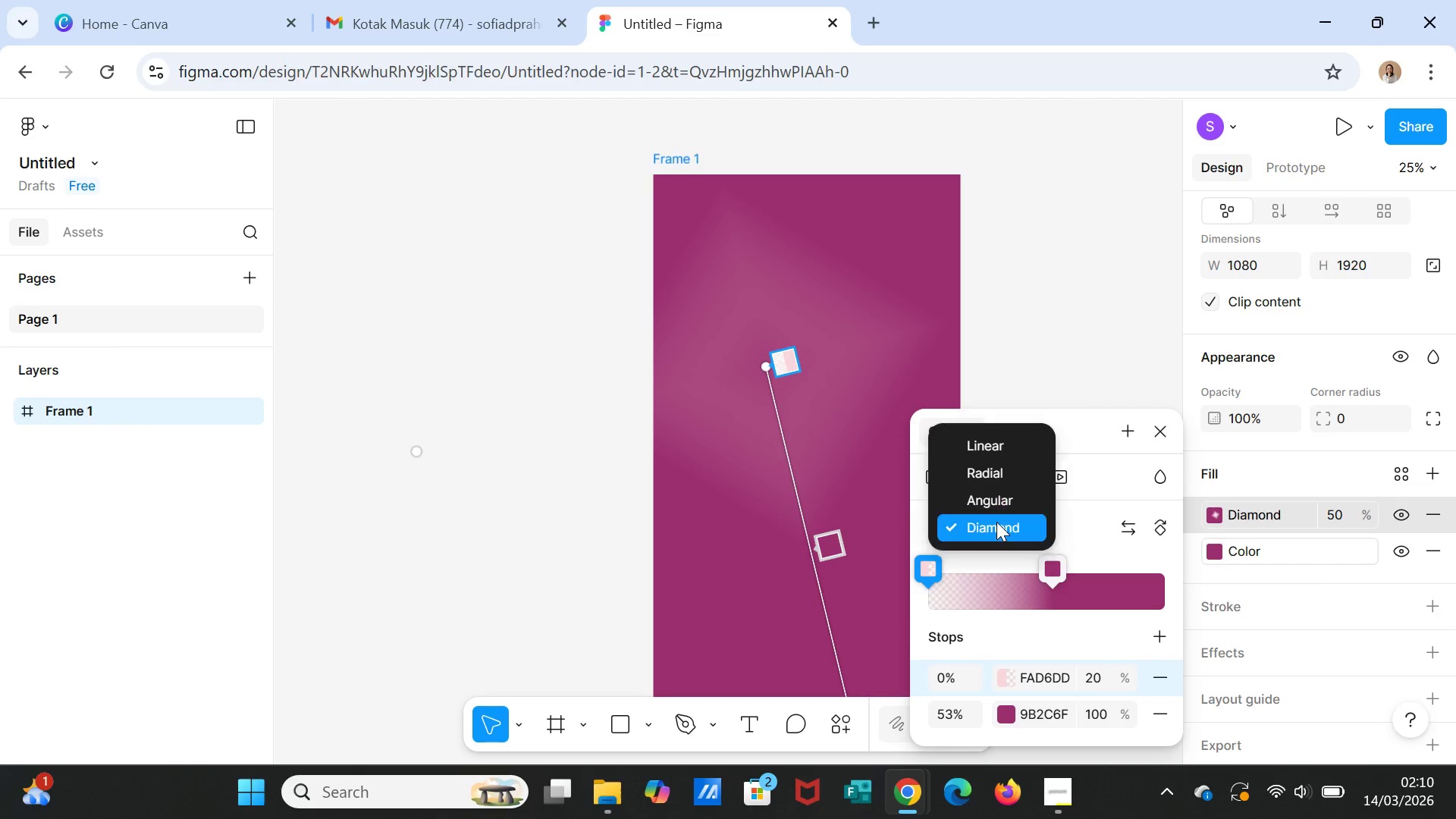 
left_click([996, 505])
 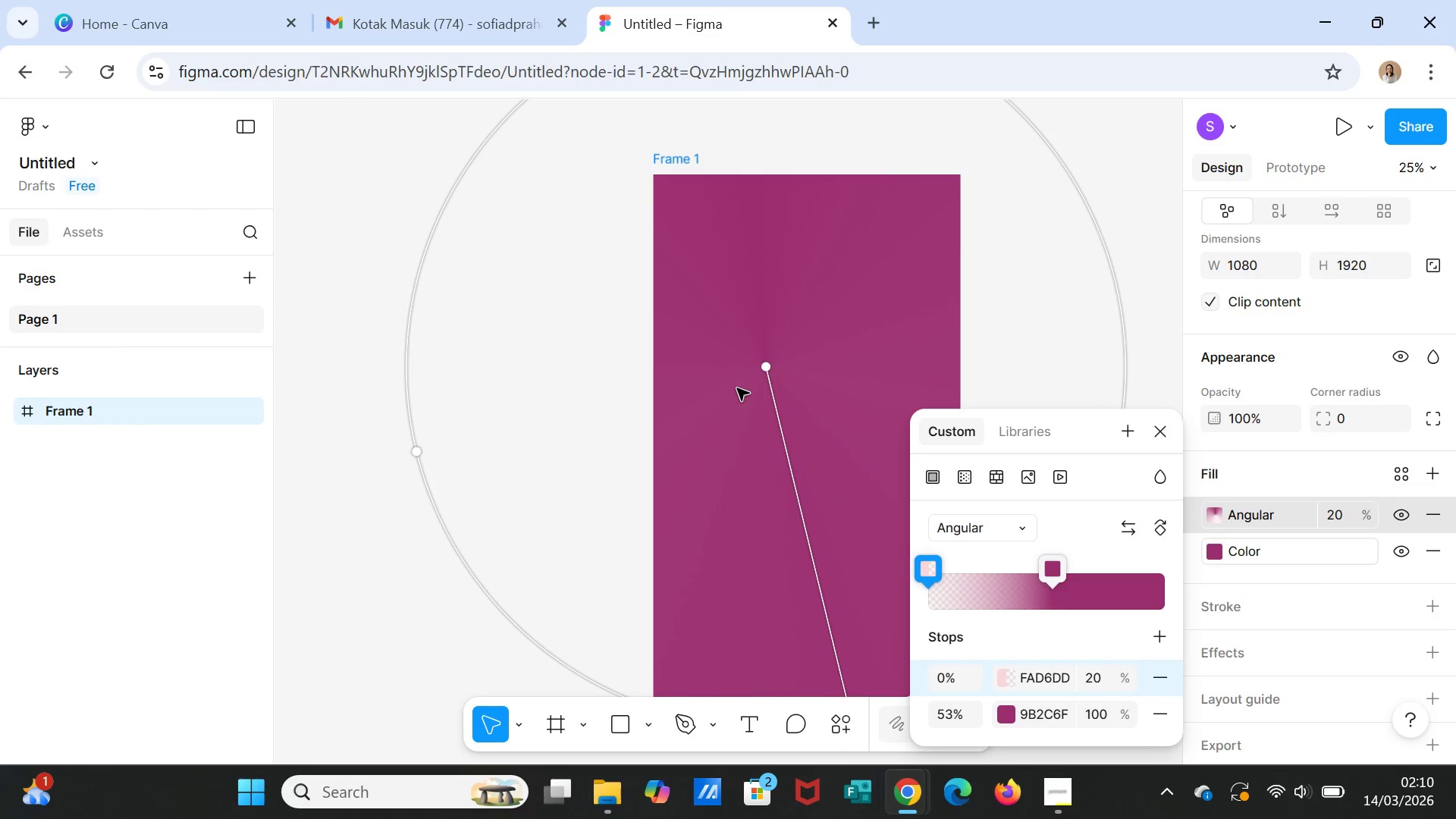 
left_click_drag(start_coordinate=[764, 371], to_coordinate=[847, 513])
 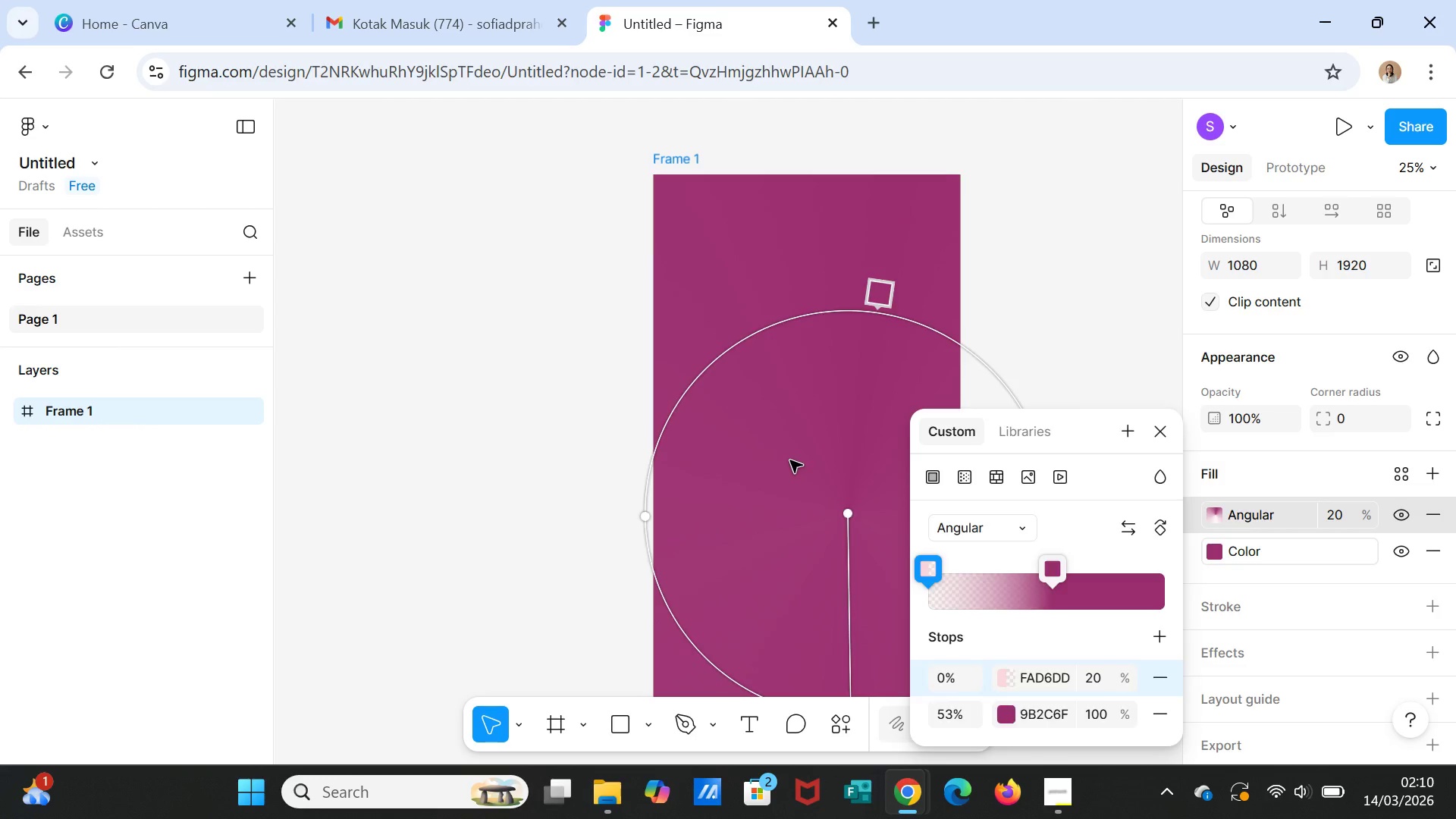 
left_click_drag(start_coordinate=[790, 460], to_coordinate=[790, 426])
 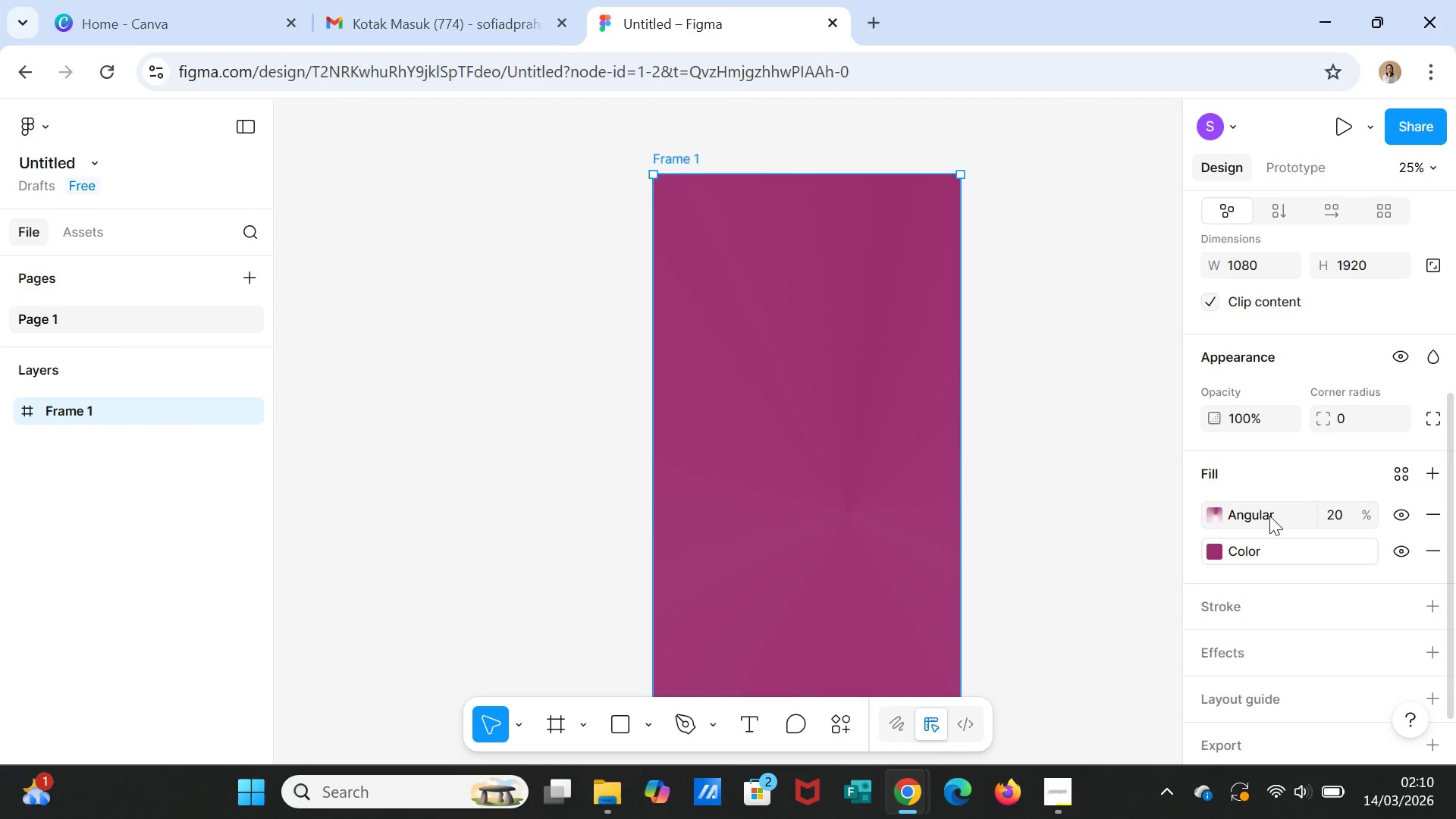 
left_click([1269, 516])
 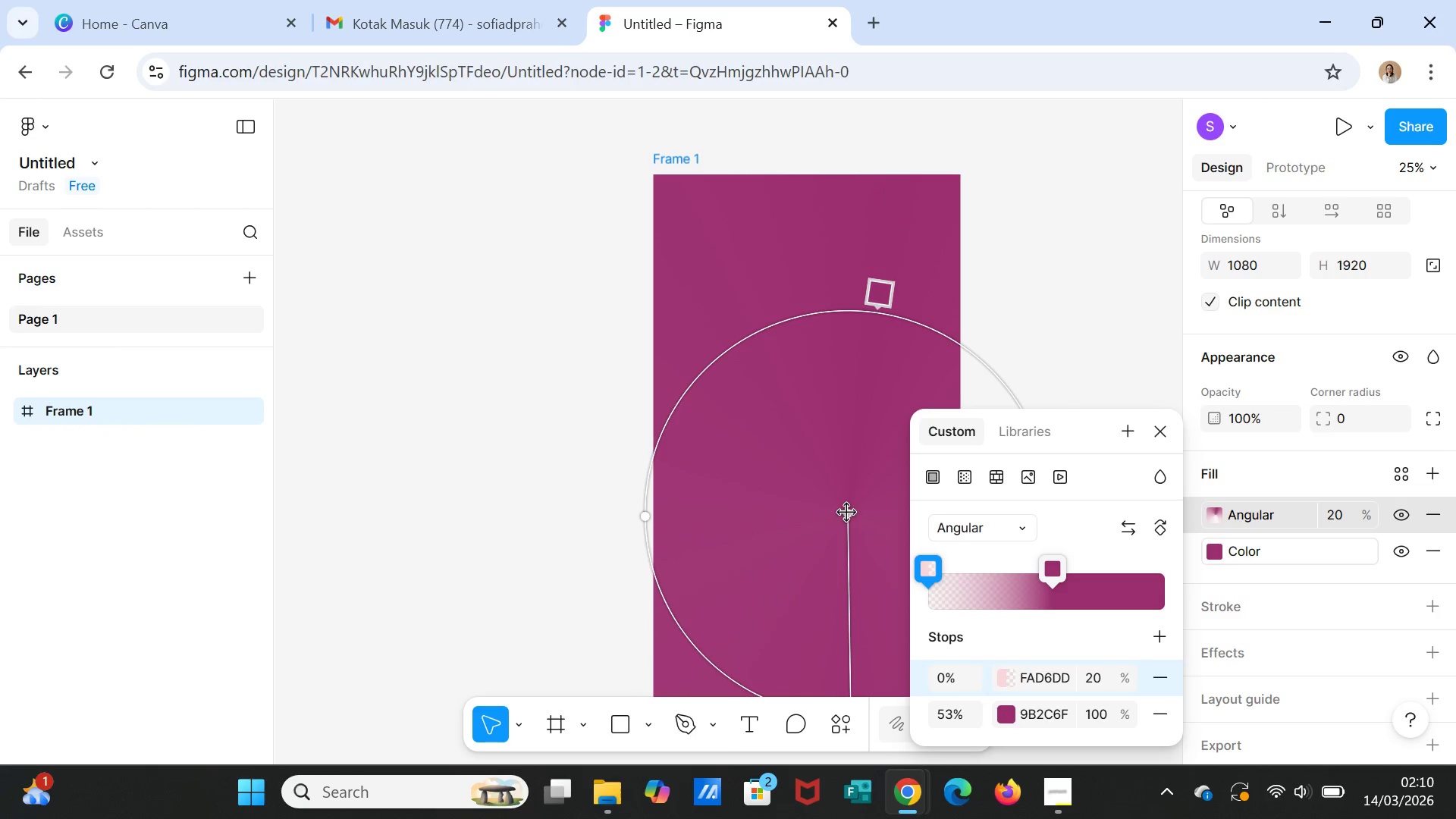 
left_click_drag(start_coordinate=[847, 513], to_coordinate=[861, 474])
 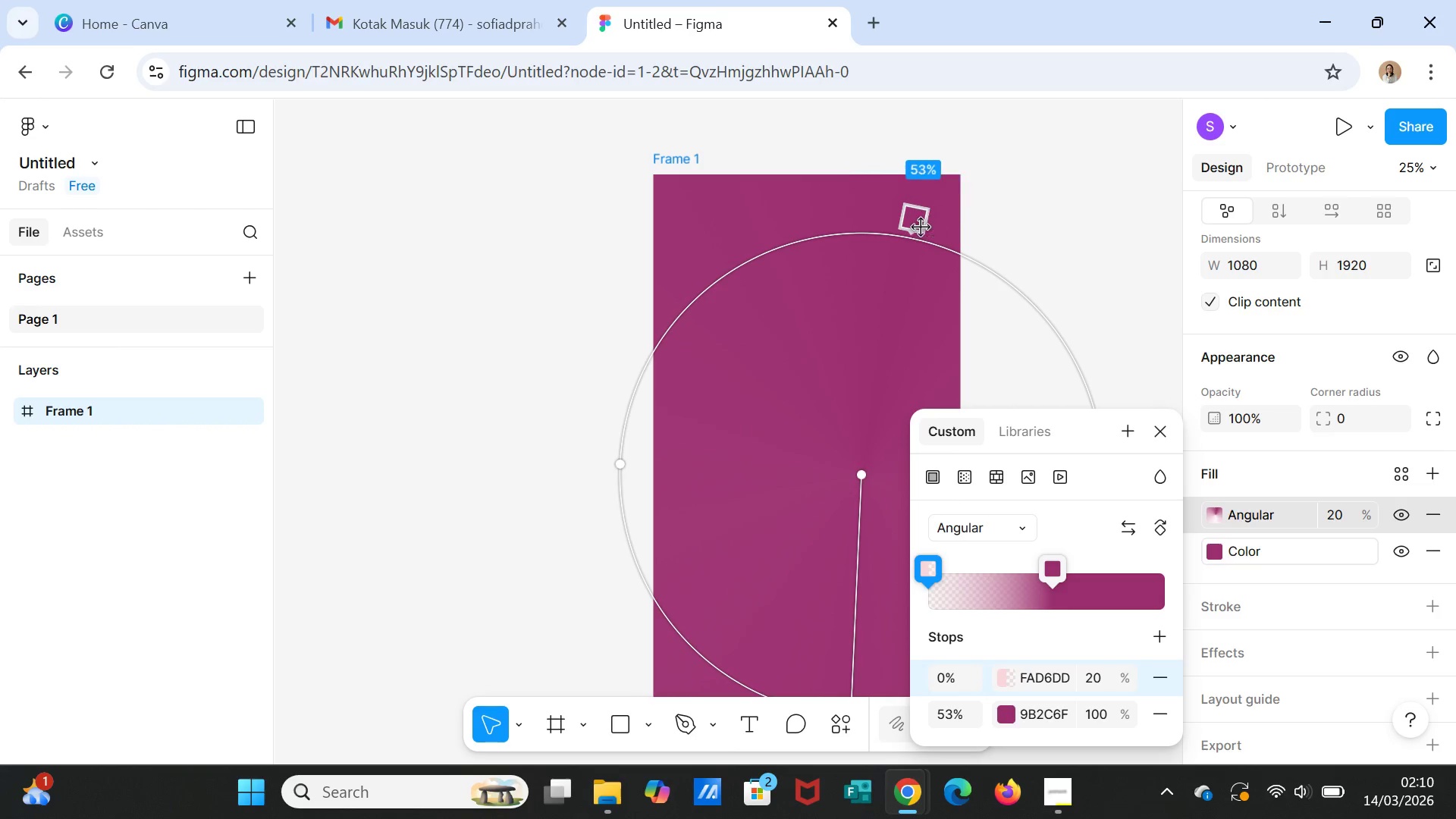 
left_click_drag(start_coordinate=[921, 228], to_coordinate=[822, 228])
 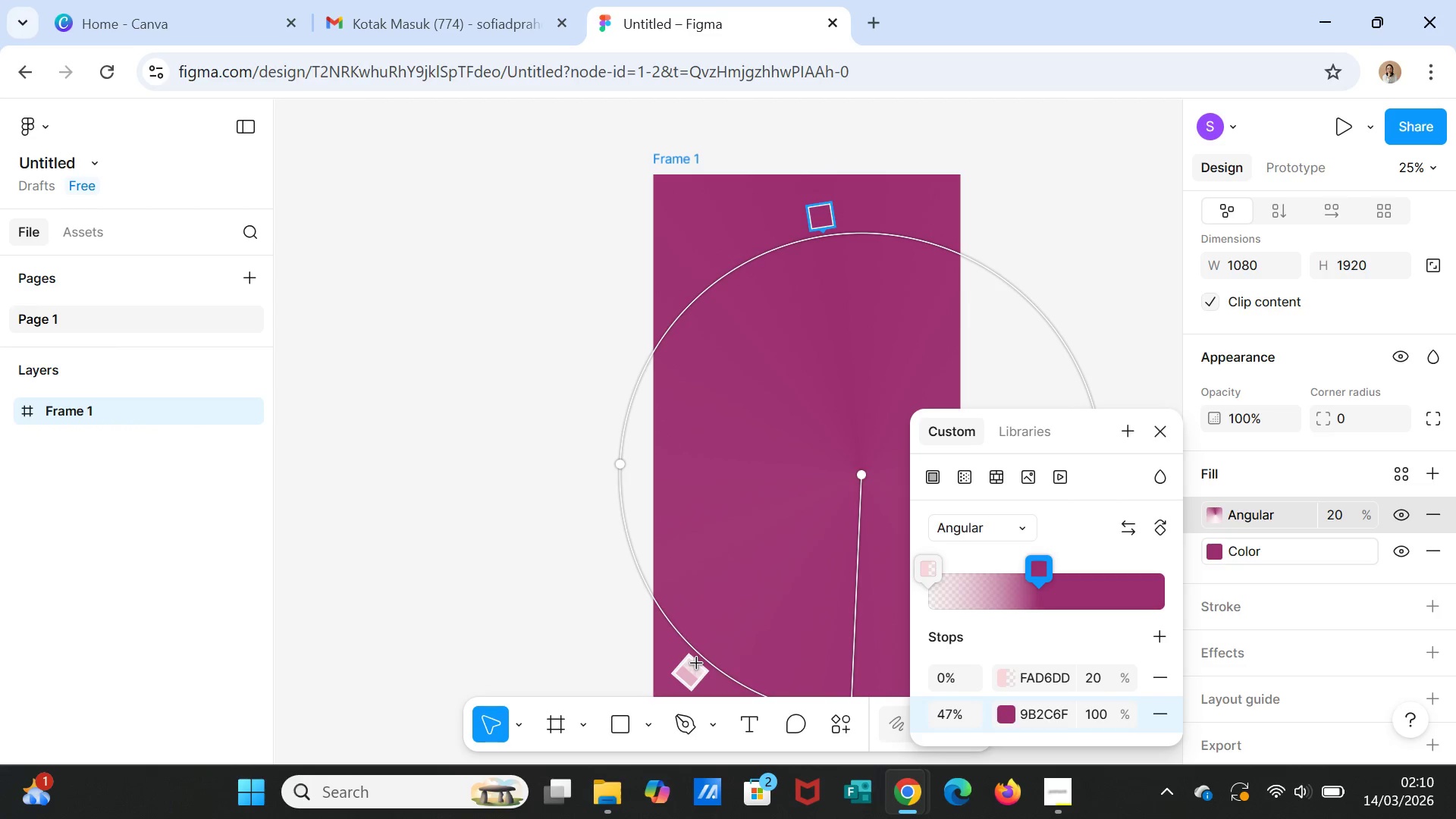 
left_click_drag(start_coordinate=[697, 664], to_coordinate=[827, 543])
 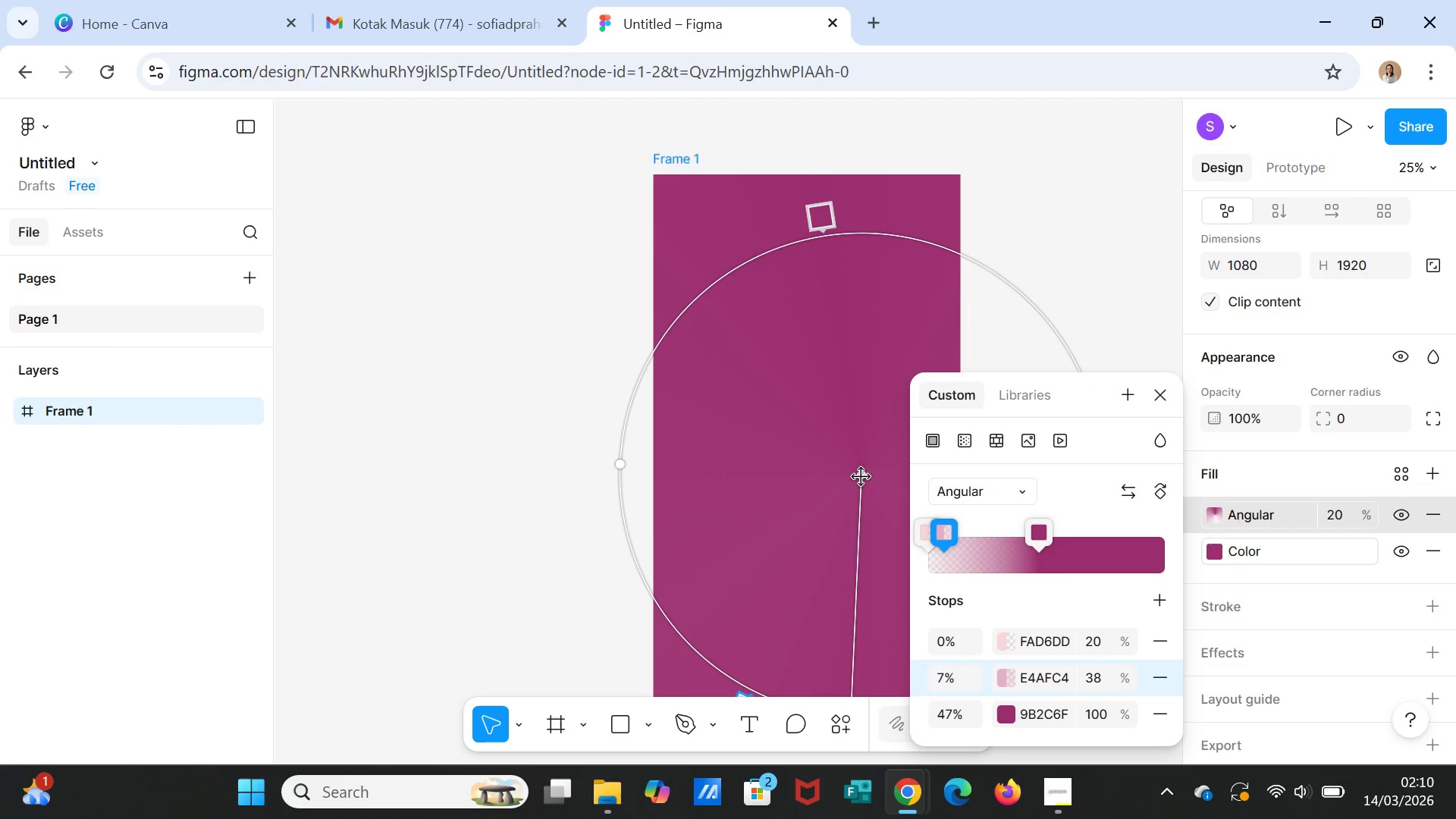 
left_click_drag(start_coordinate=[861, 477], to_coordinate=[817, 539])
 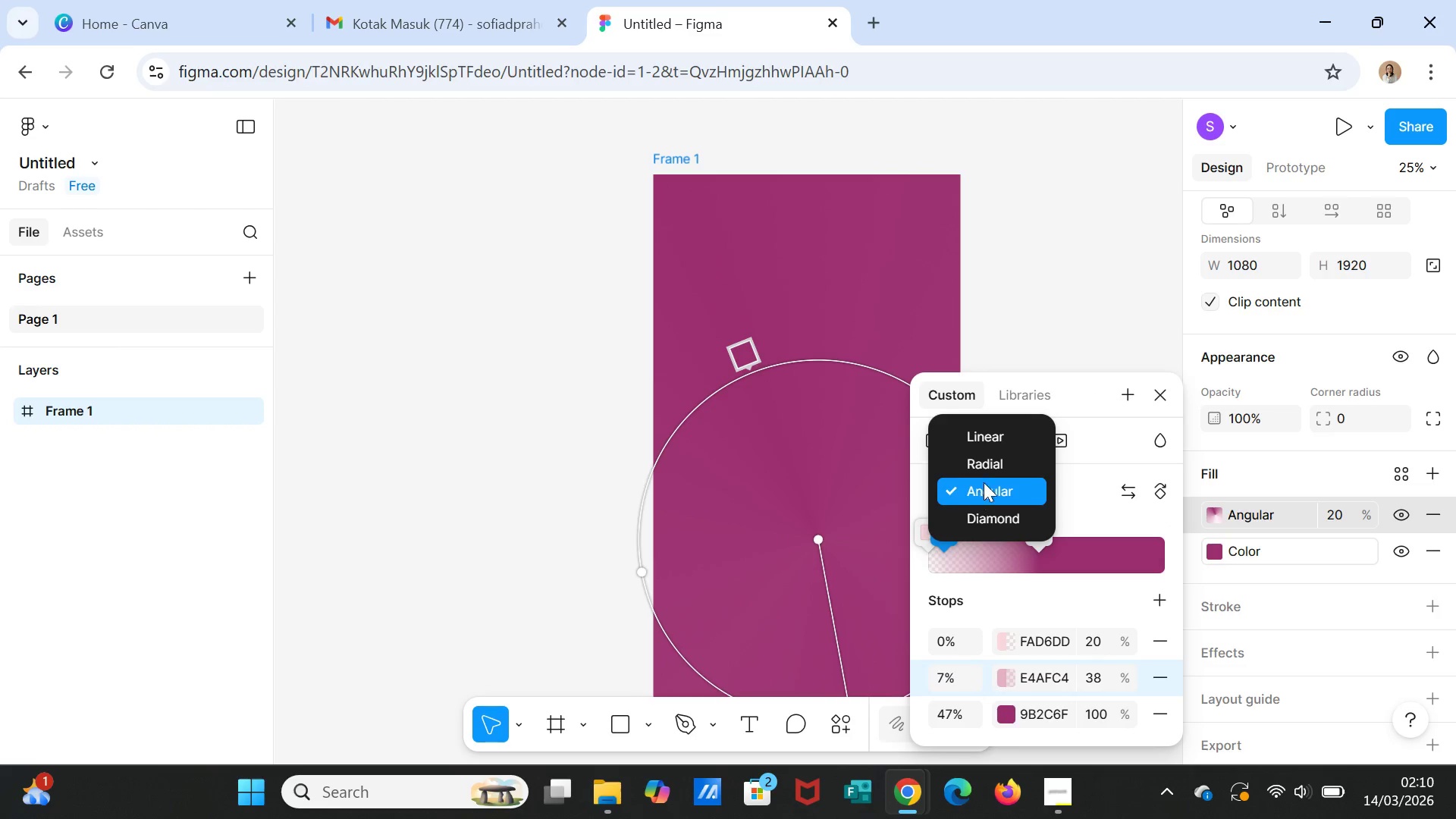 
left_click([989, 471])
 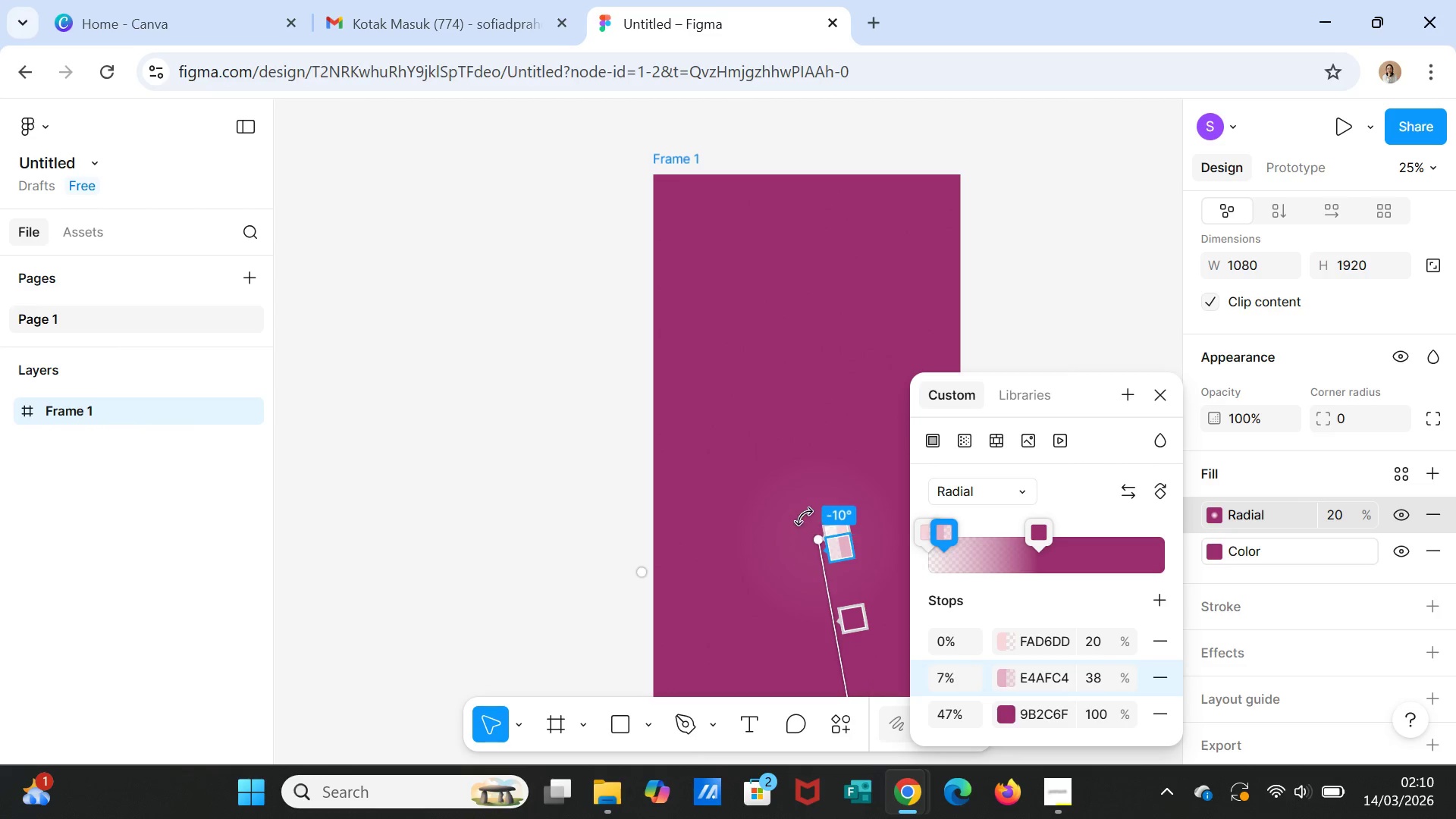 
left_click_drag(start_coordinate=[804, 516], to_coordinate=[833, 686])
 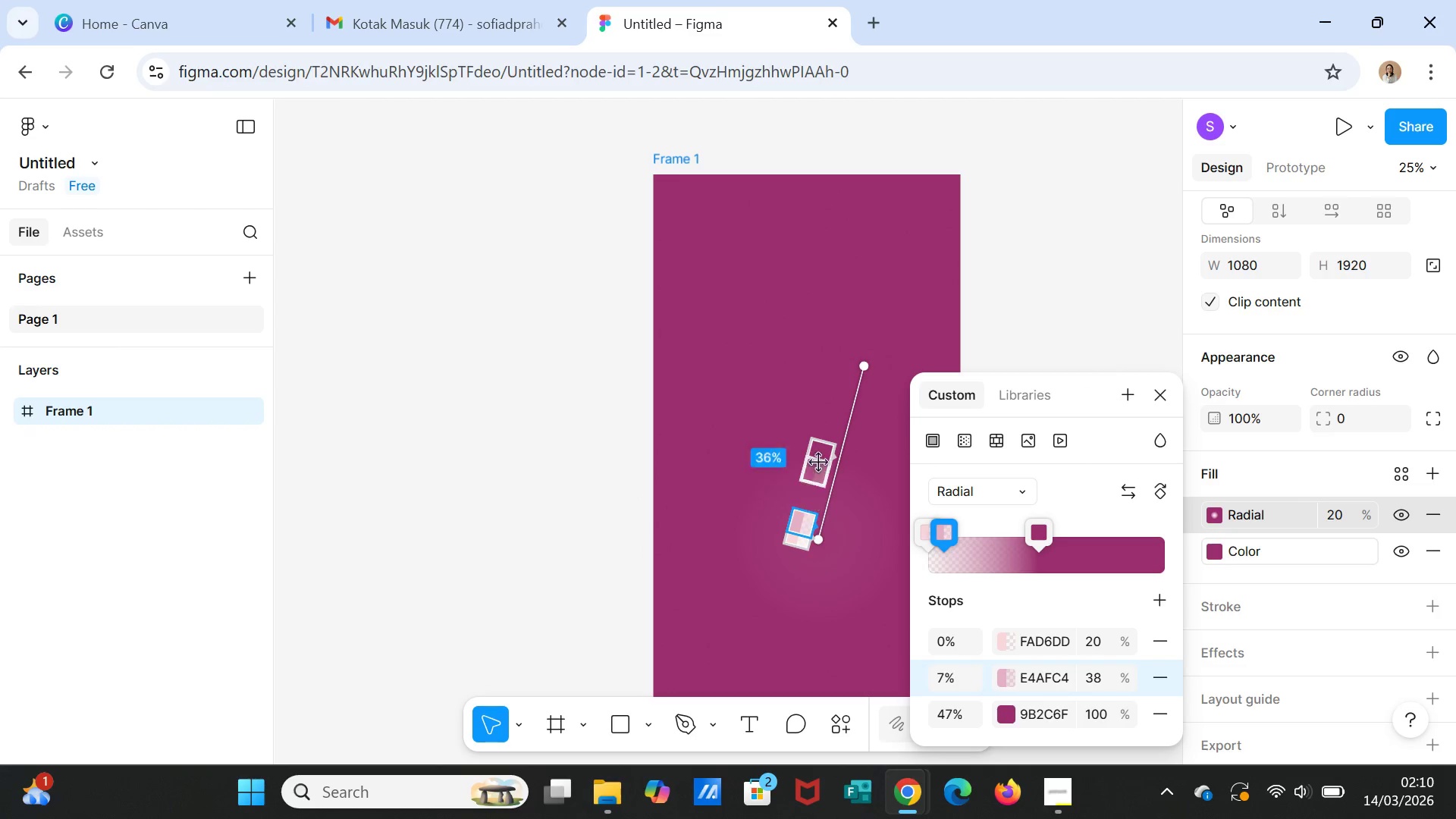 
left_click_drag(start_coordinate=[819, 454], to_coordinate=[849, 398])
 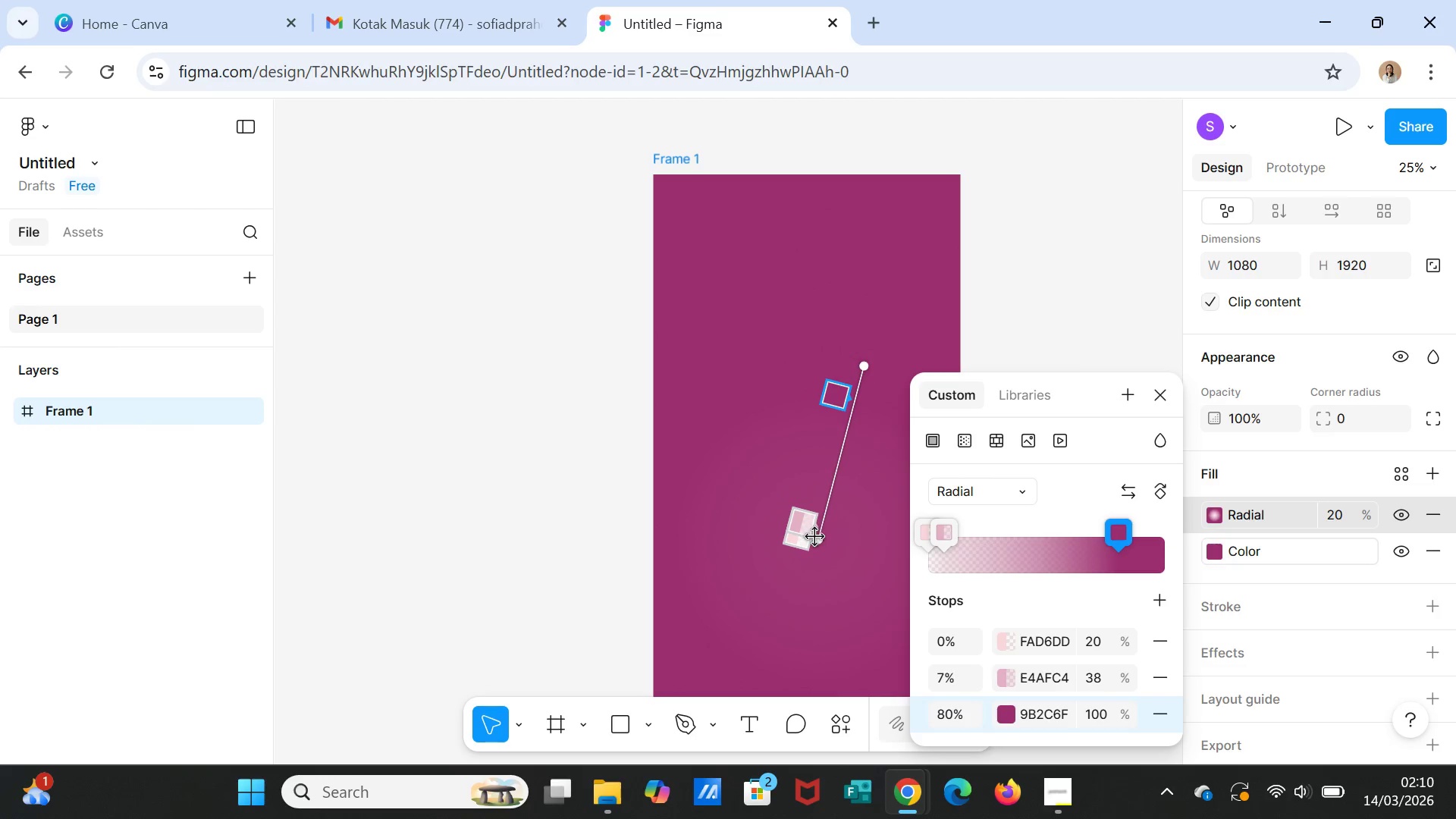 
left_click([815, 537])
 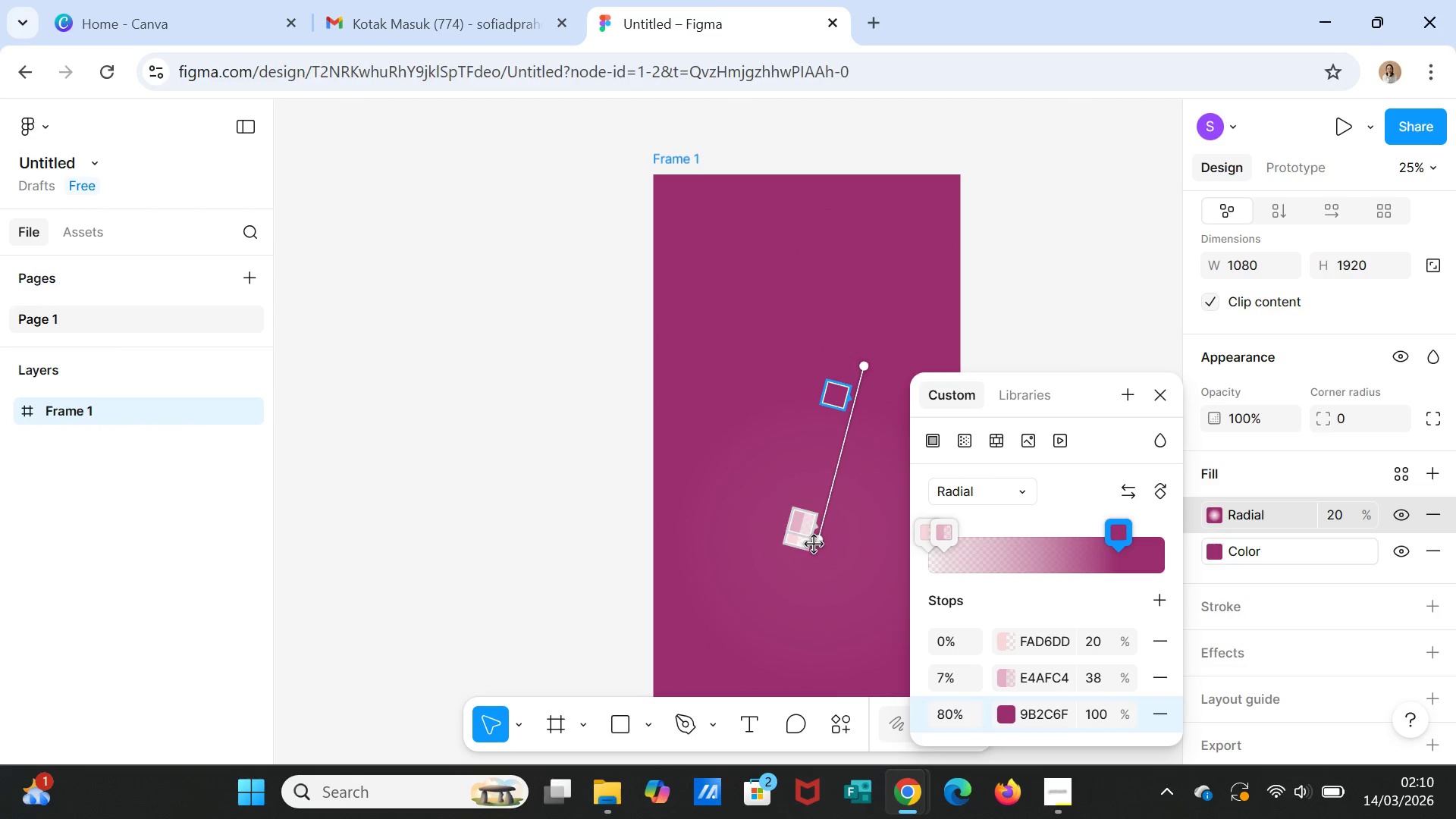 
left_click_drag(start_coordinate=[814, 544], to_coordinate=[743, 247])
 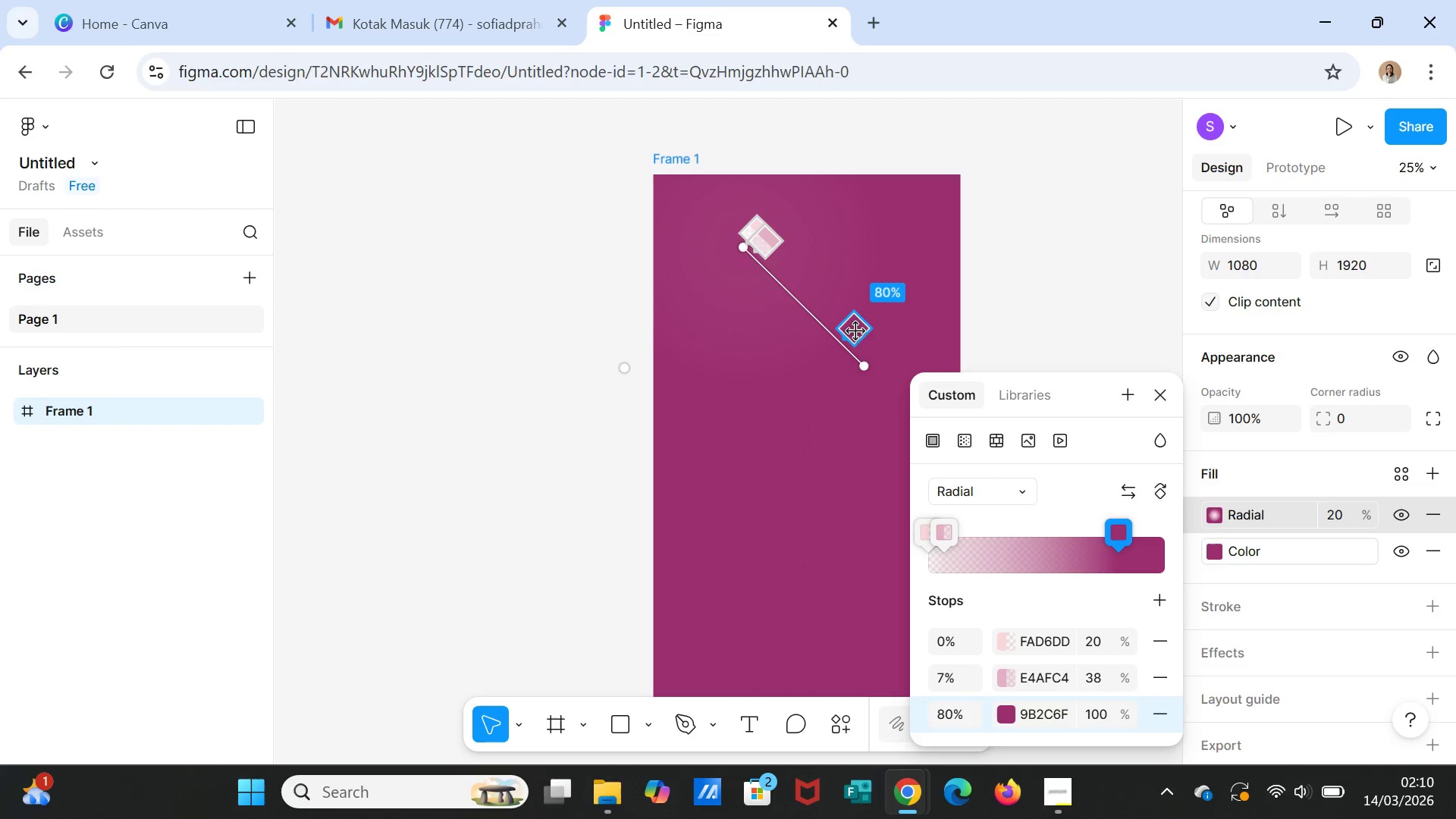 
left_click_drag(start_coordinate=[858, 332], to_coordinate=[880, 357])
 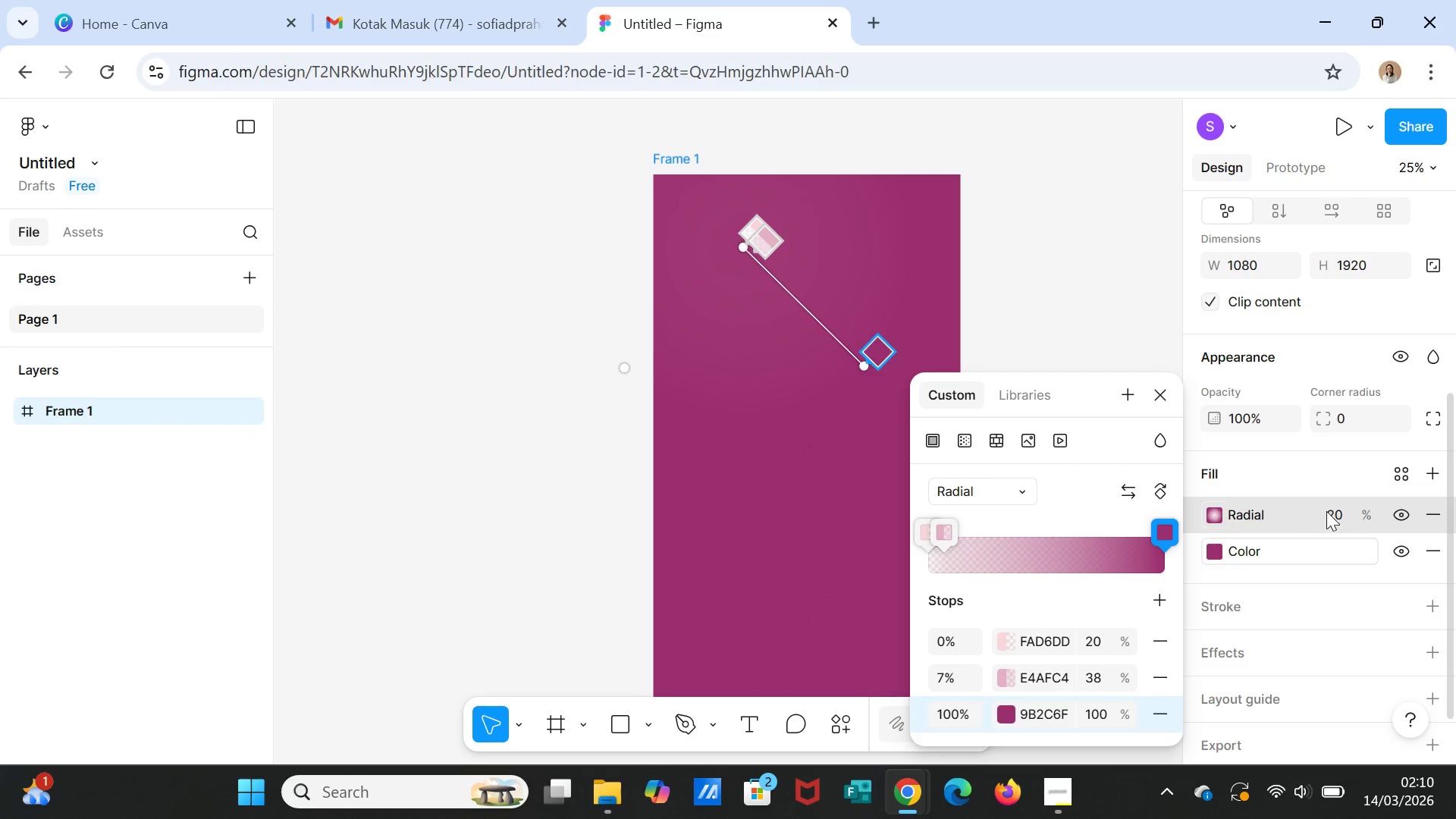 
left_click([1344, 516])
 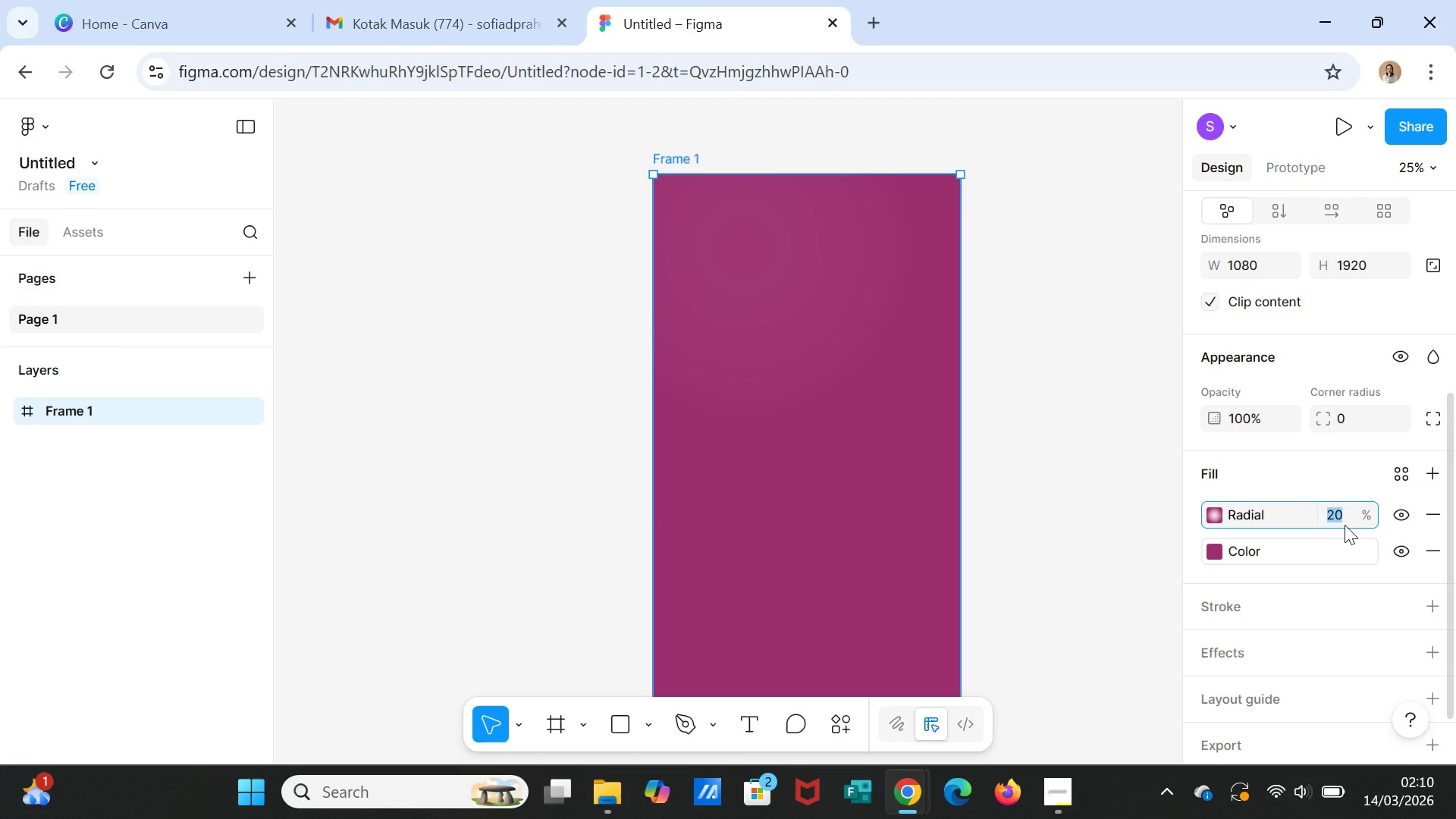 
type(50)
 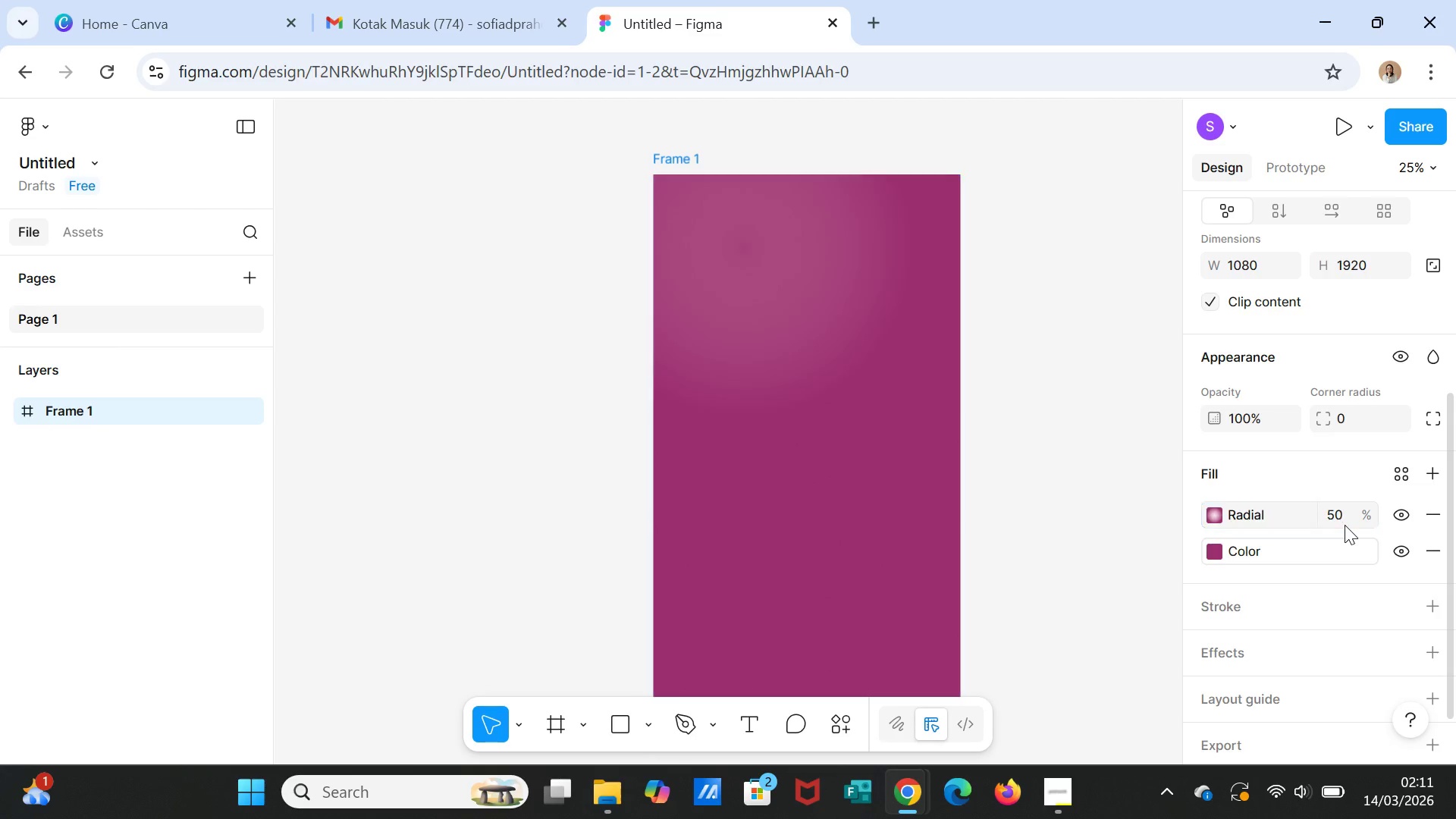 
key(Enter)
 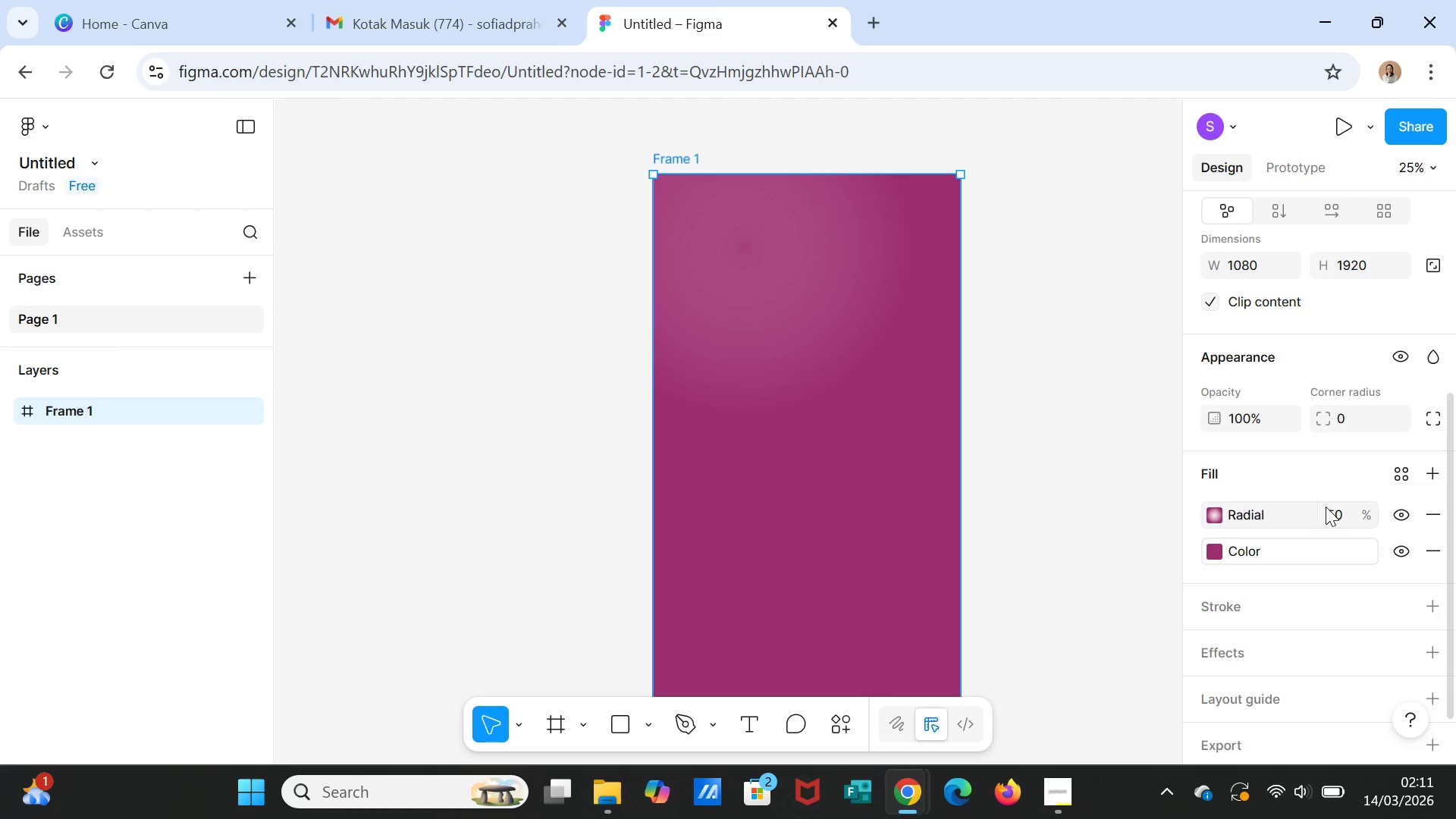 
left_click([1338, 514])
 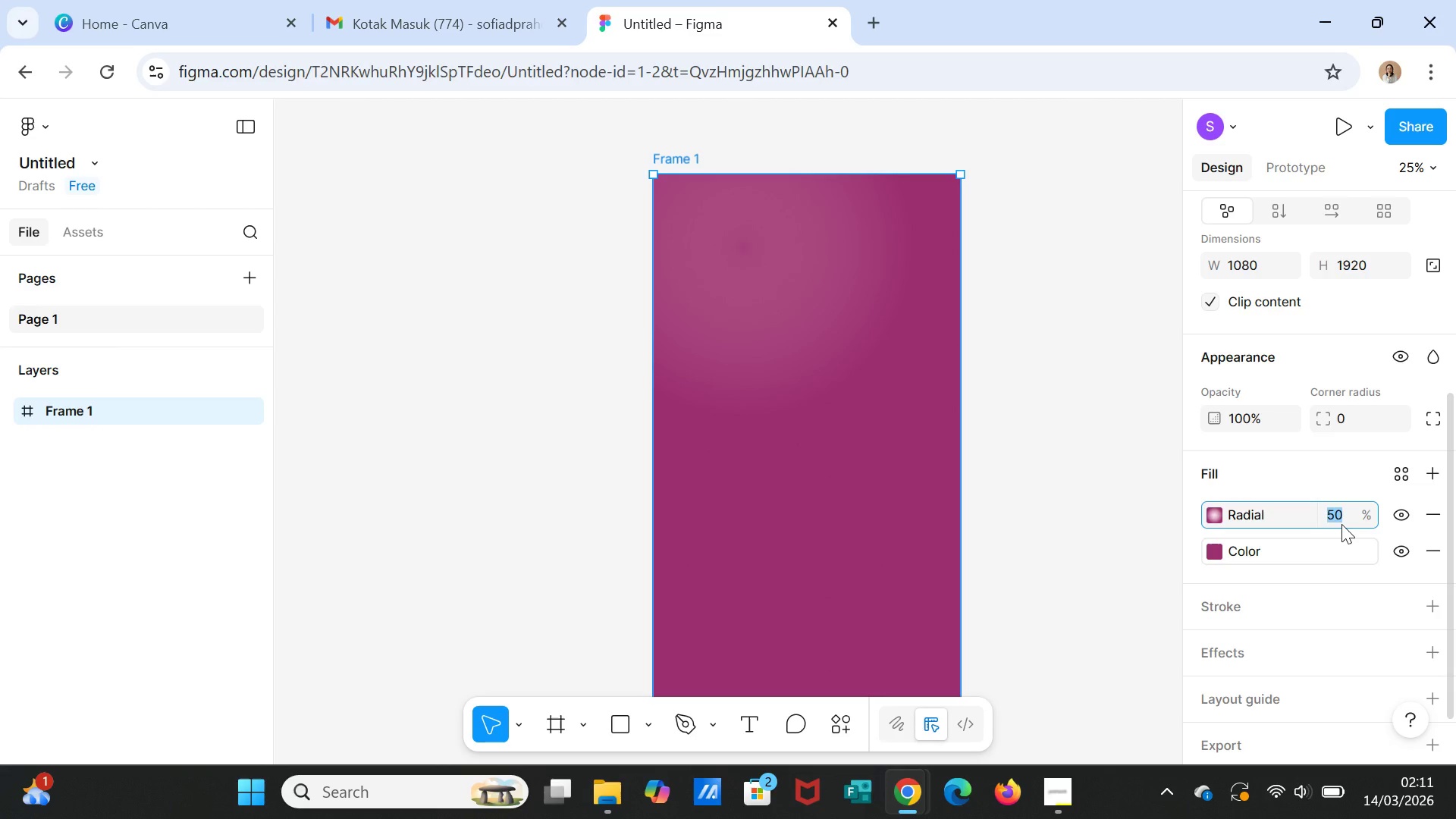 
type(100)
 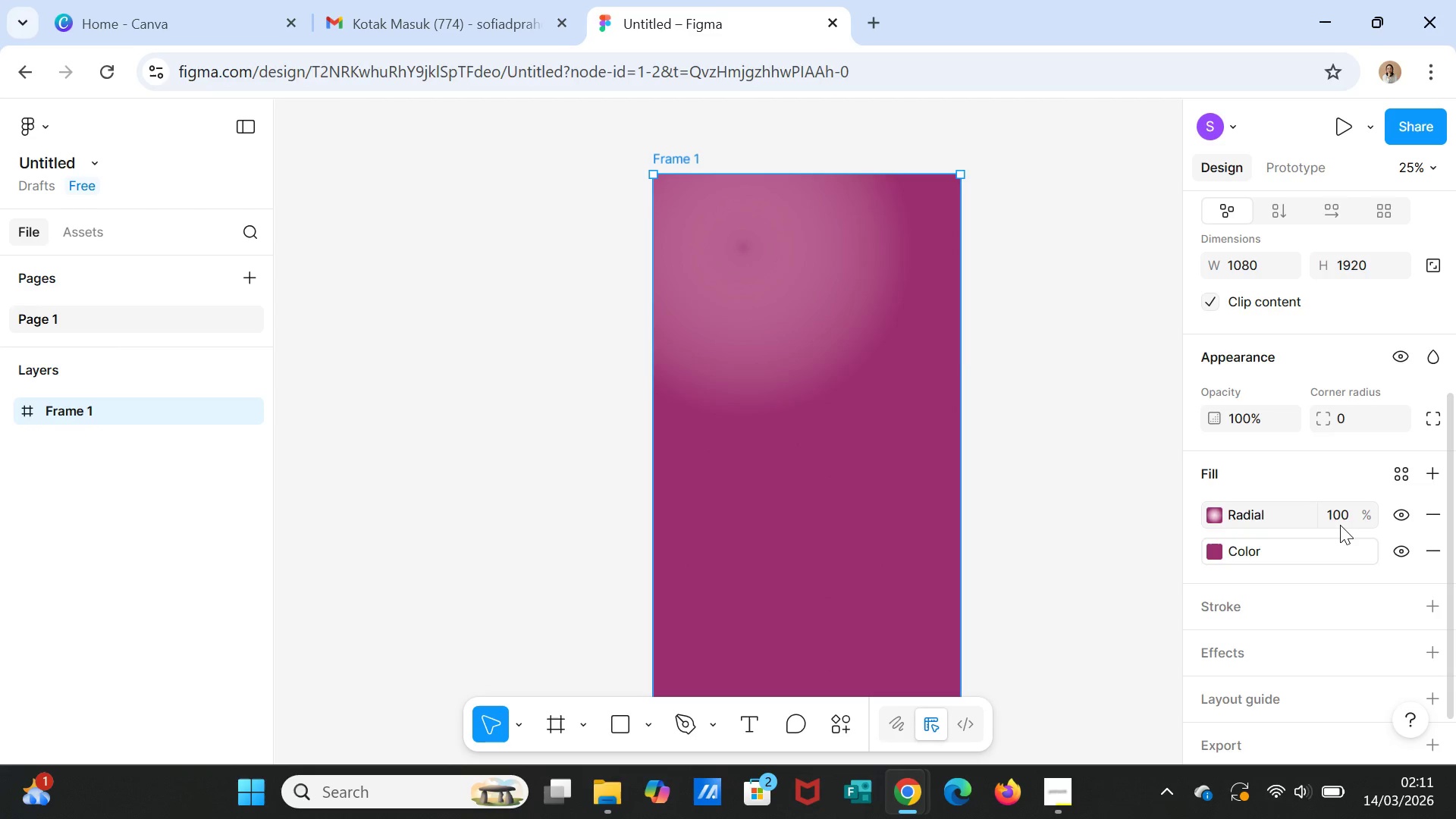 
key(Enter)
 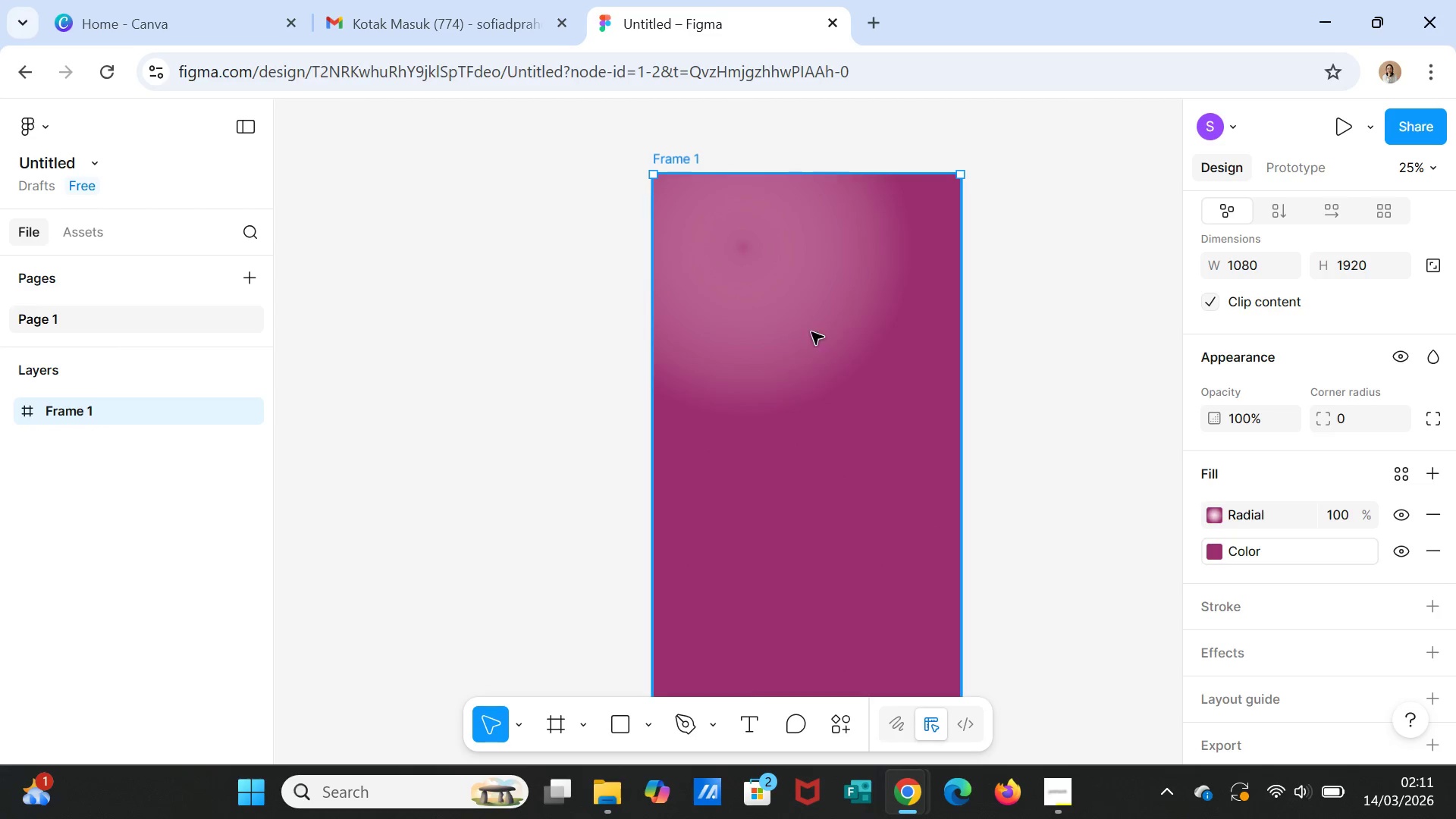 
left_click([805, 322])
 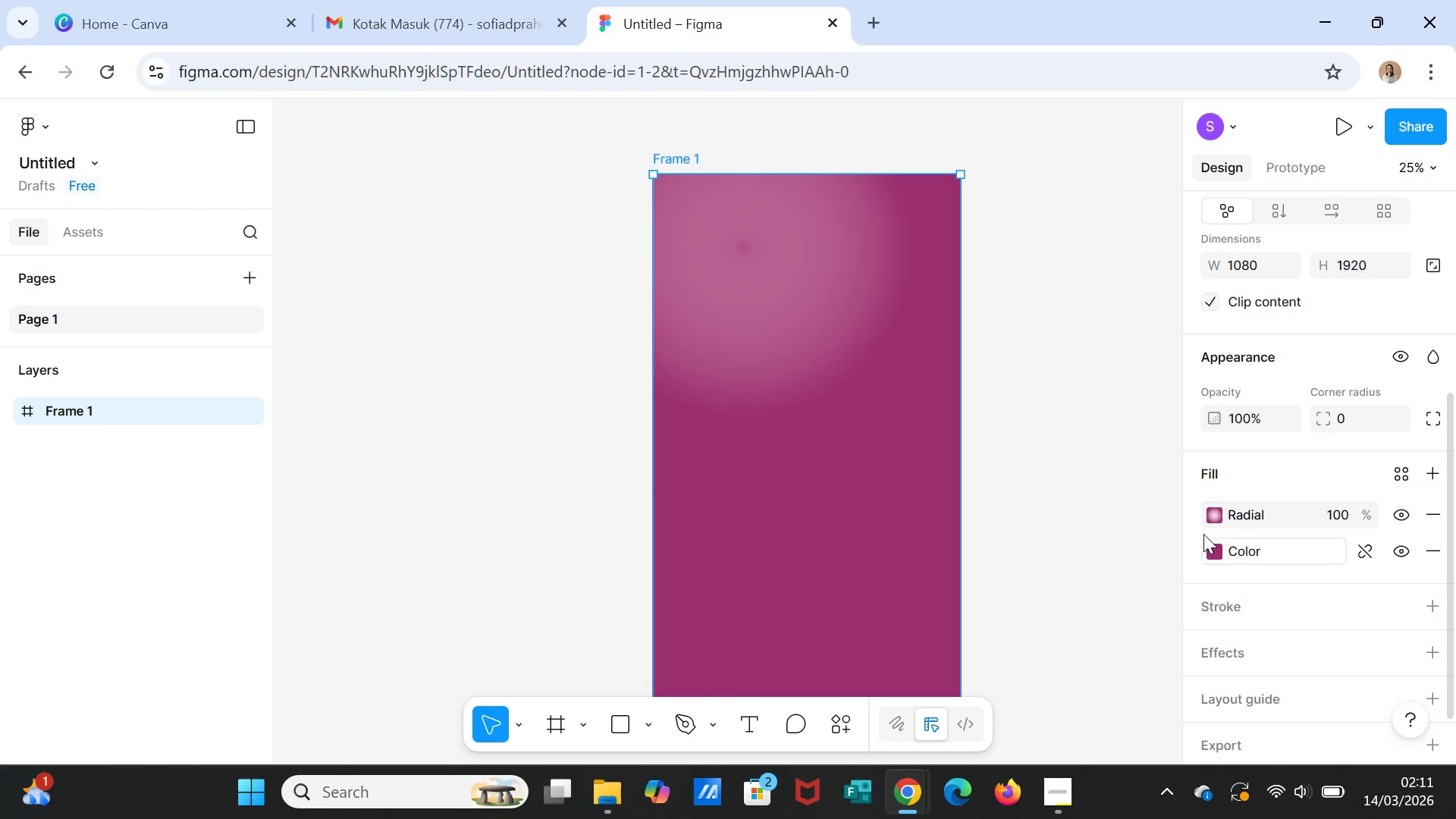 
left_click([1220, 518])
 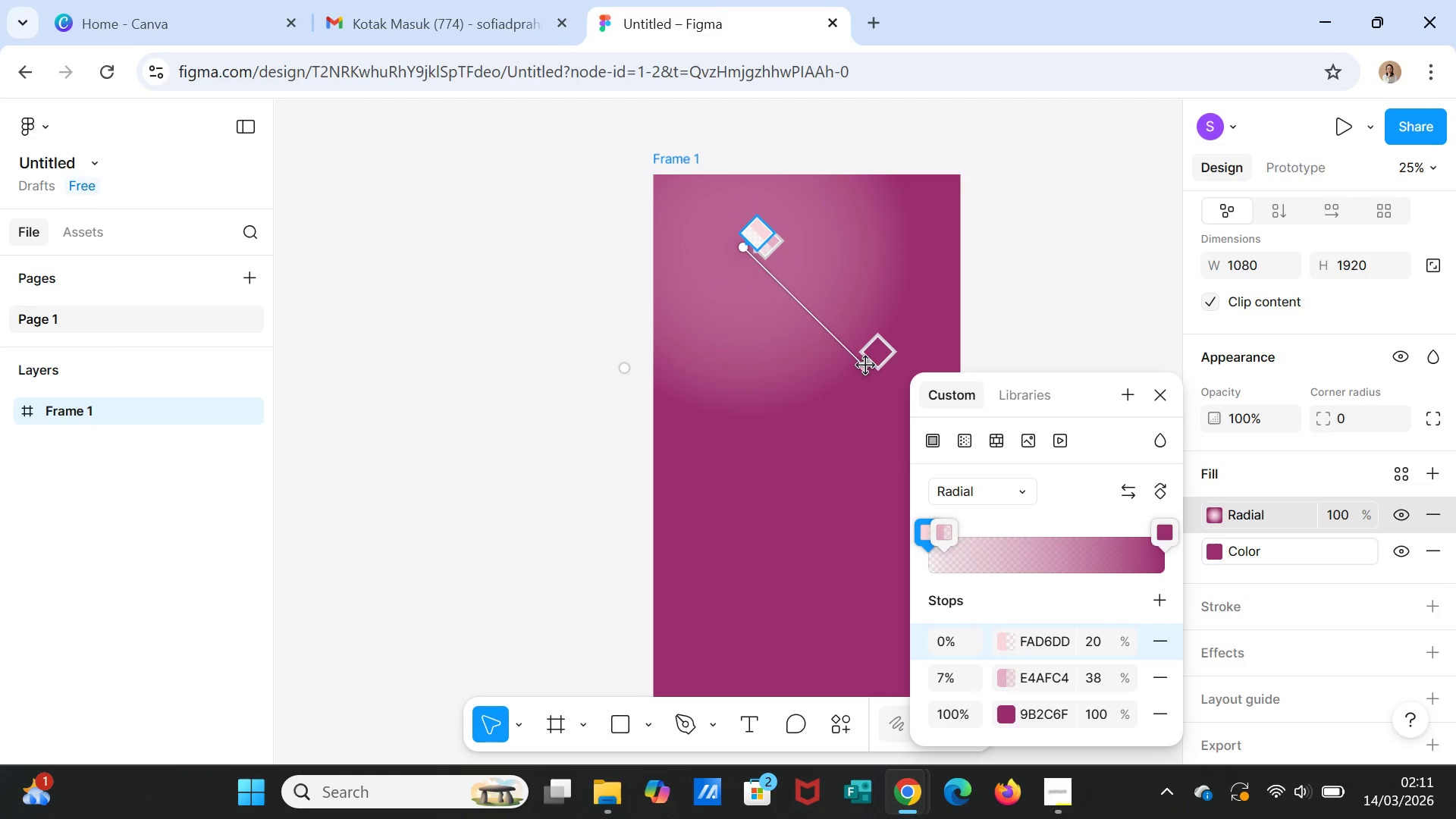 
left_click_drag(start_coordinate=[864, 363], to_coordinate=[1006, 323])
 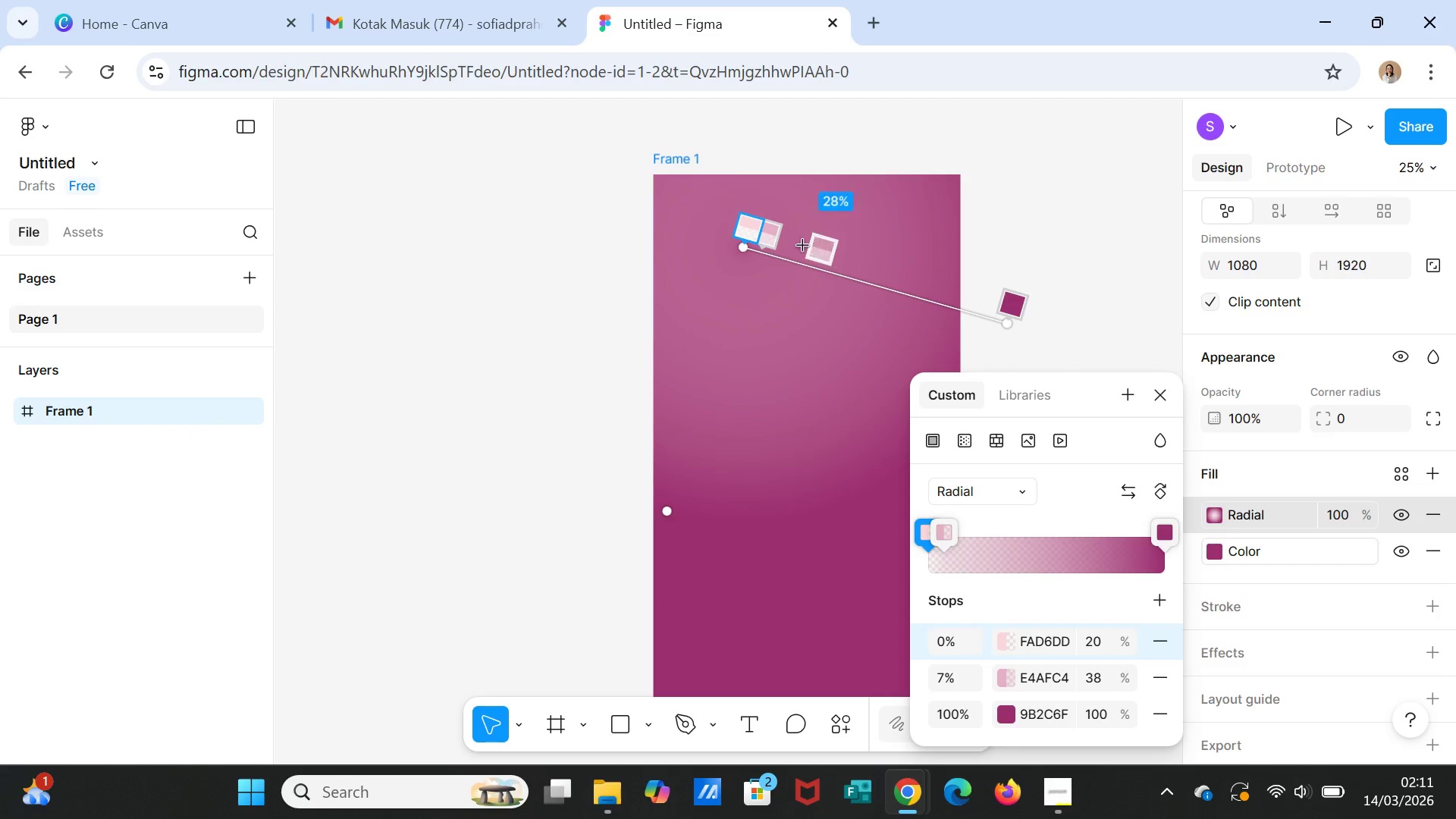 
left_click_drag(start_coordinate=[775, 243], to_coordinate=[999, 303])
 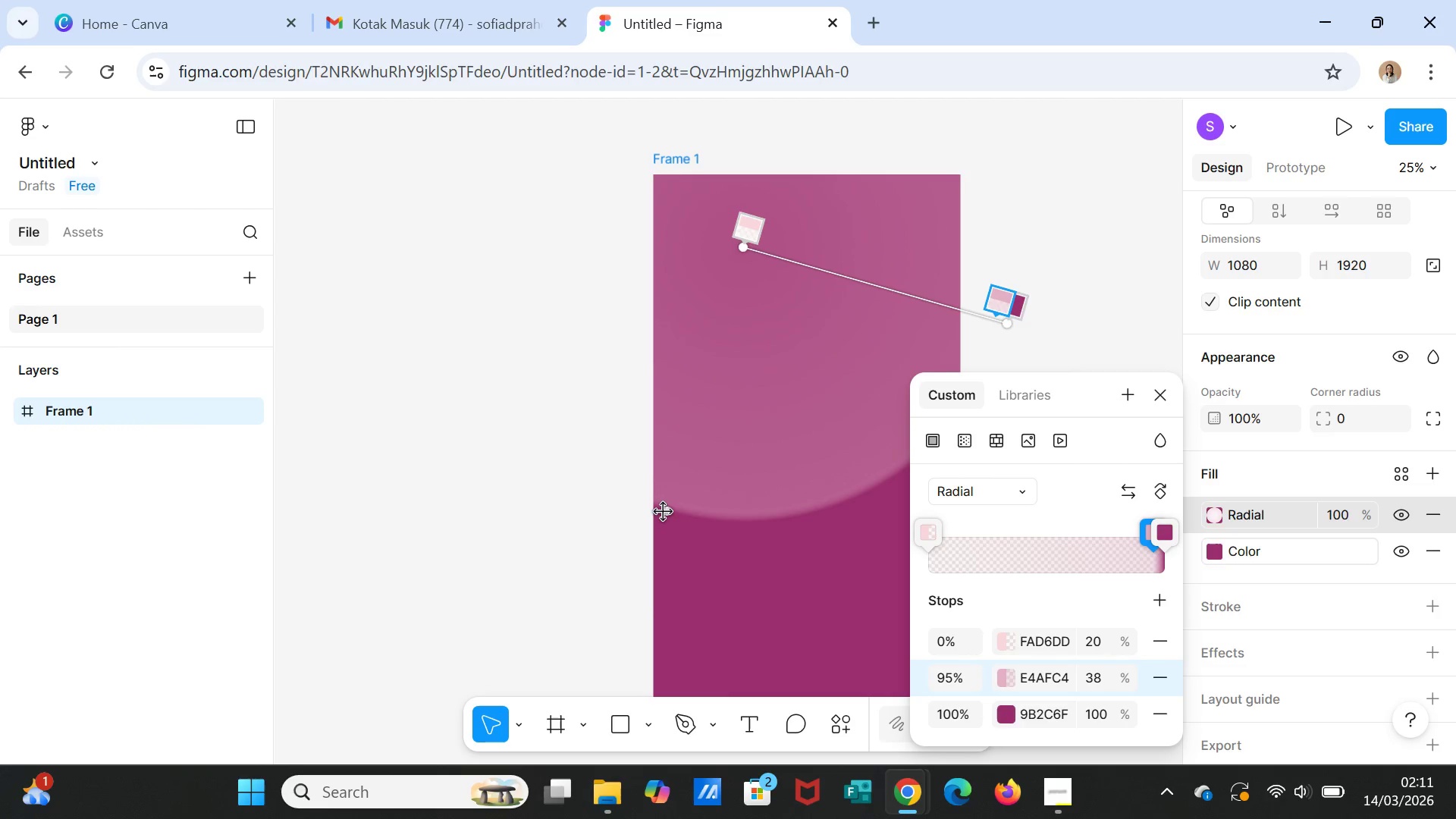 
left_click_drag(start_coordinate=[664, 512], to_coordinate=[665, 397])
 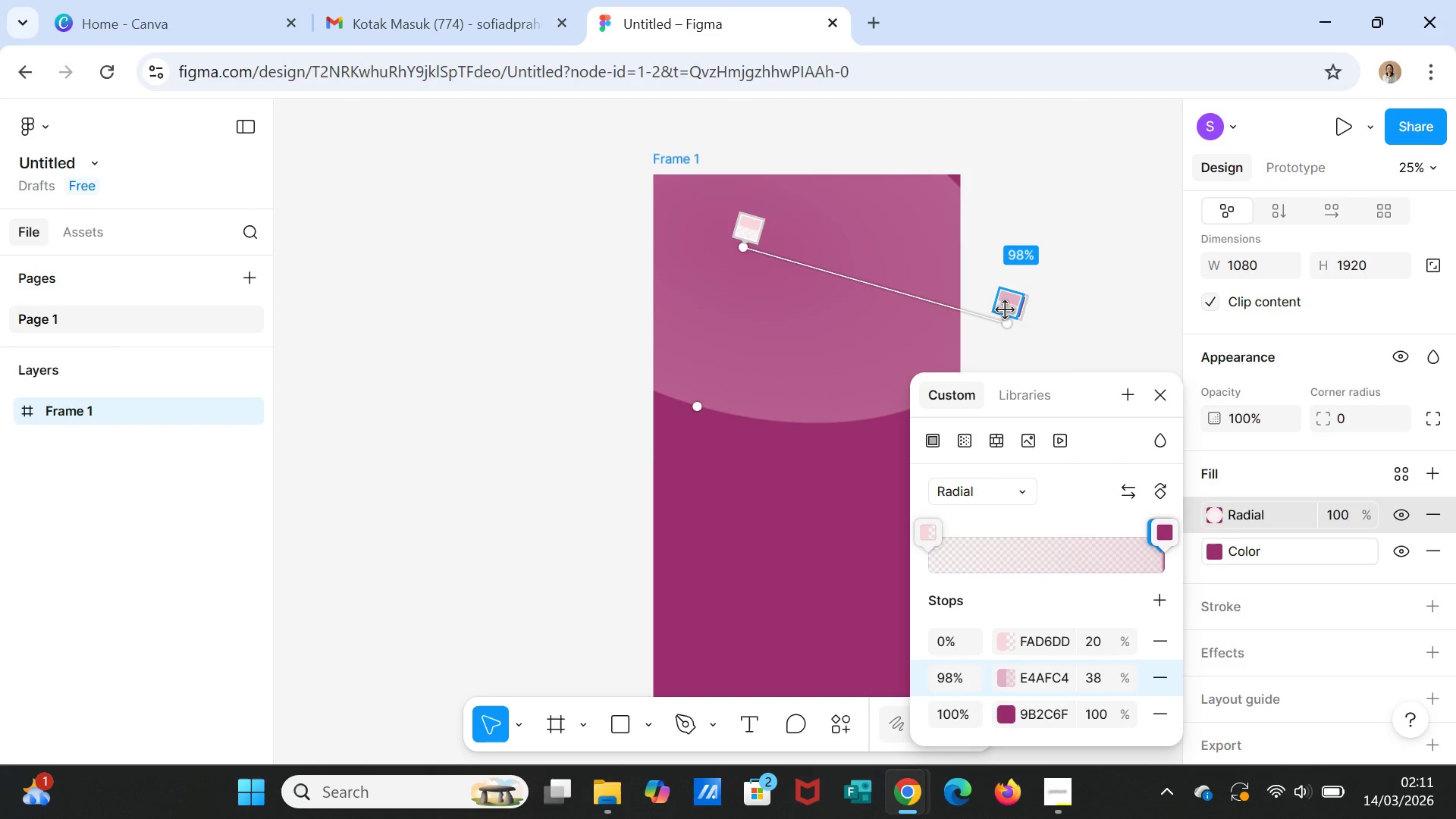 
wait(5.8)
 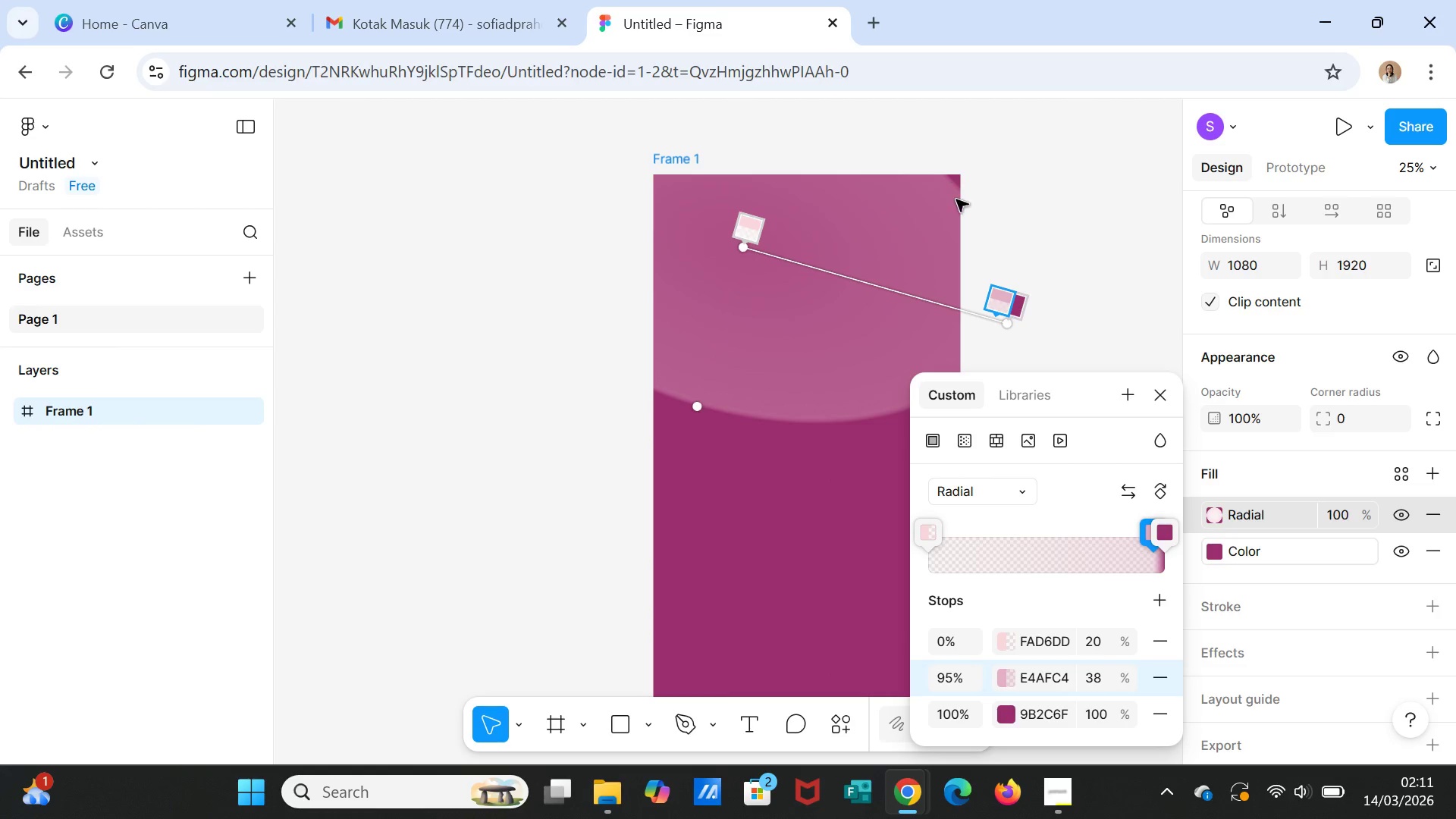 
left_click_drag(start_coordinate=[737, 240], to_coordinate=[723, 222])
 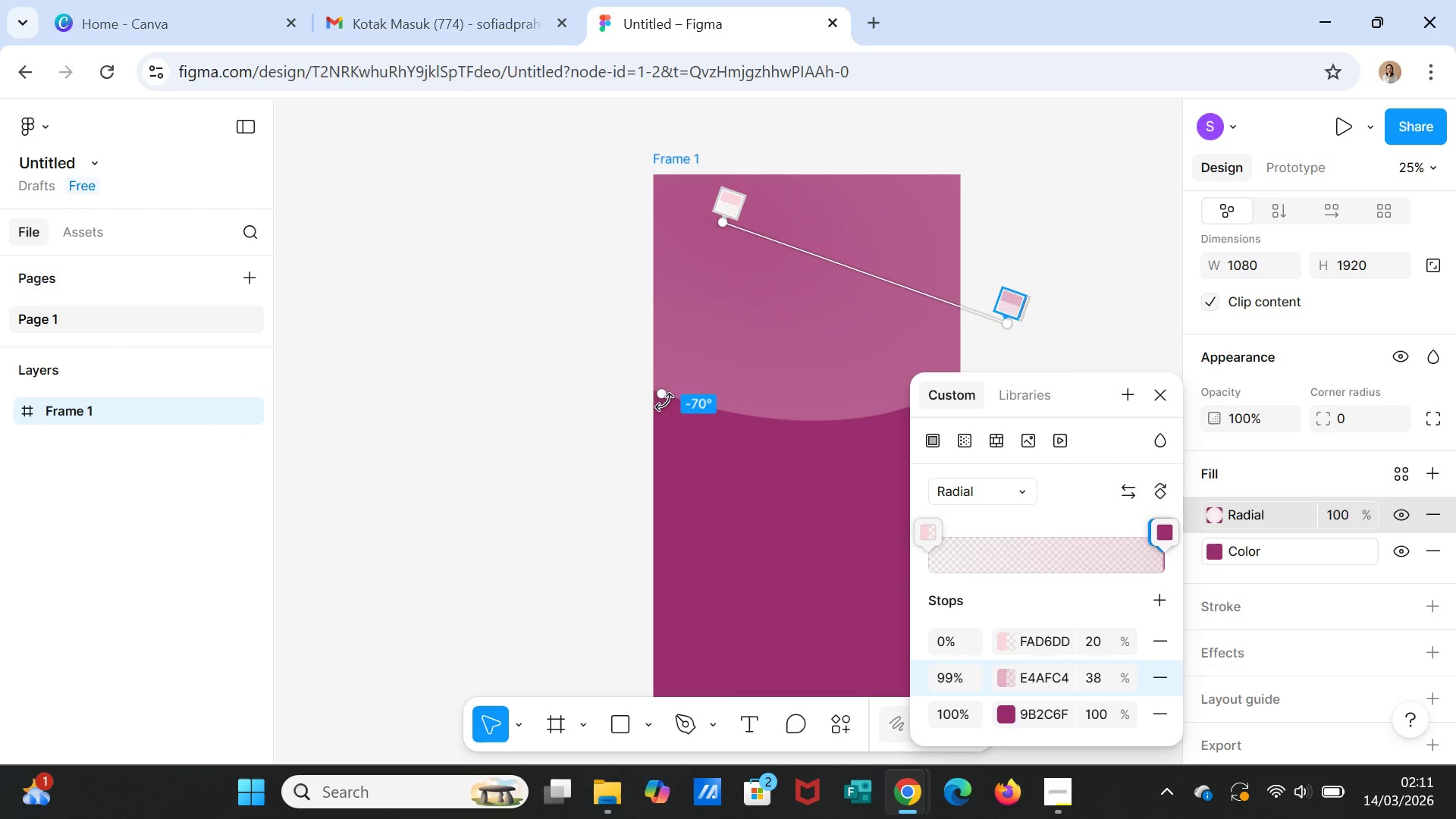 
left_click_drag(start_coordinate=[663, 395], to_coordinate=[657, 435])
 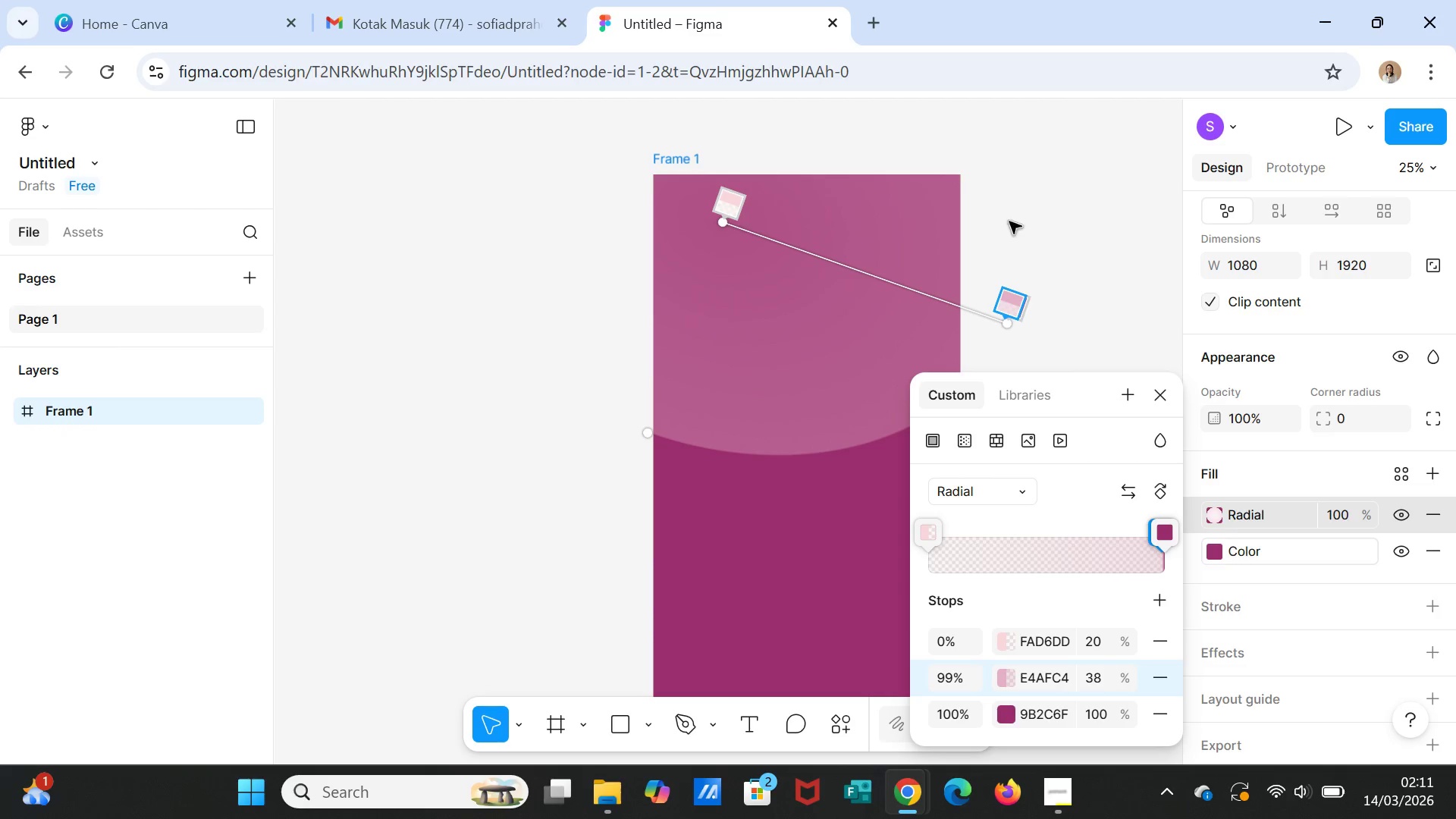 
left_click([1018, 218])
 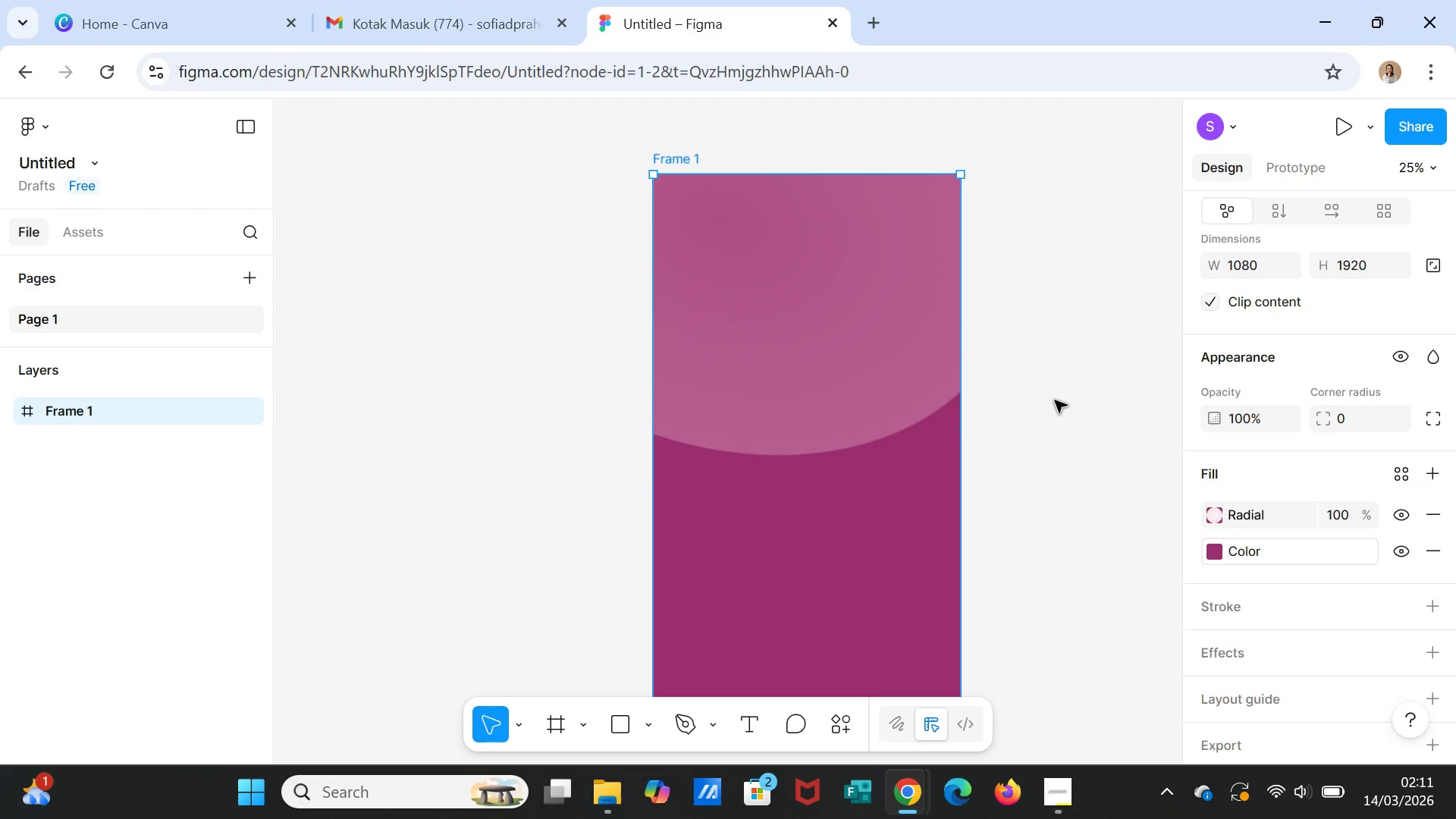 
left_click([1054, 403])
 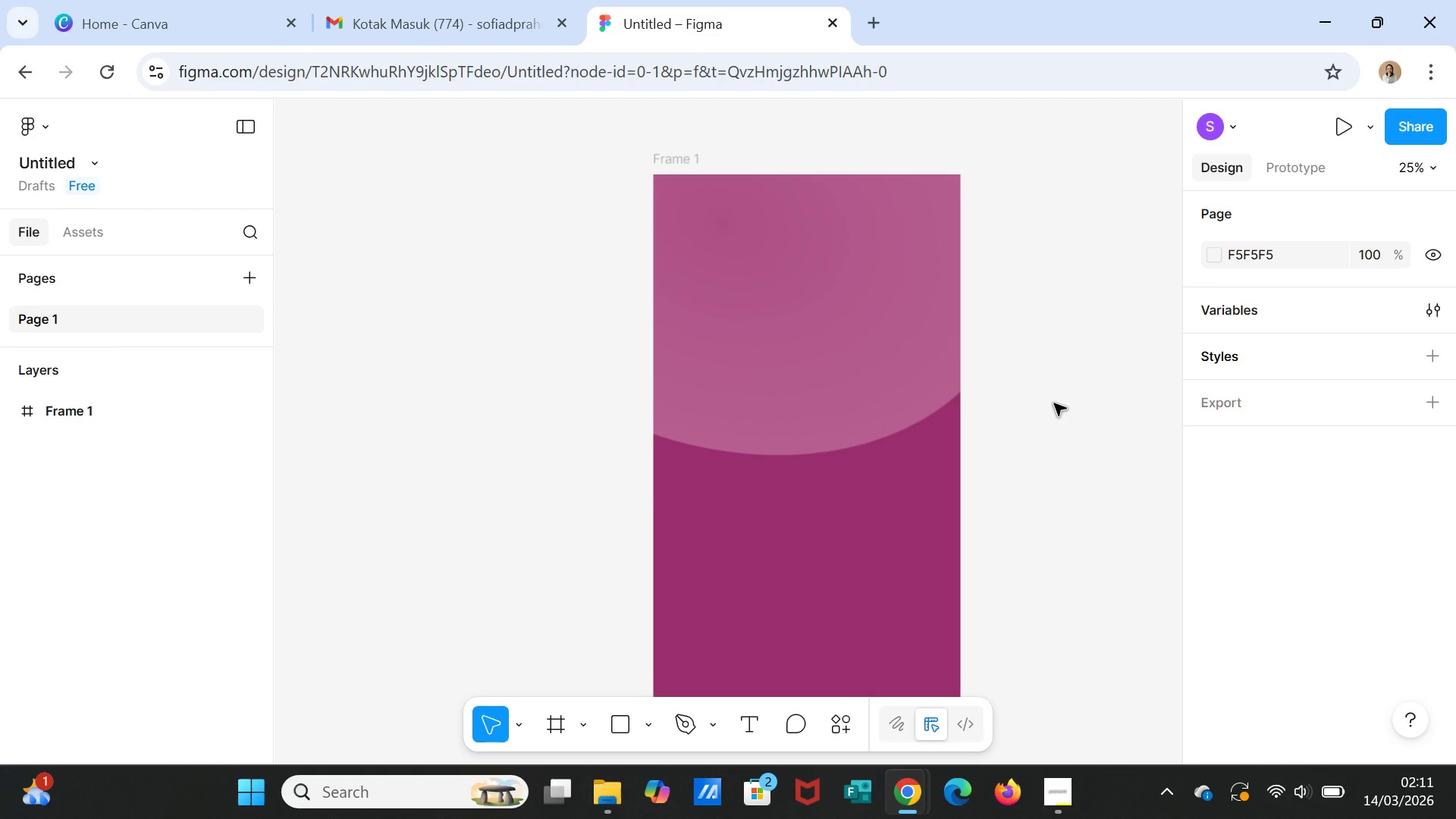 
wait(5.44)
 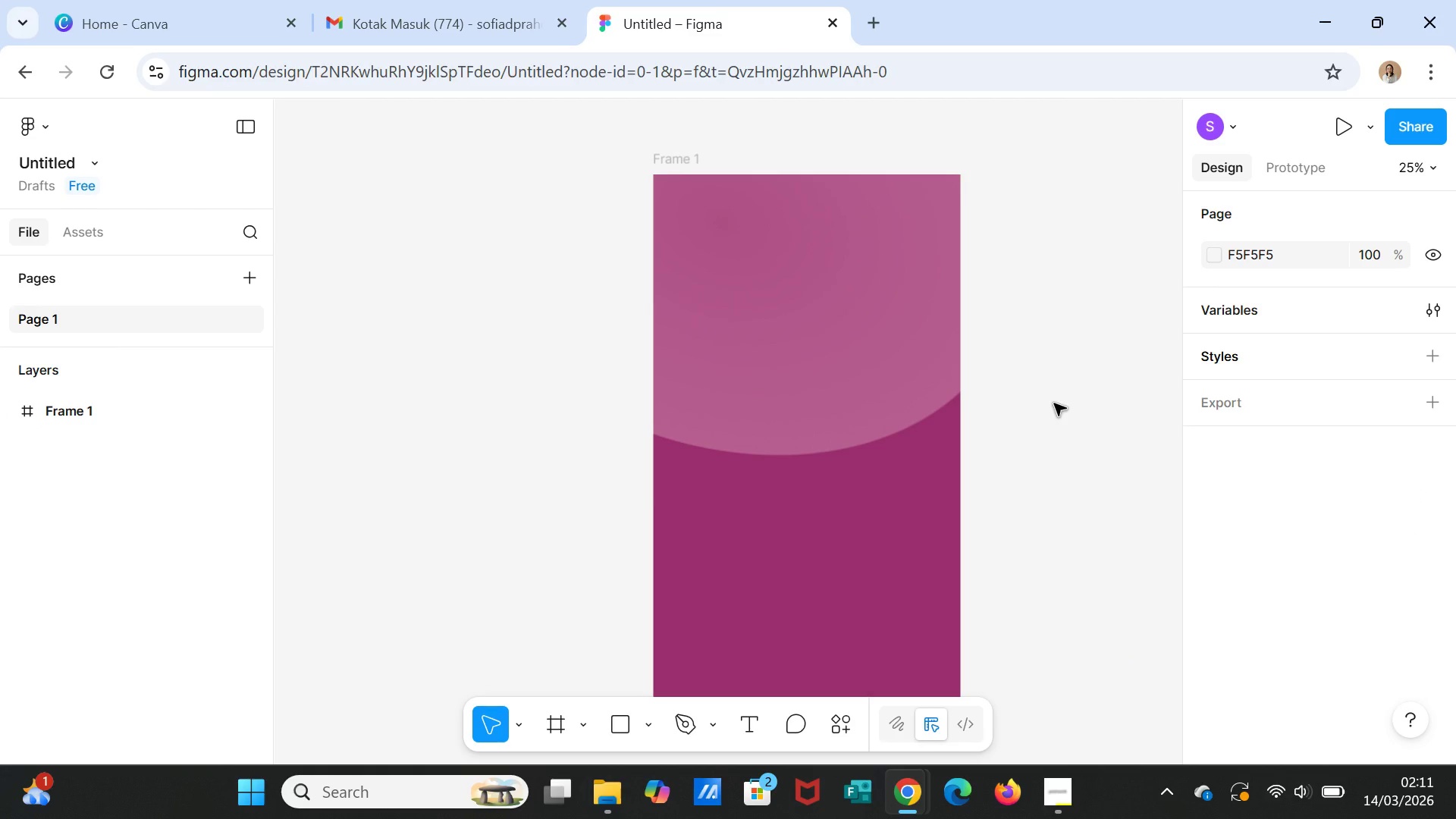 
left_click([880, 345])
 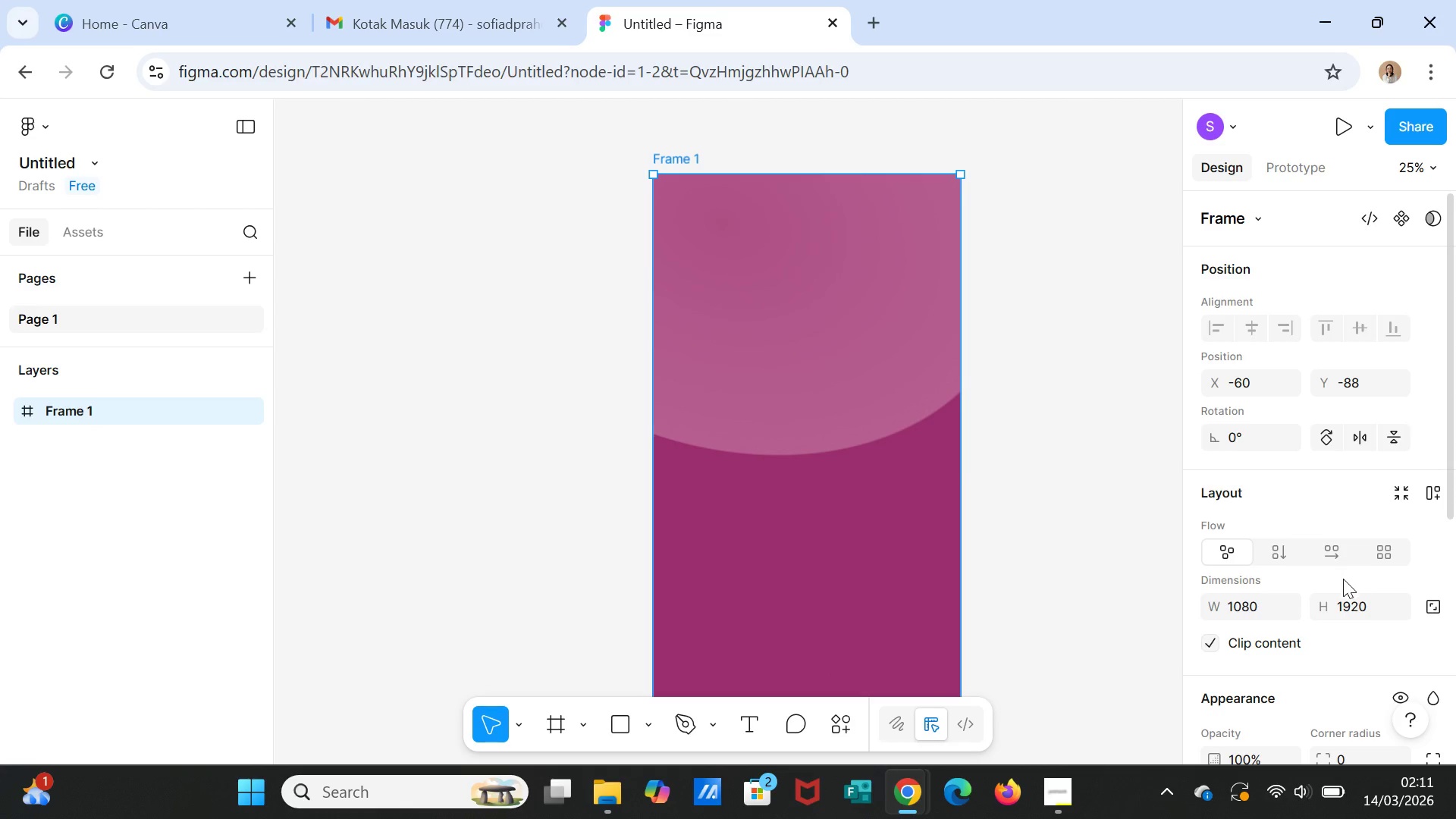 
scroll: coordinate [1269, 624], scroll_direction: down, amount: 2.0
 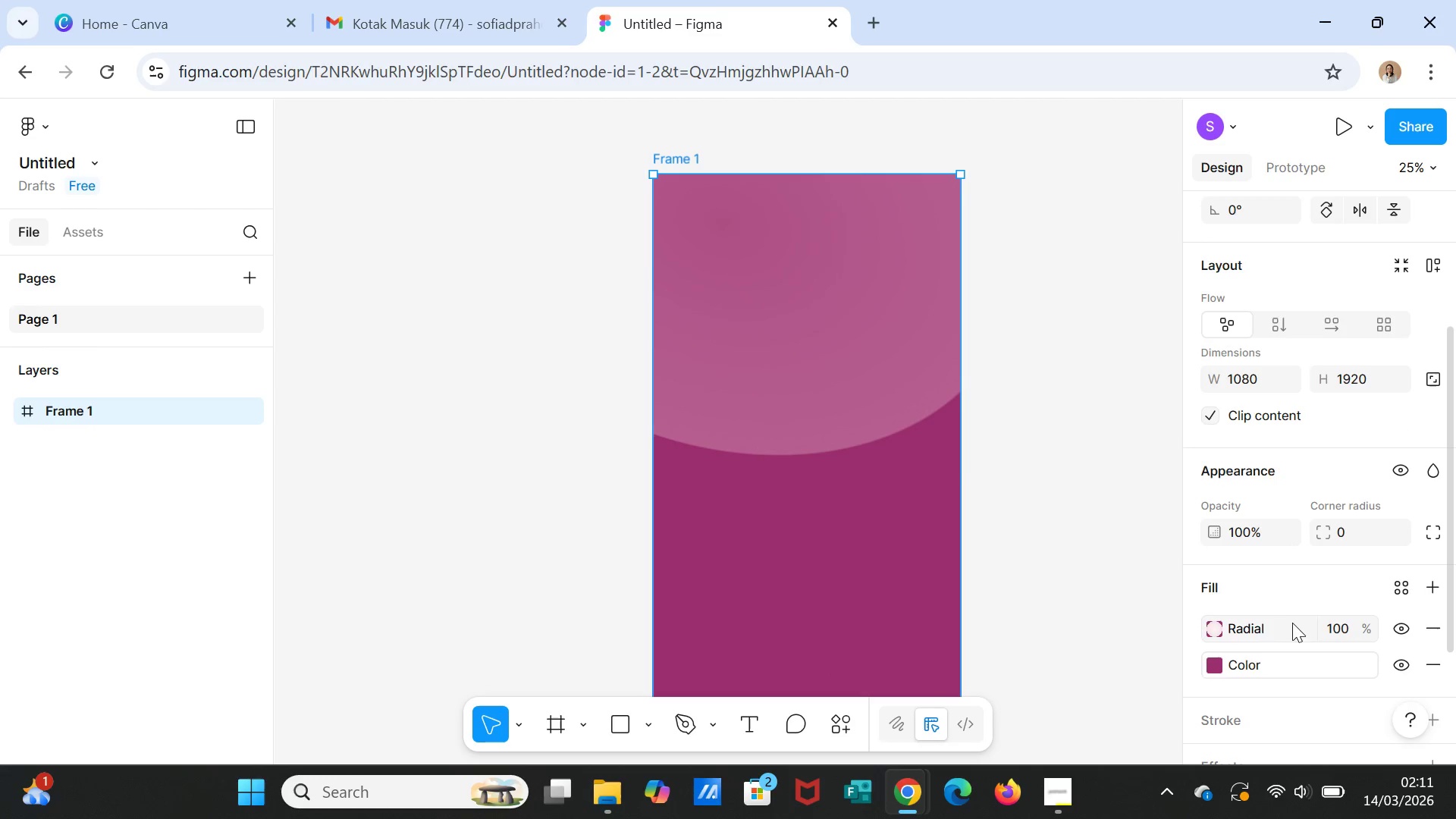 
mouse_move([1240, 635])
 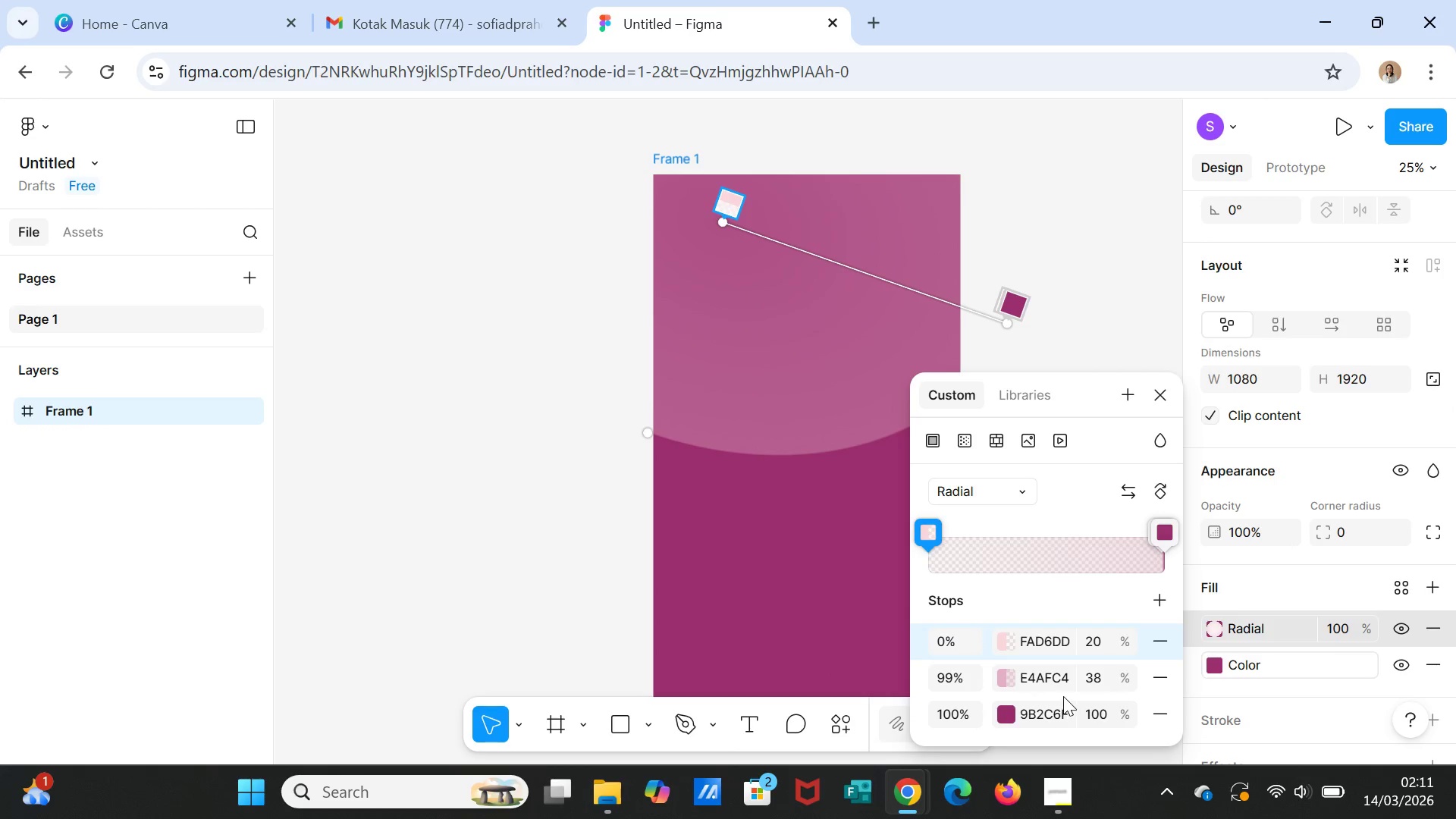 
left_click([1100, 644])
 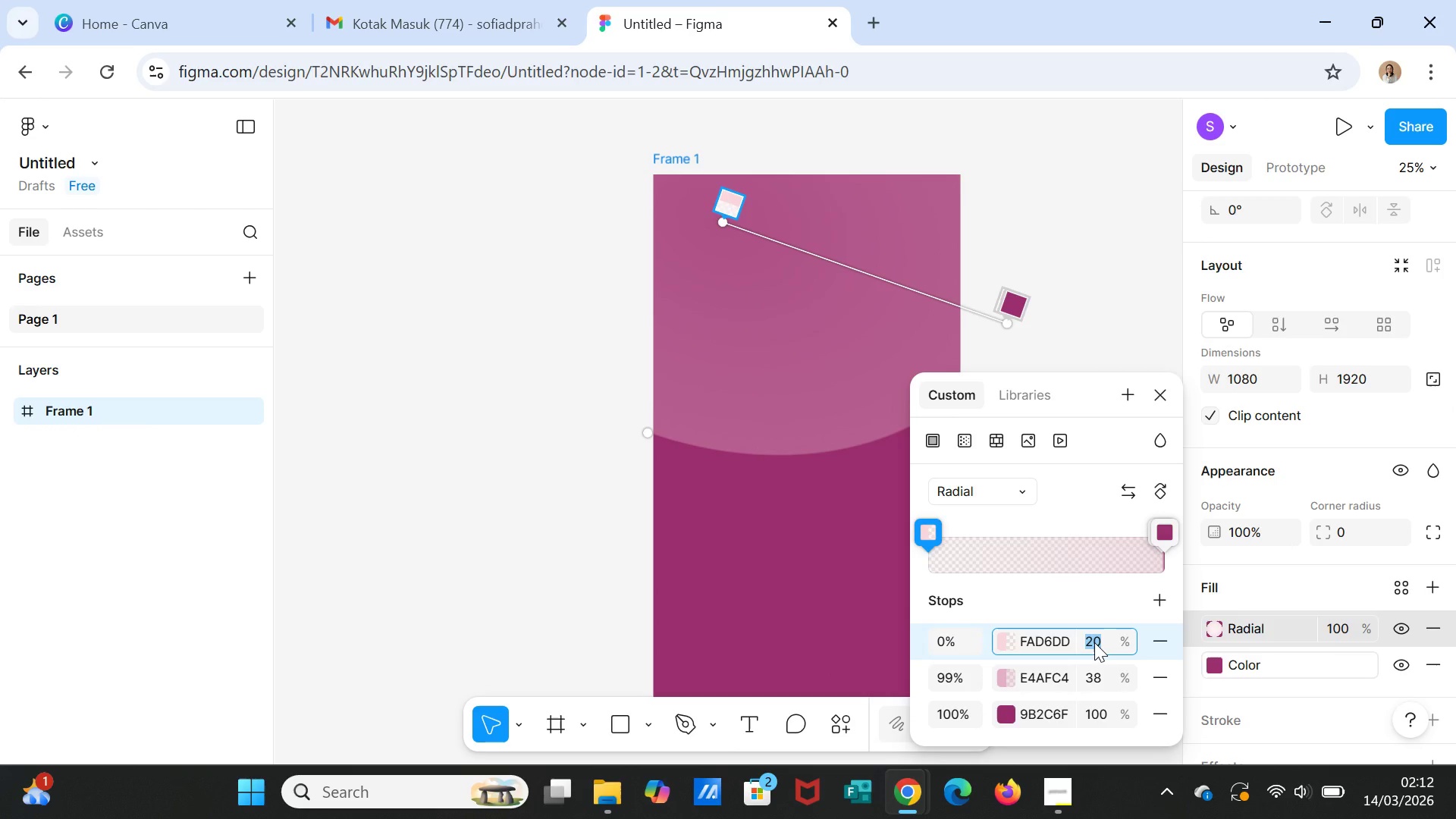 
type(50)
 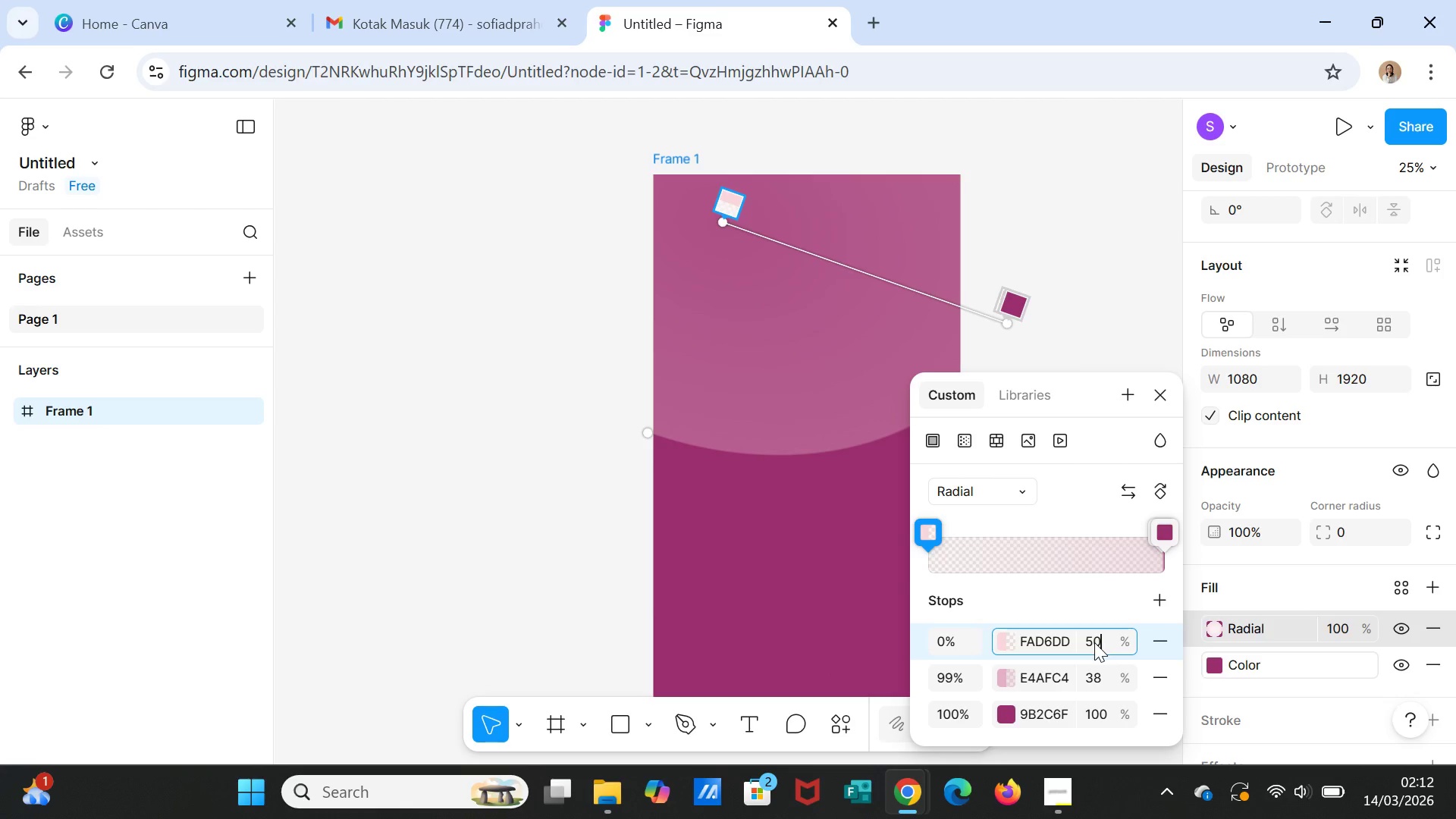 
key(Enter)
 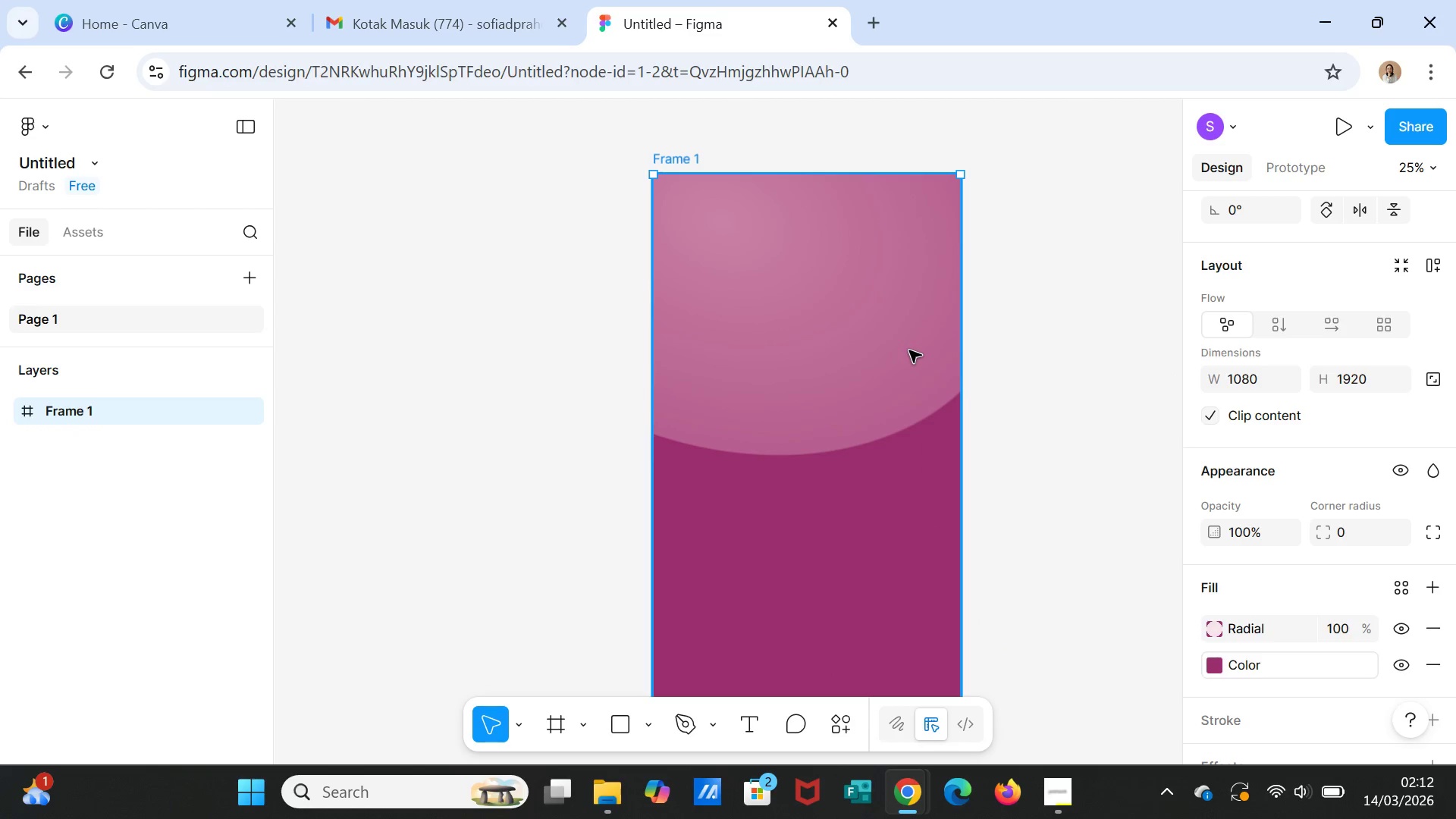 
wait(7.09)
 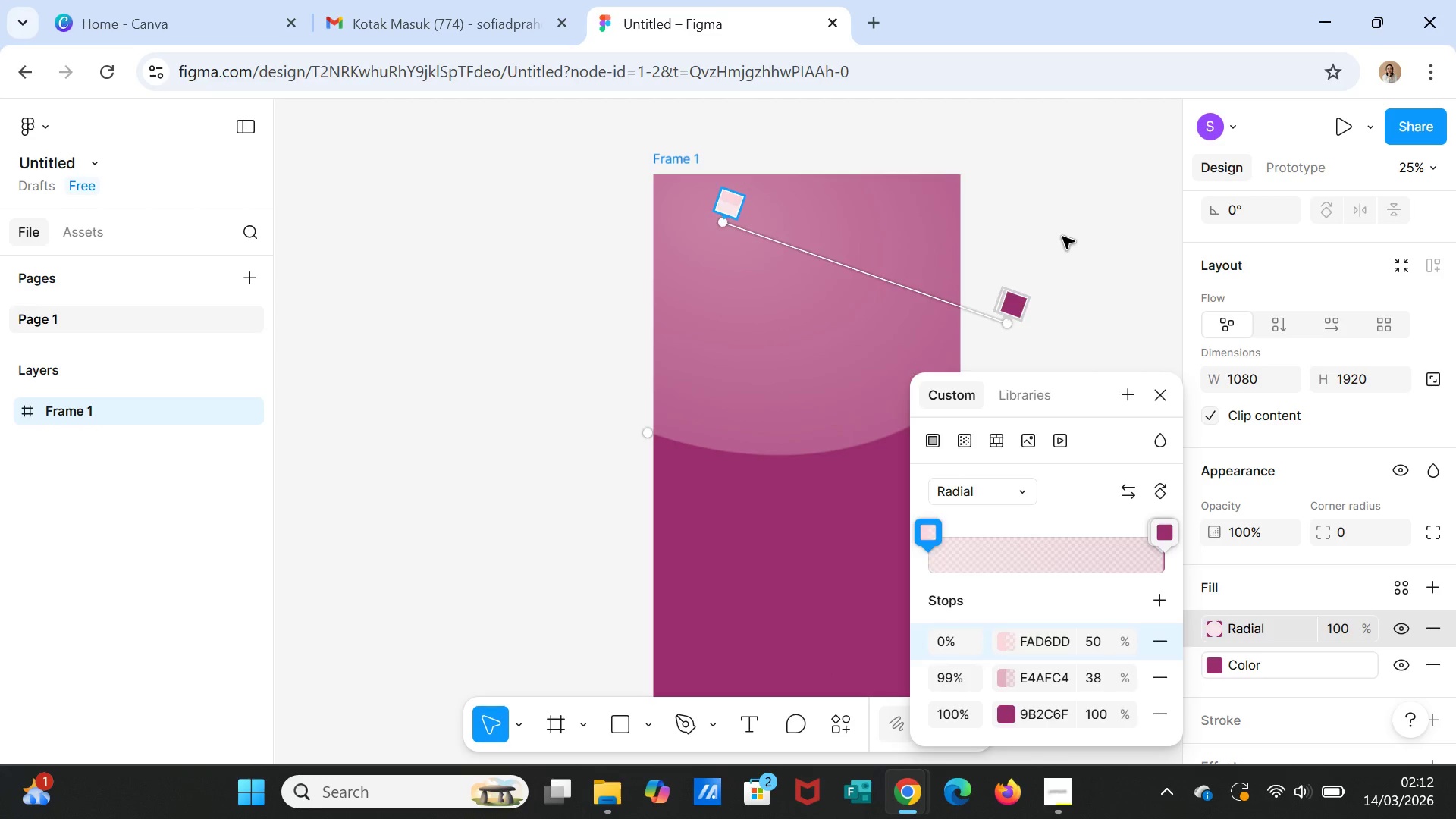 
left_click([884, 359])
 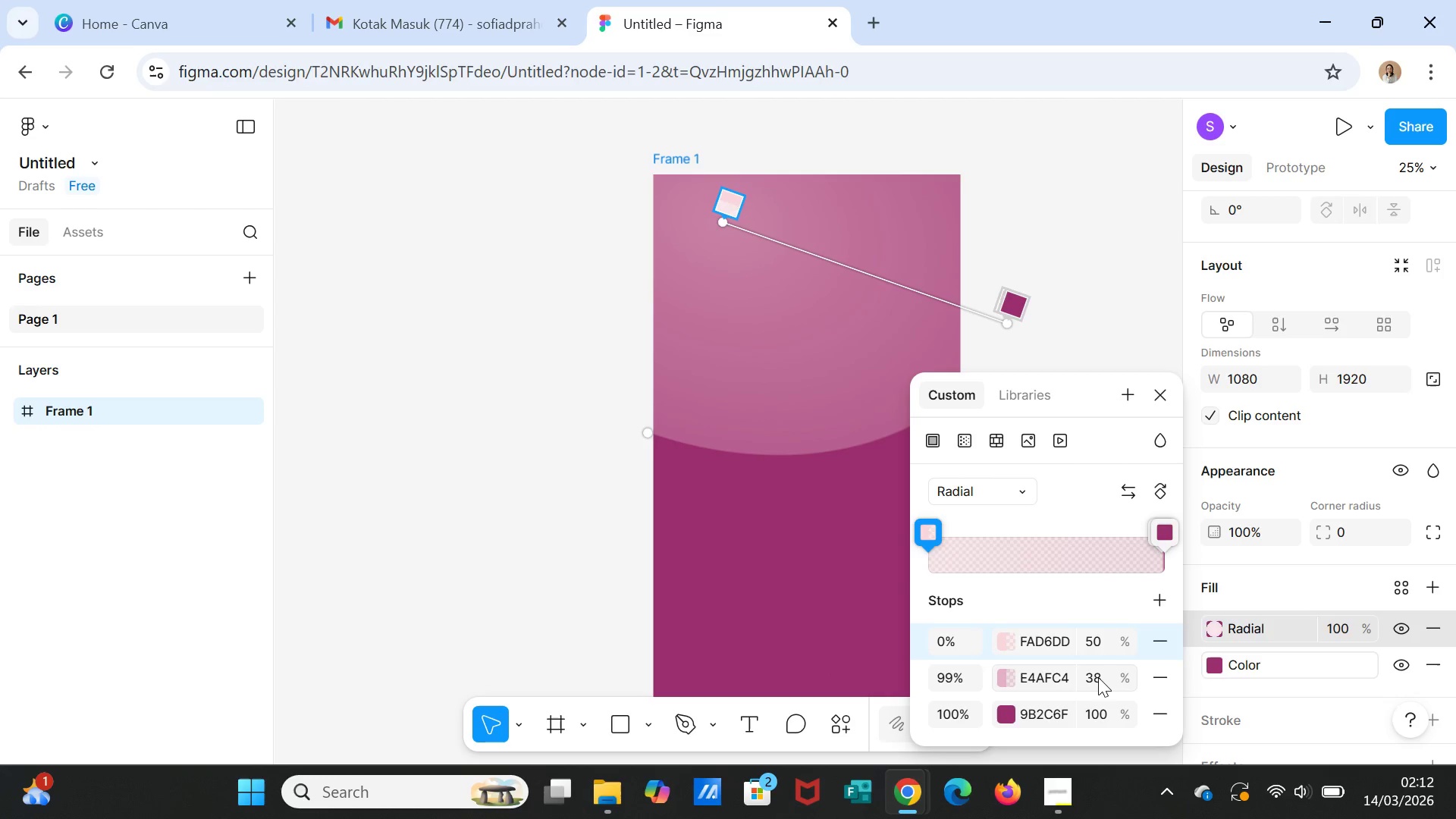 
wait(7.38)
 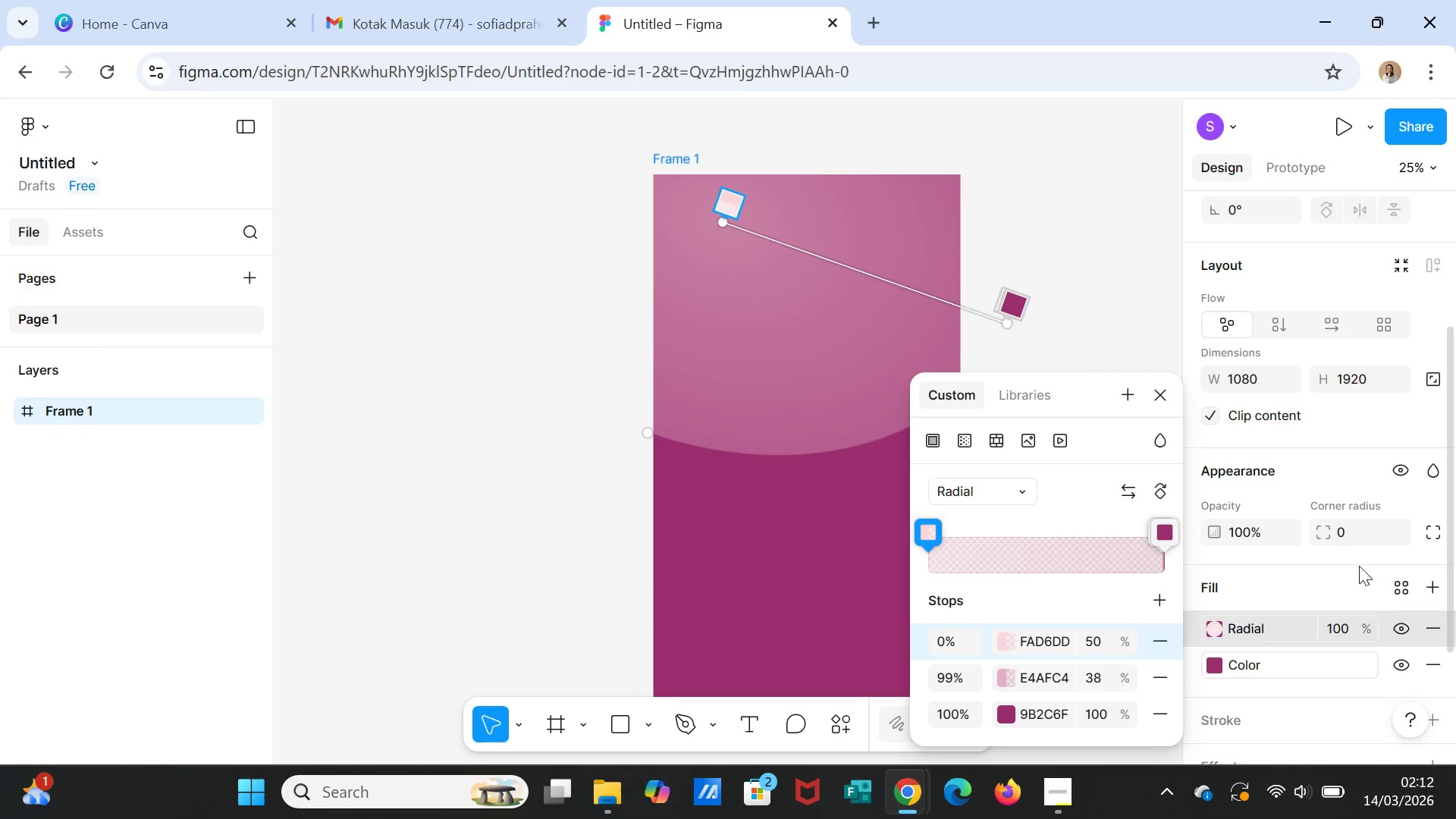 
left_click([1028, 672])
 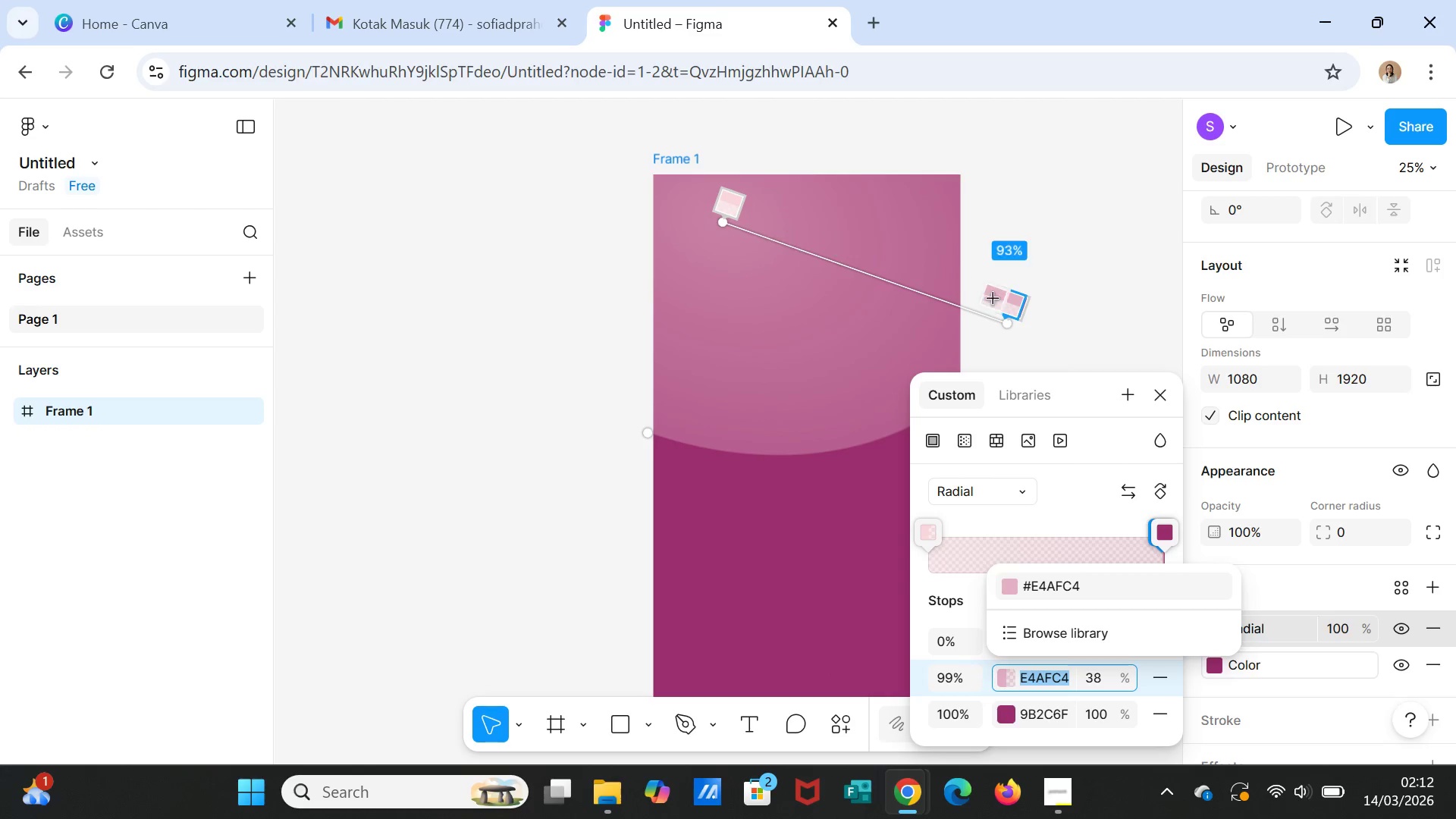 
left_click_drag(start_coordinate=[1000, 315], to_coordinate=[1007, 312])
 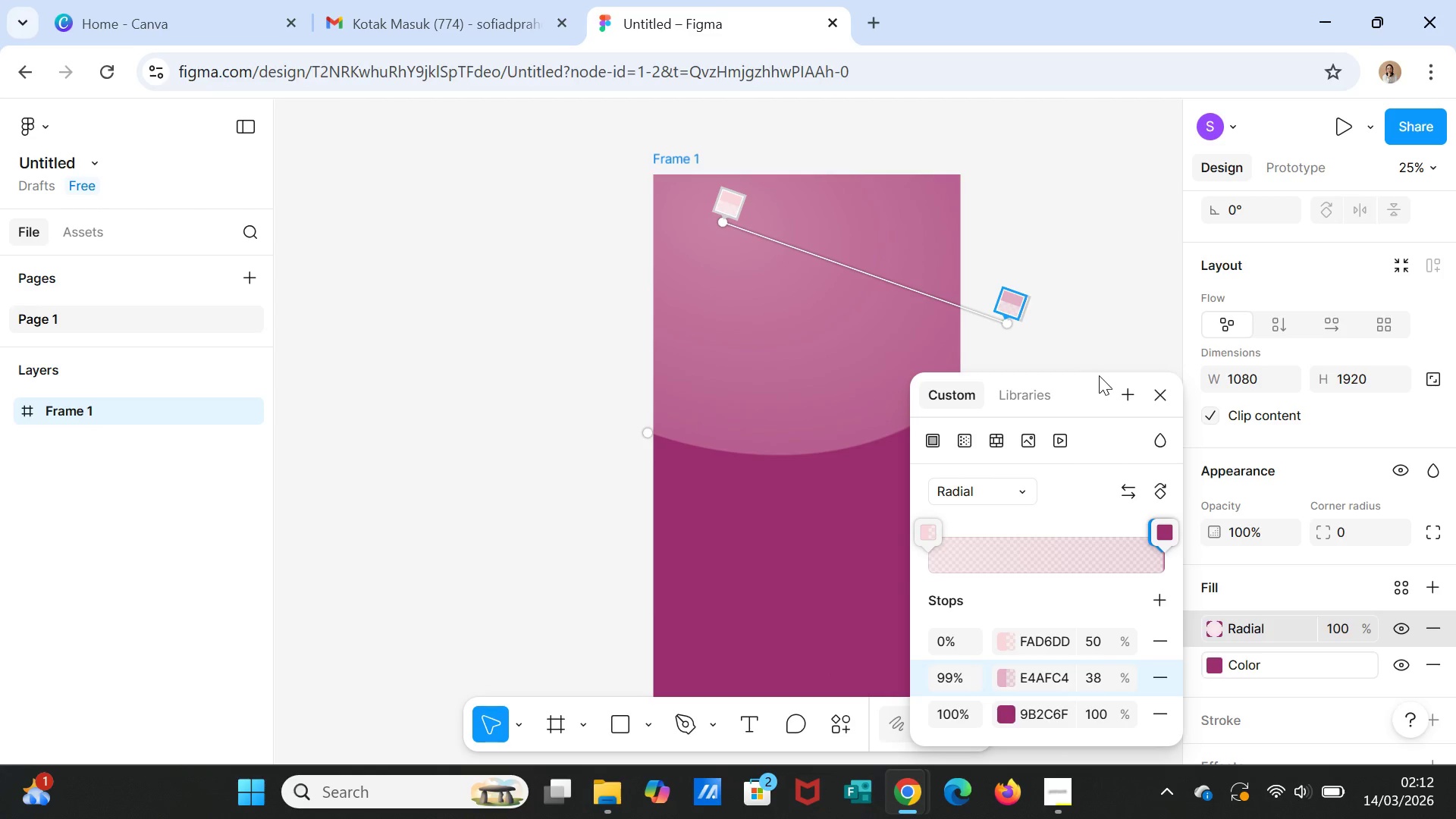 
left_click([1099, 375])
 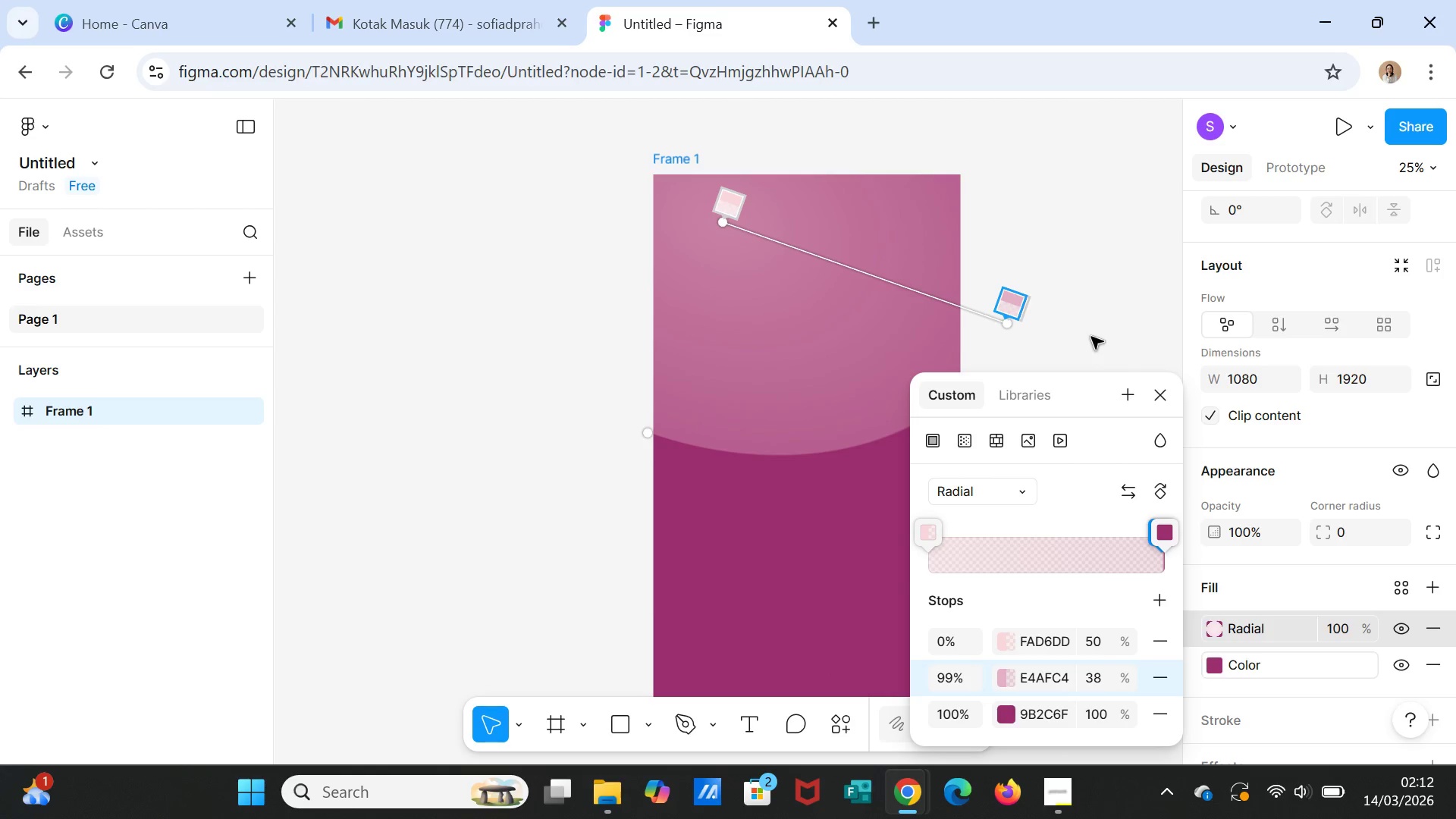 
left_click([1091, 337])
 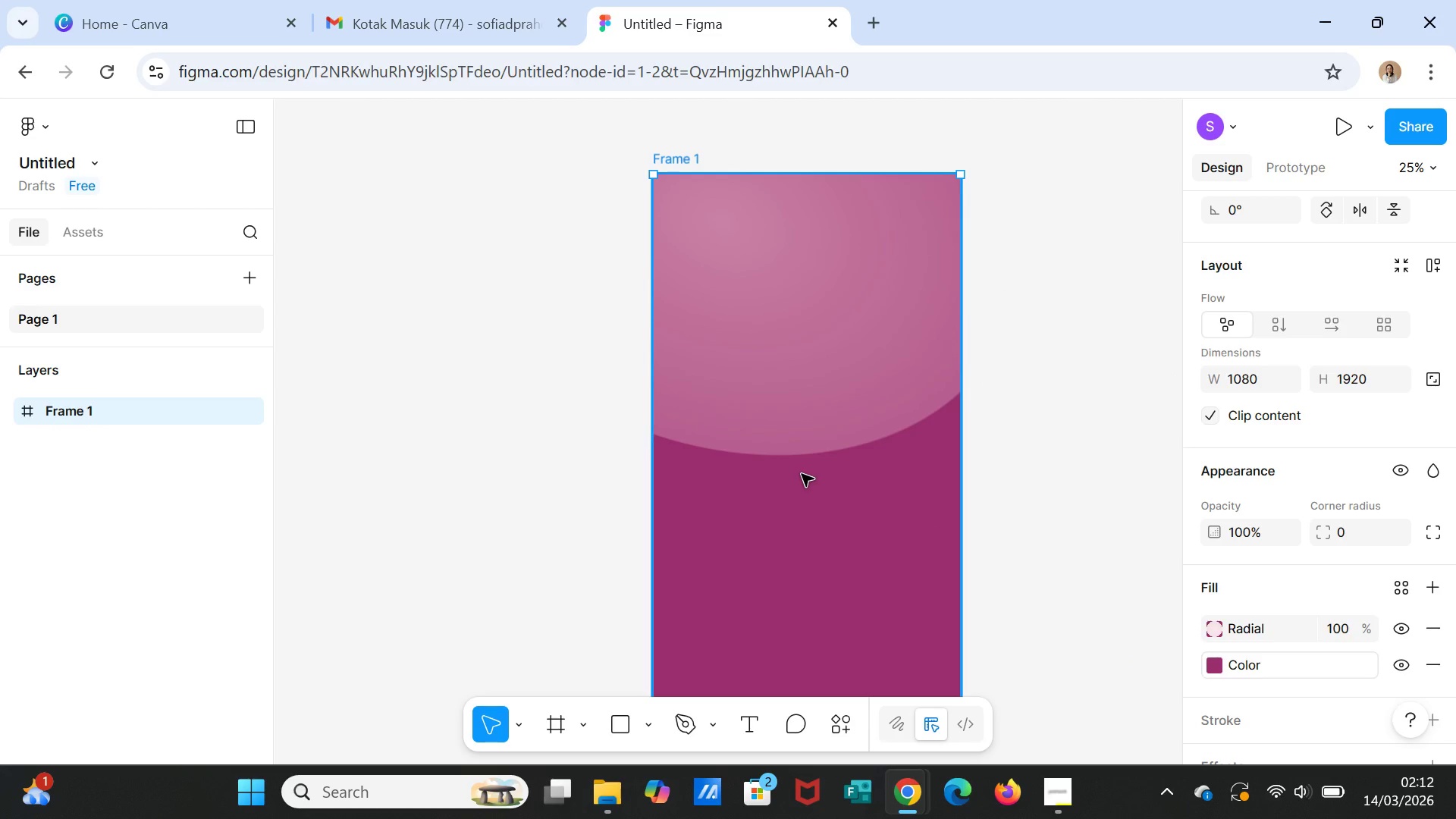 
left_click([811, 492])
 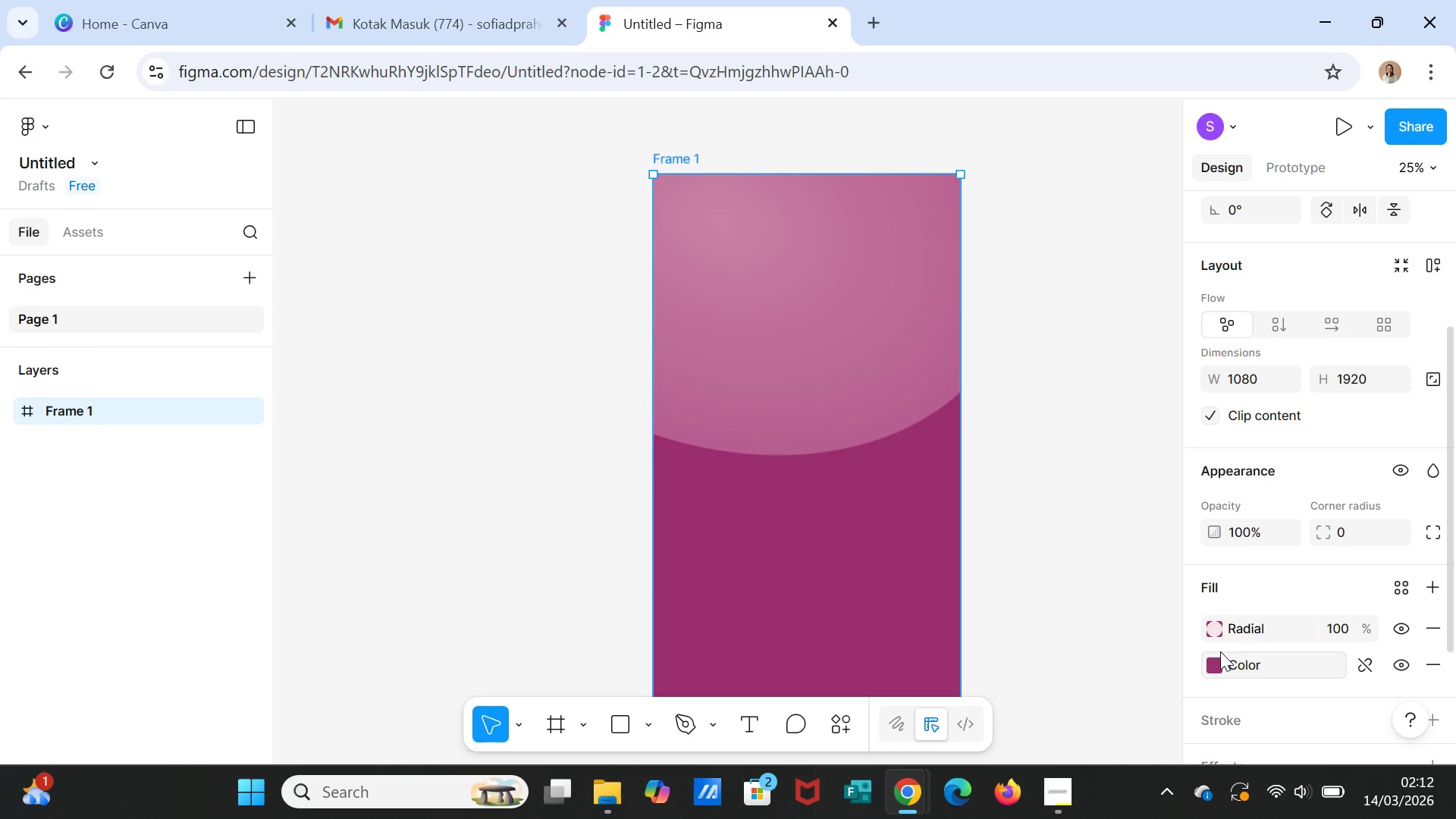 
mouse_move([1201, 617])
 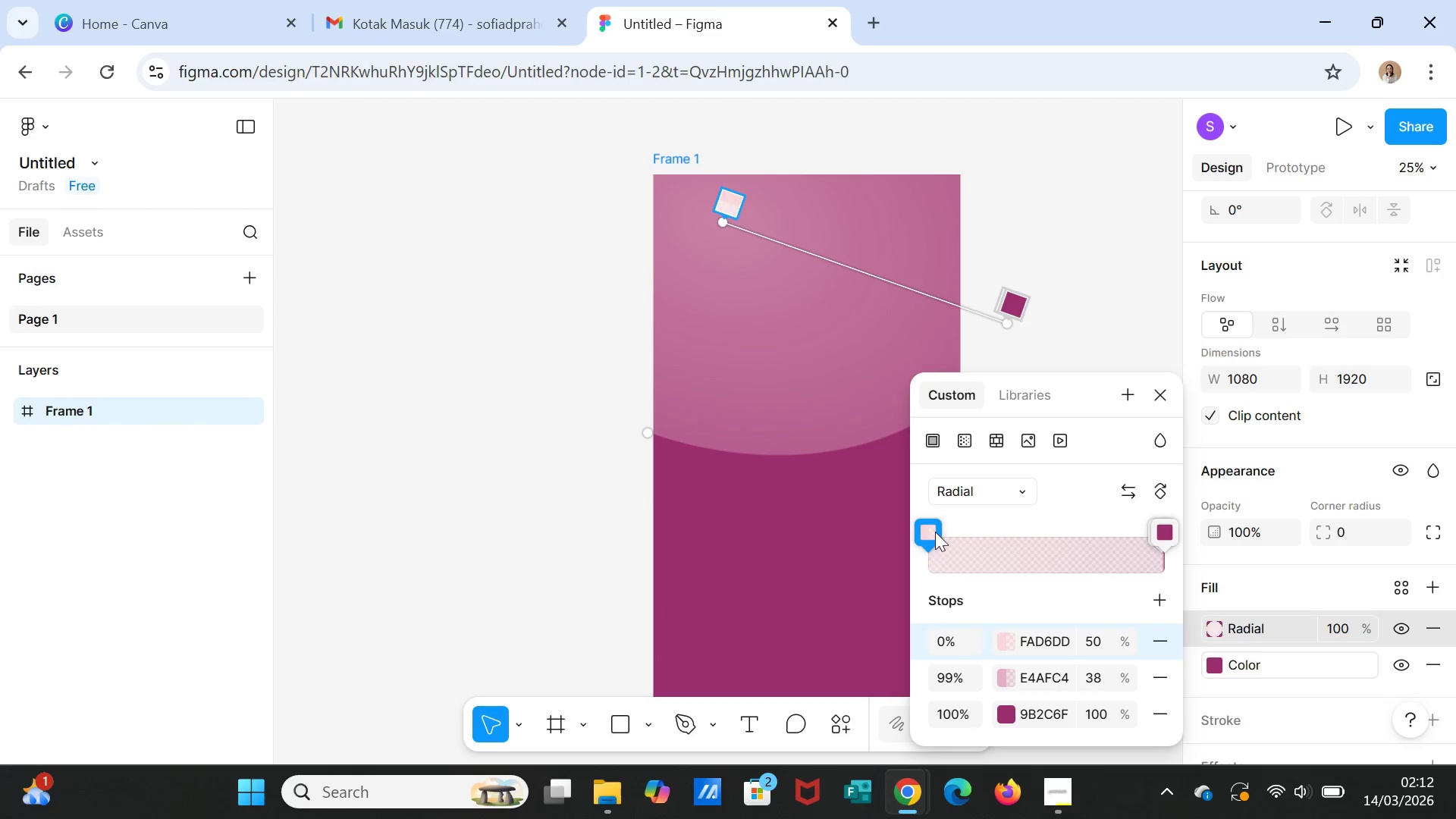 
left_click_drag(start_coordinate=[934, 530], to_coordinate=[1074, 537])
 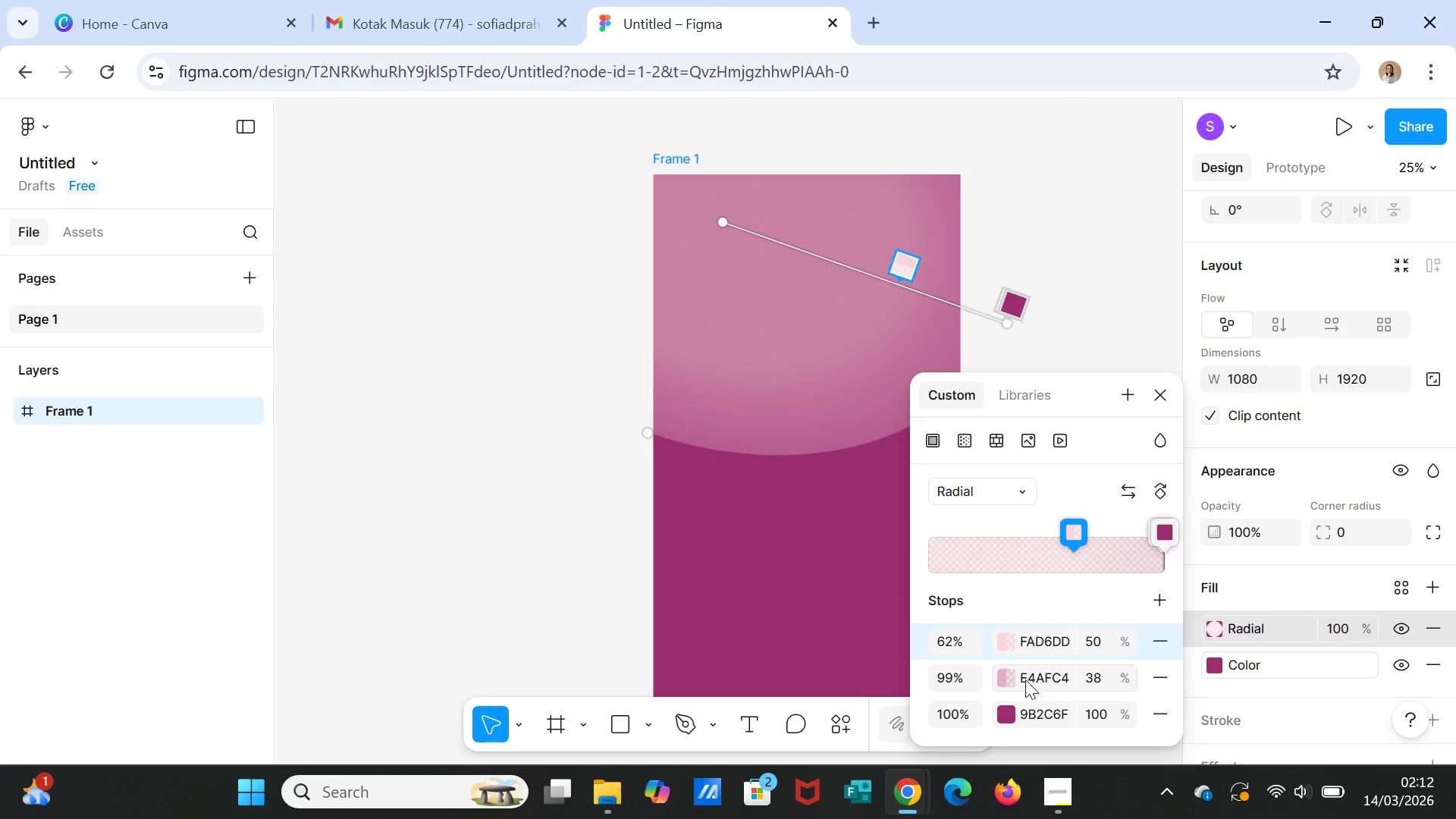 
left_click([1006, 678])
 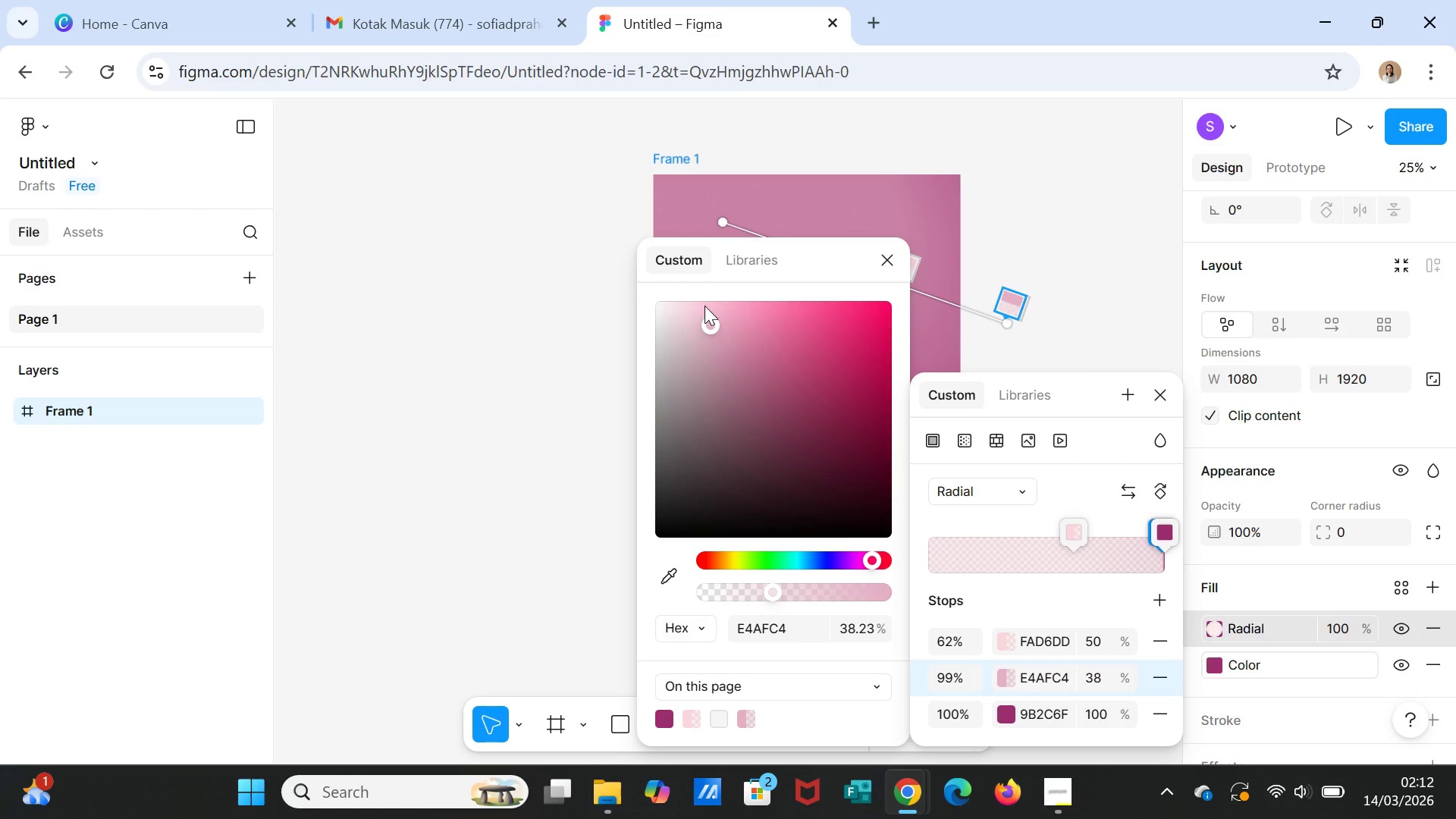 
left_click([704, 306])
 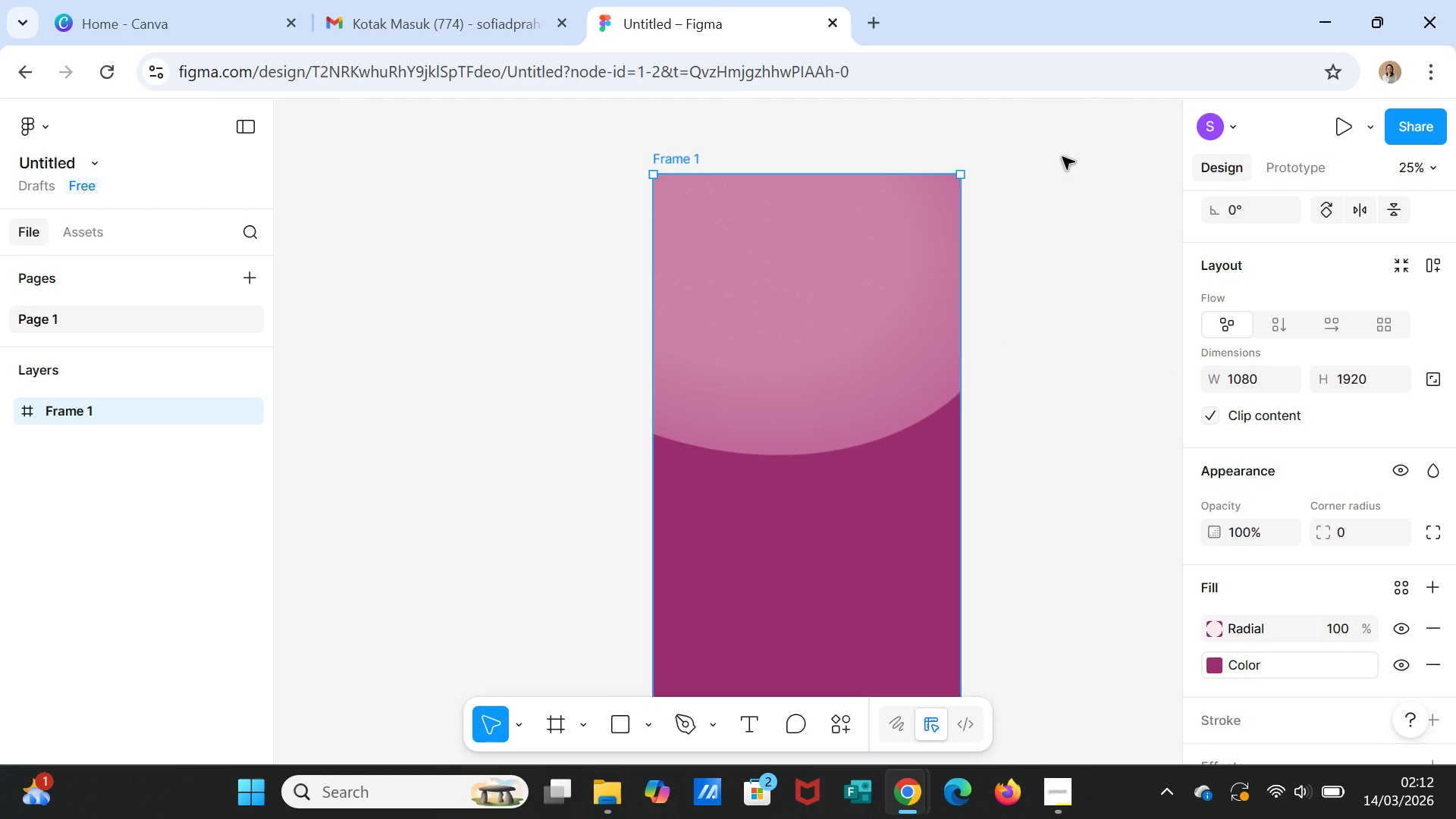 
left_click([1047, 395])
 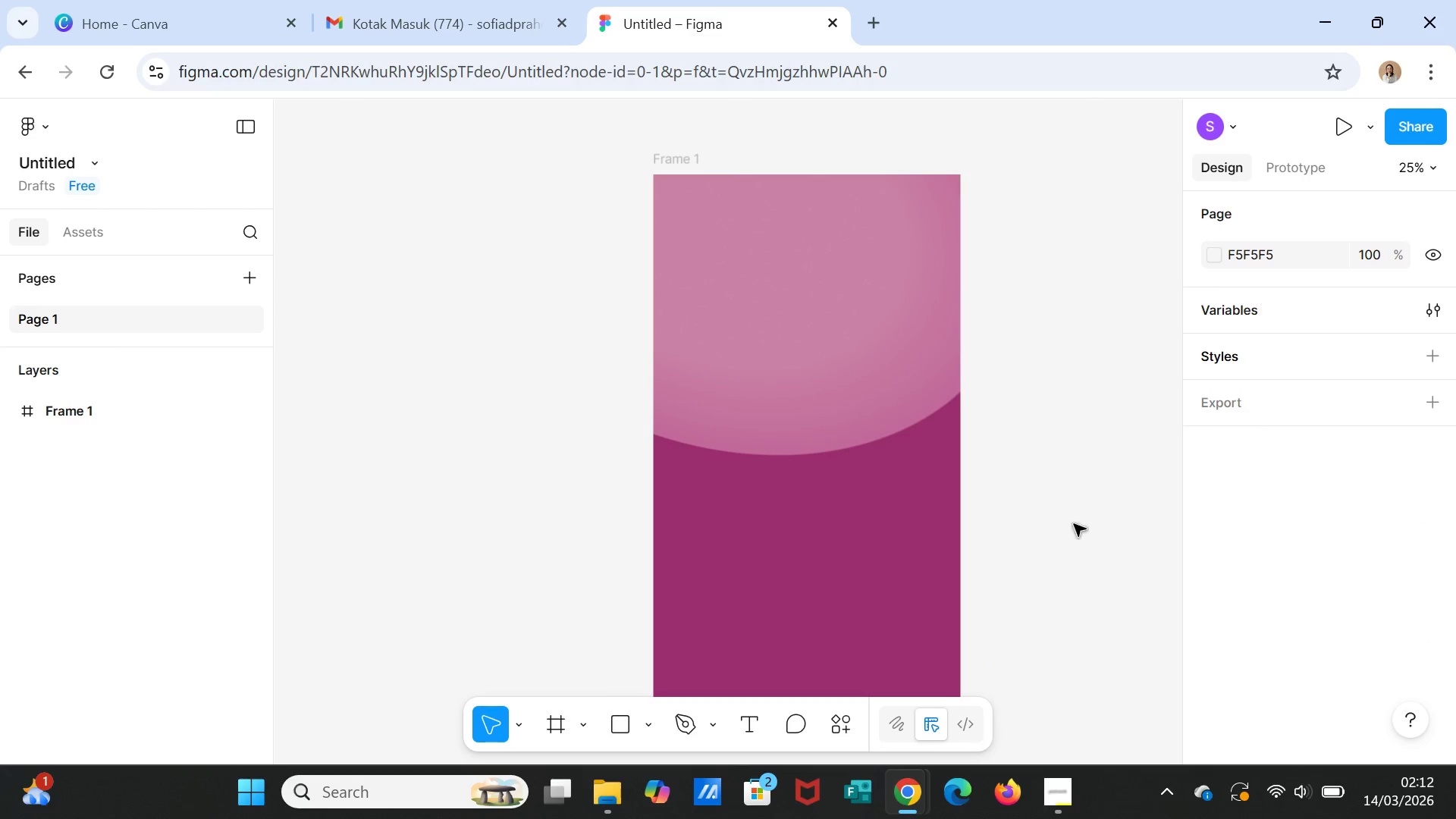 
scroll: coordinate [1081, 563], scroll_direction: down, amount: 4.0
 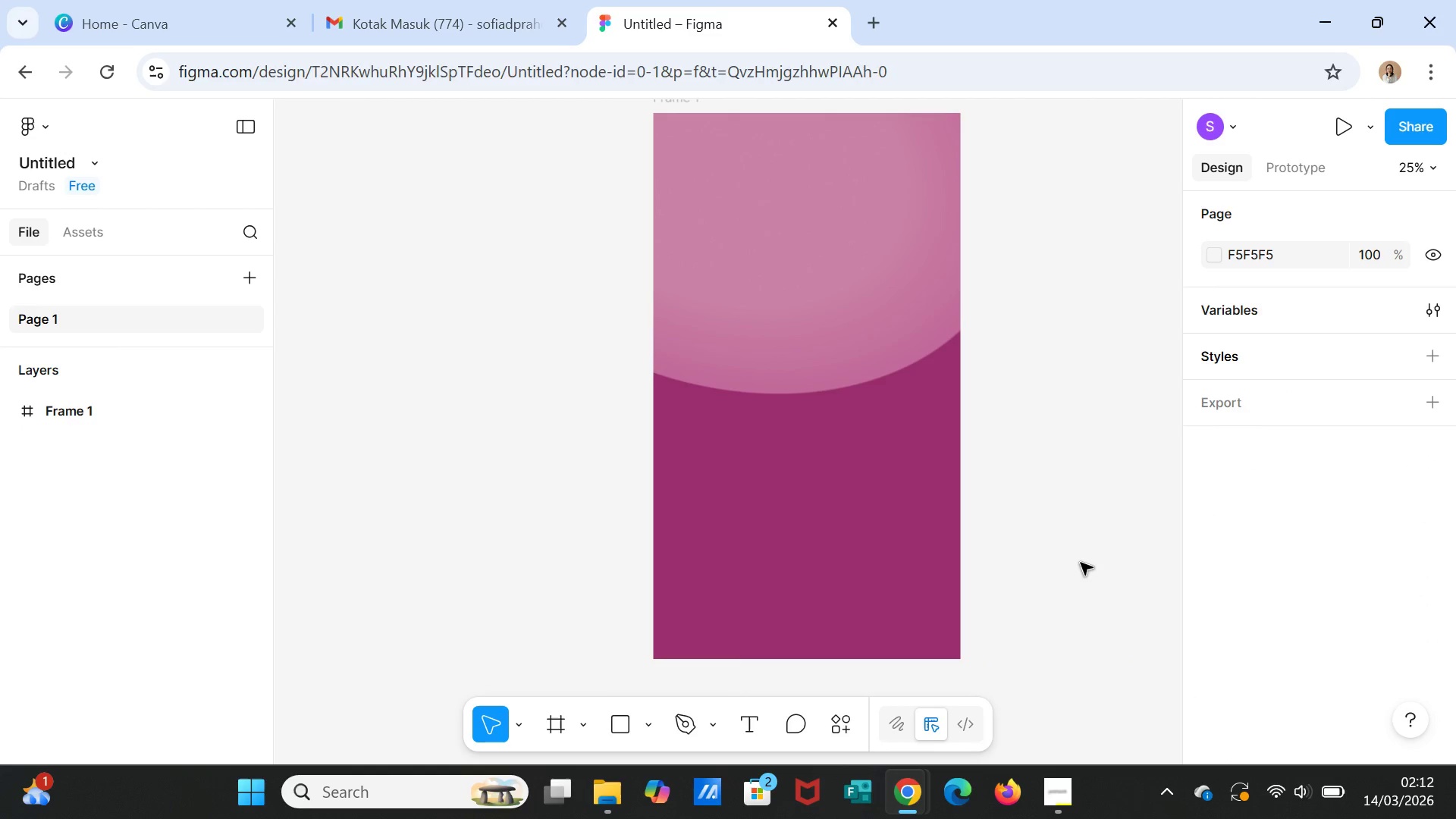 
scroll: coordinate [1081, 563], scroll_direction: up, amount: 2.0
 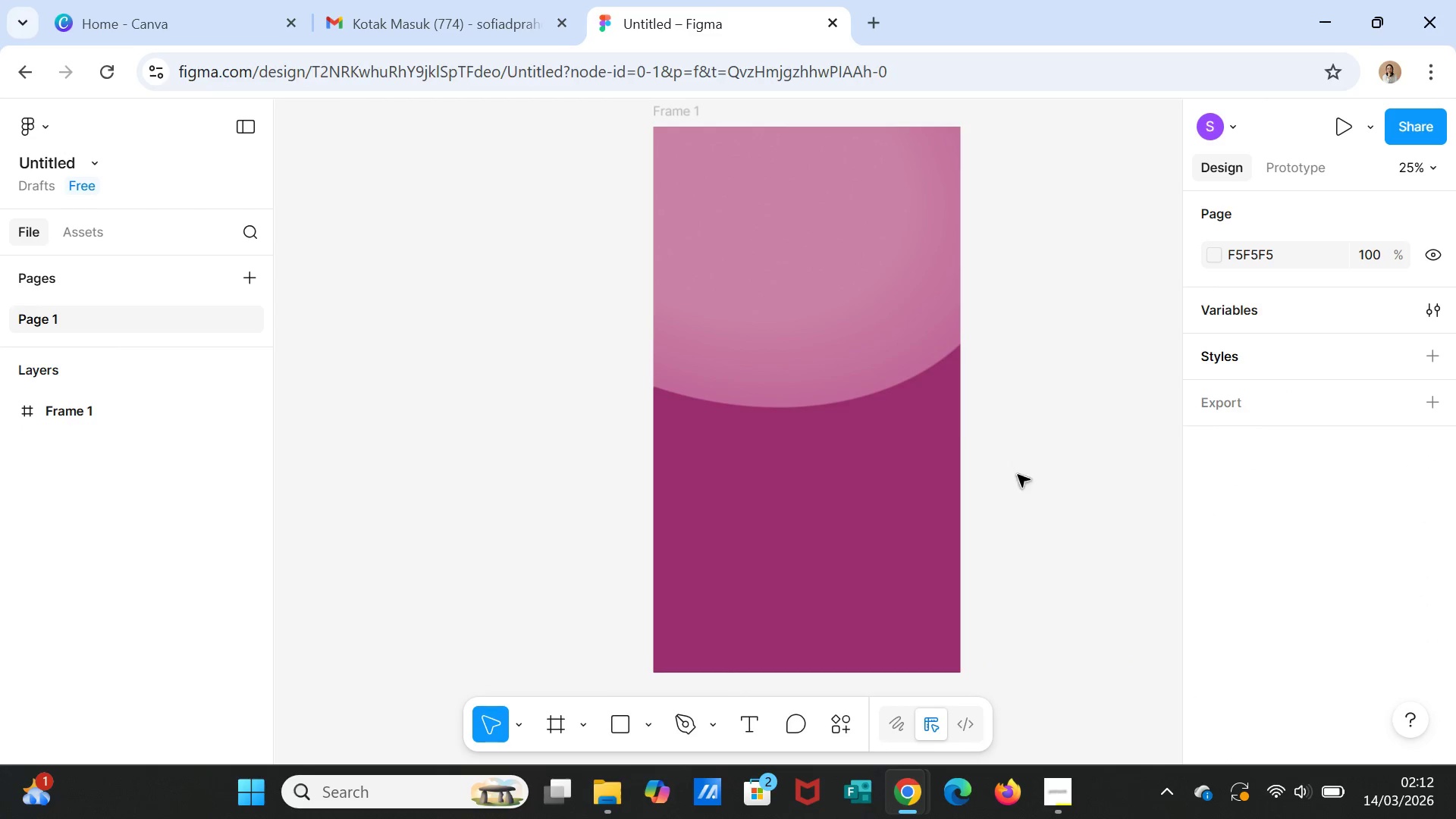 
left_click([828, 291])
 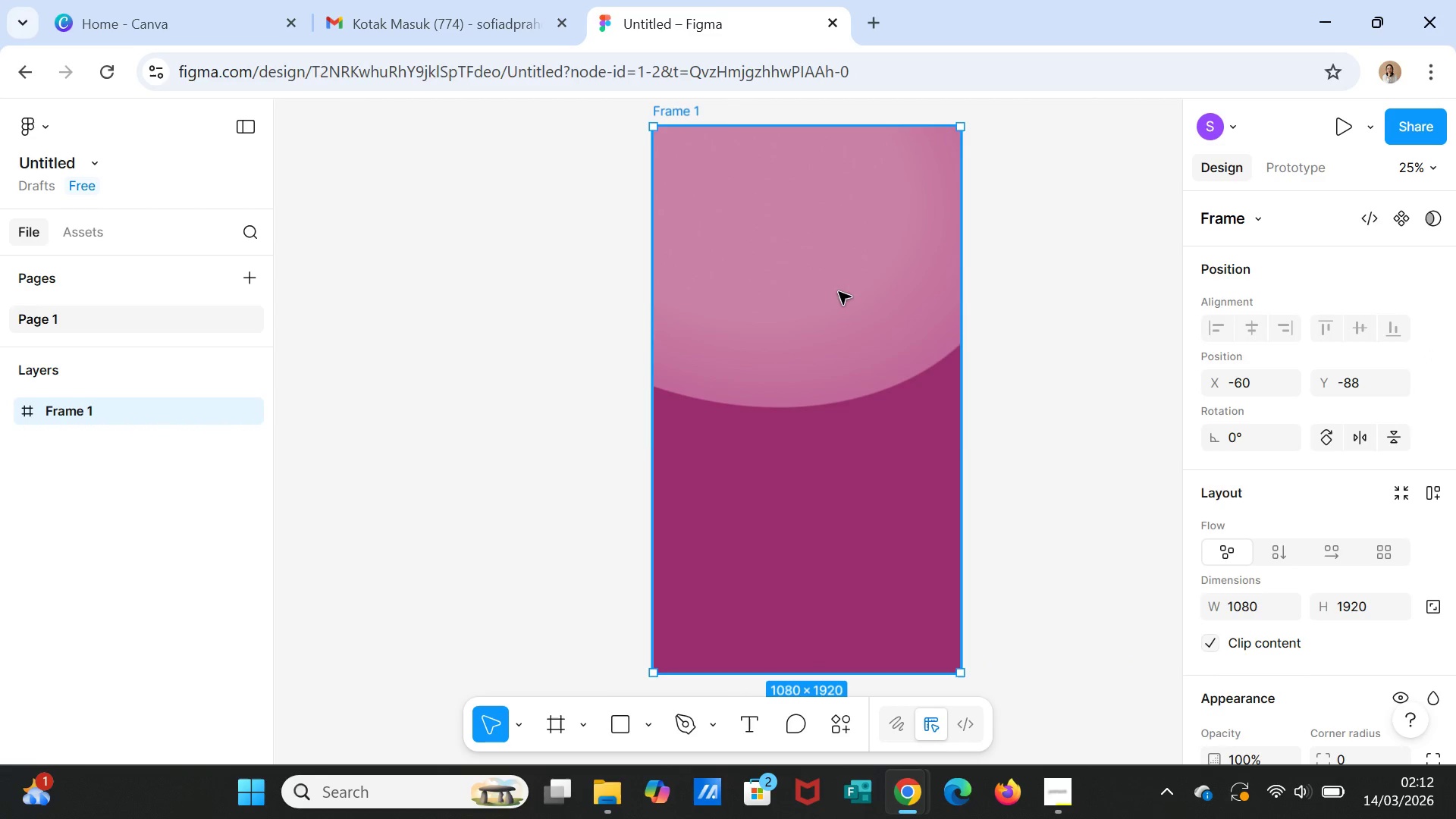 
scroll: coordinate [1228, 615], scroll_direction: down, amount: 3.0
 